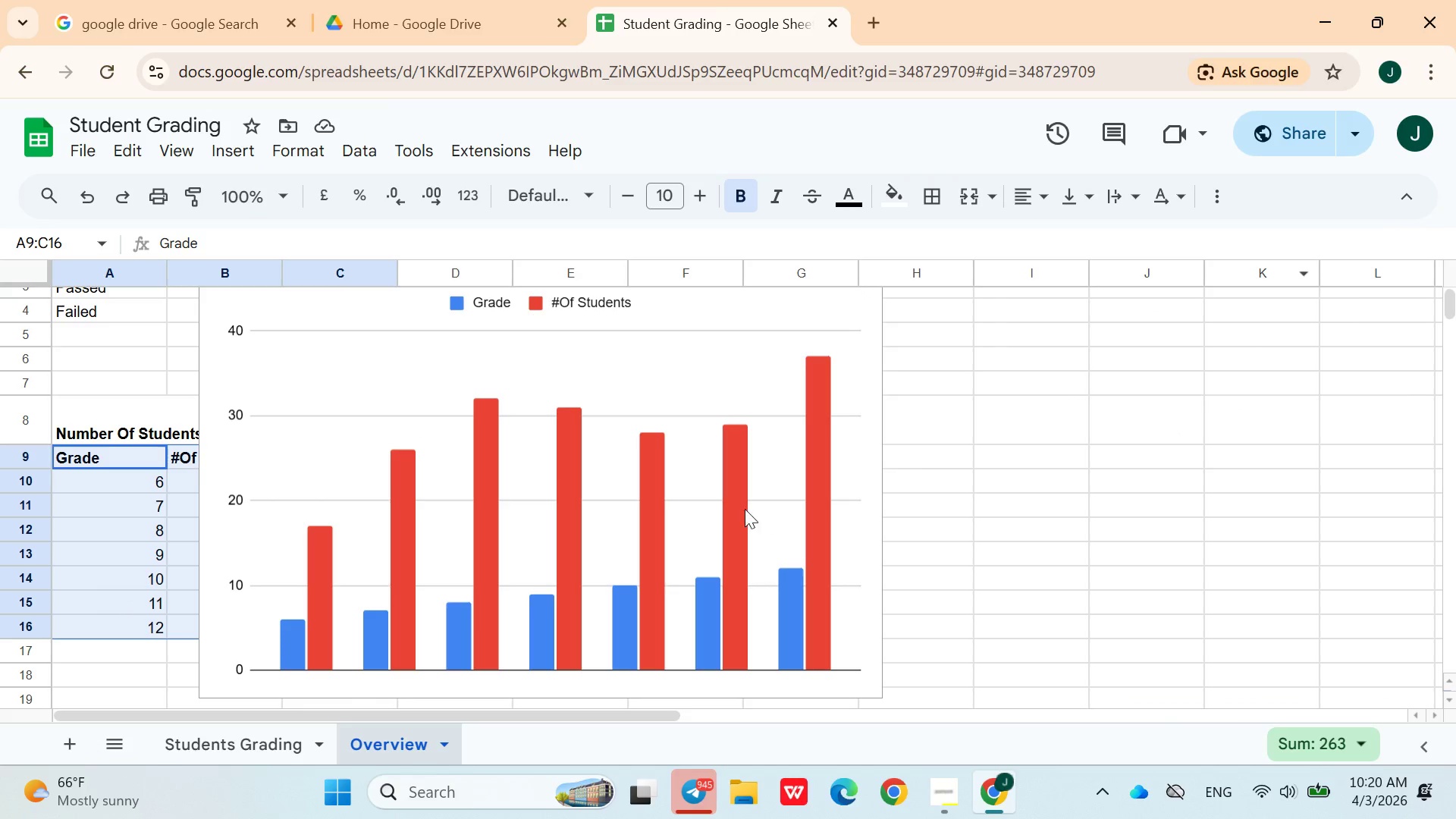 
left_click_drag(start_coordinate=[745, 510], to_coordinate=[930, 493])
 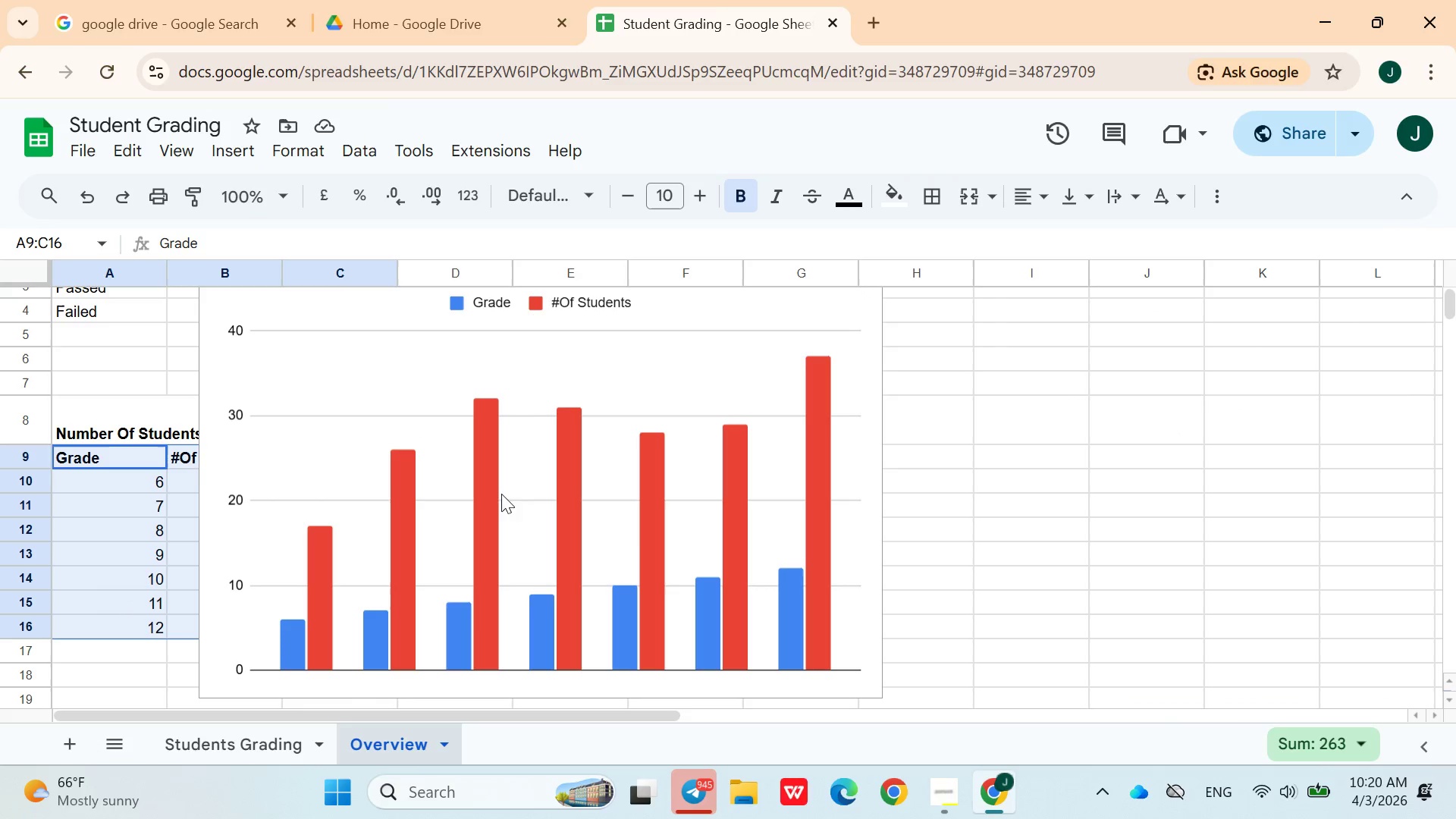 
left_click_drag(start_coordinate=[501, 494], to_coordinate=[720, 532])
 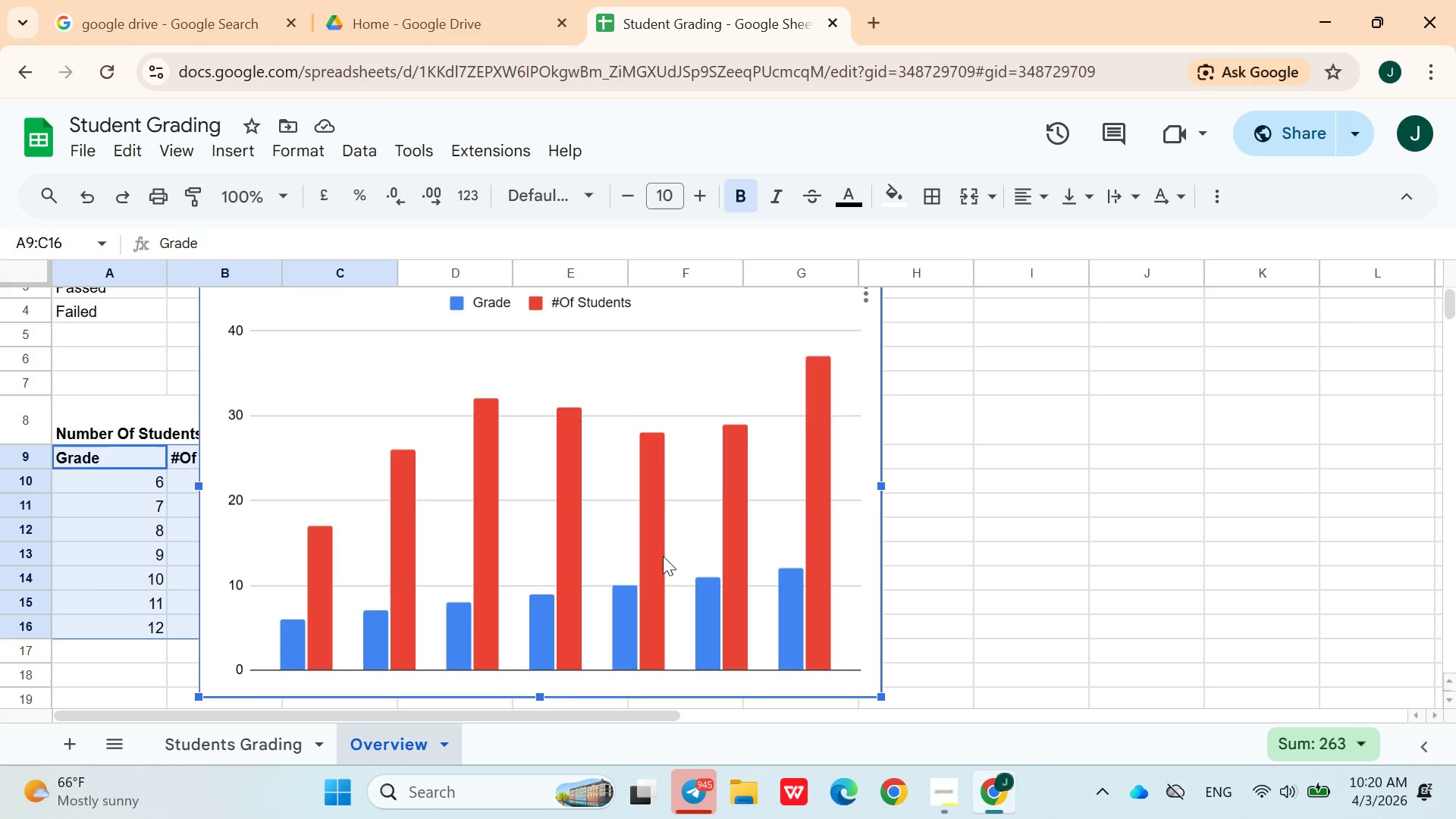 
left_click([519, 460])
 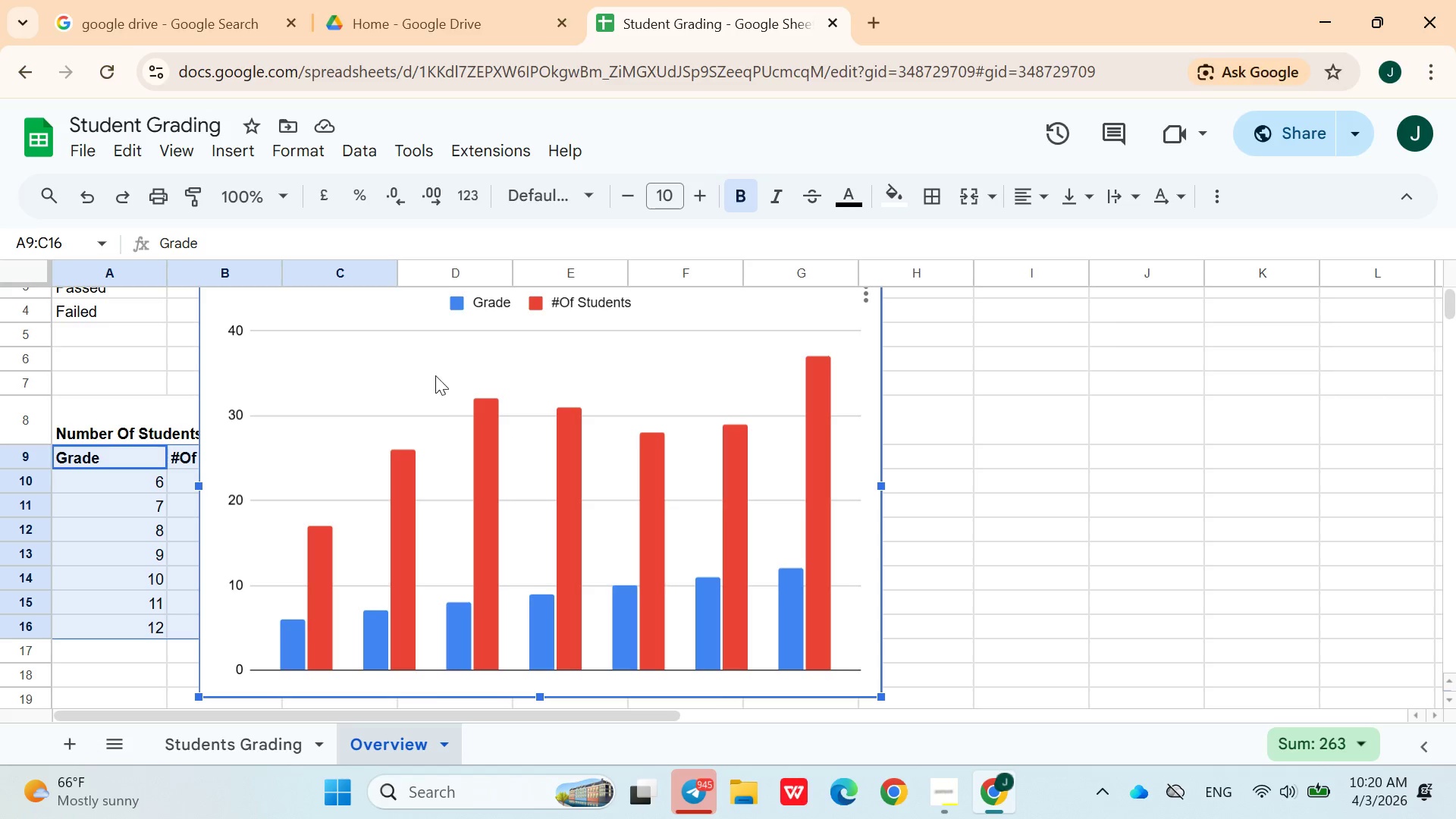 
left_click_drag(start_coordinate=[377, 362], to_coordinate=[635, 450])
 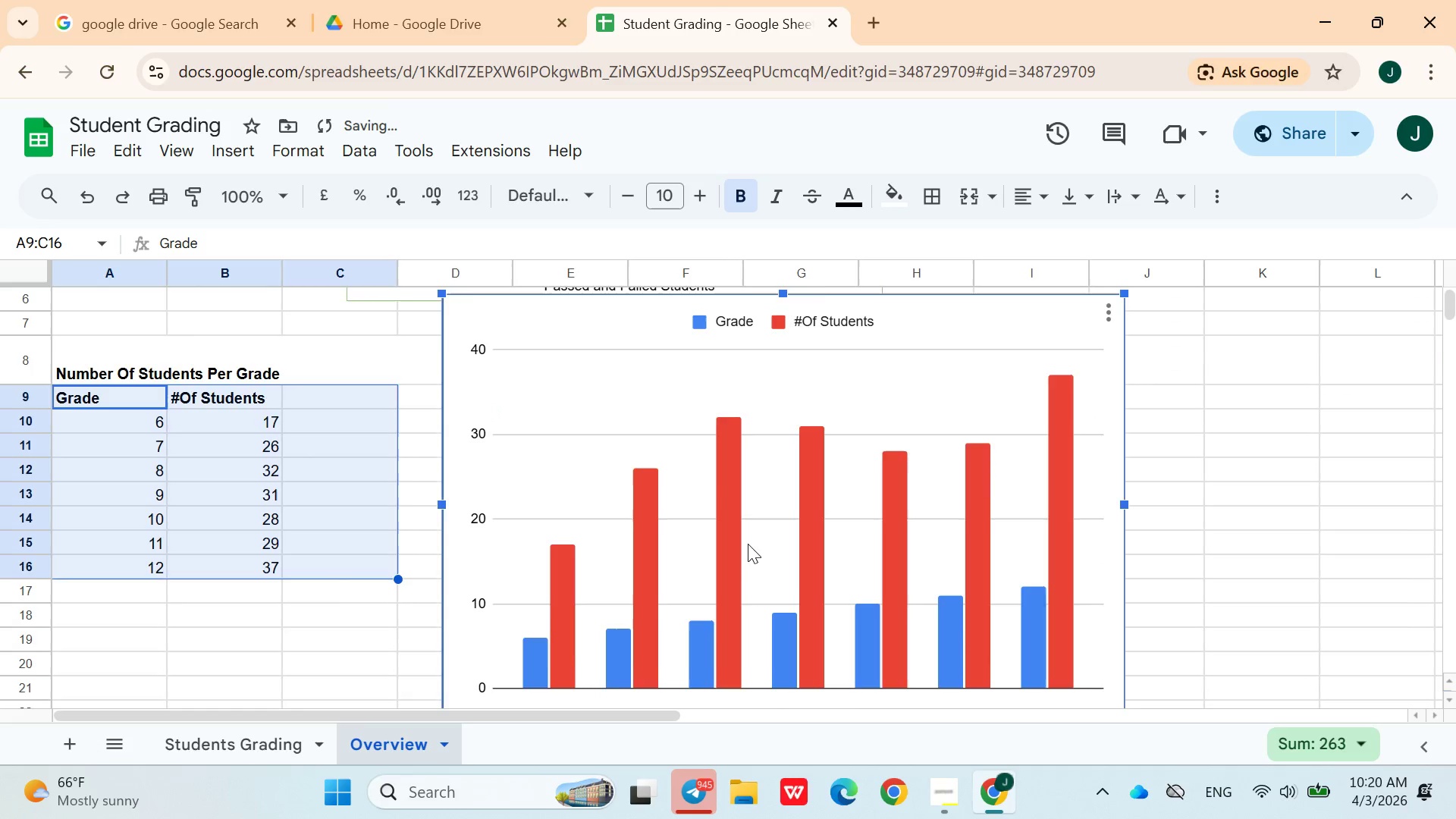 
scroll: coordinate [780, 535], scroll_direction: down, amount: 2.0
 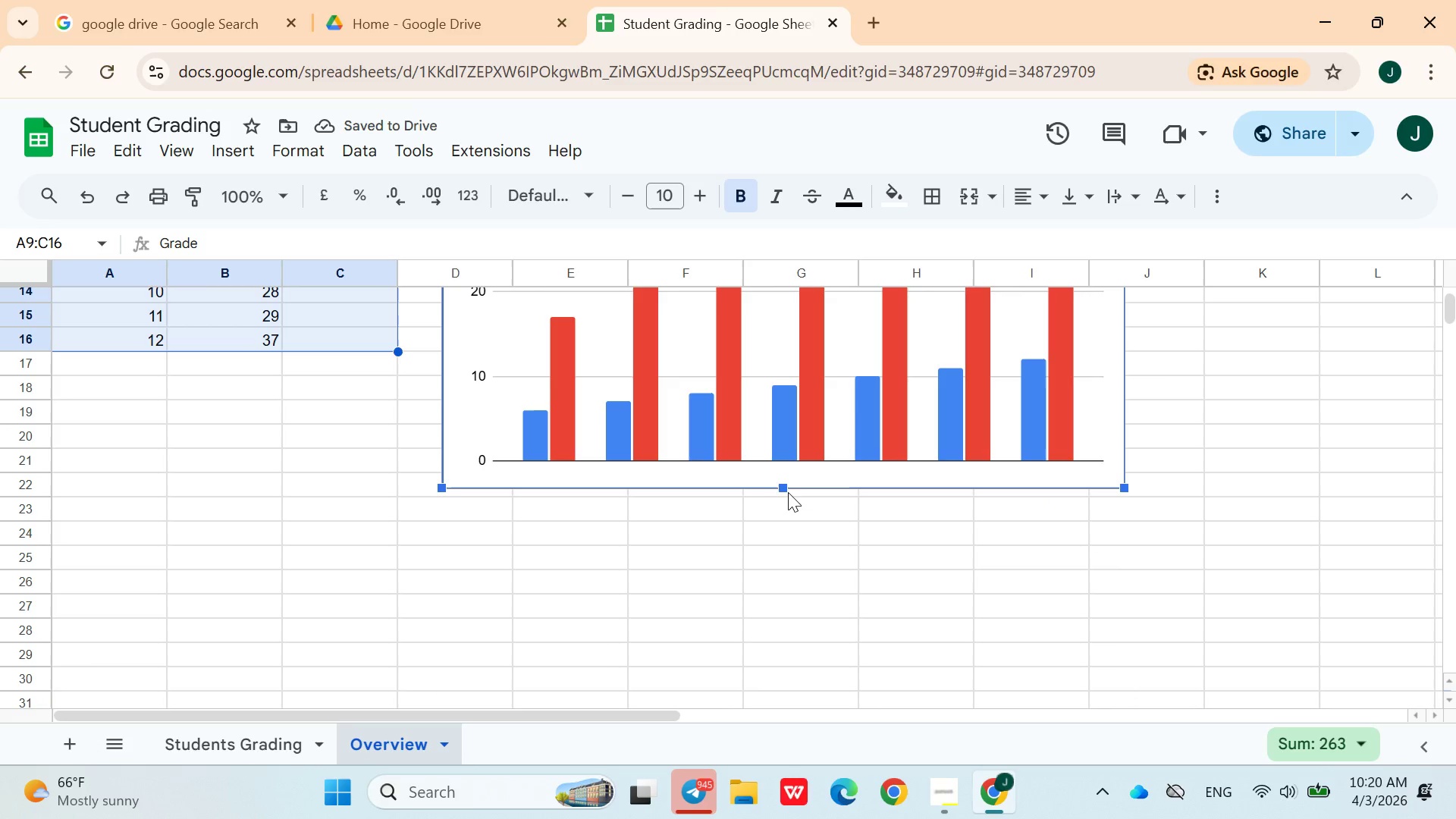 
left_click_drag(start_coordinate=[786, 489], to_coordinate=[774, 392])
 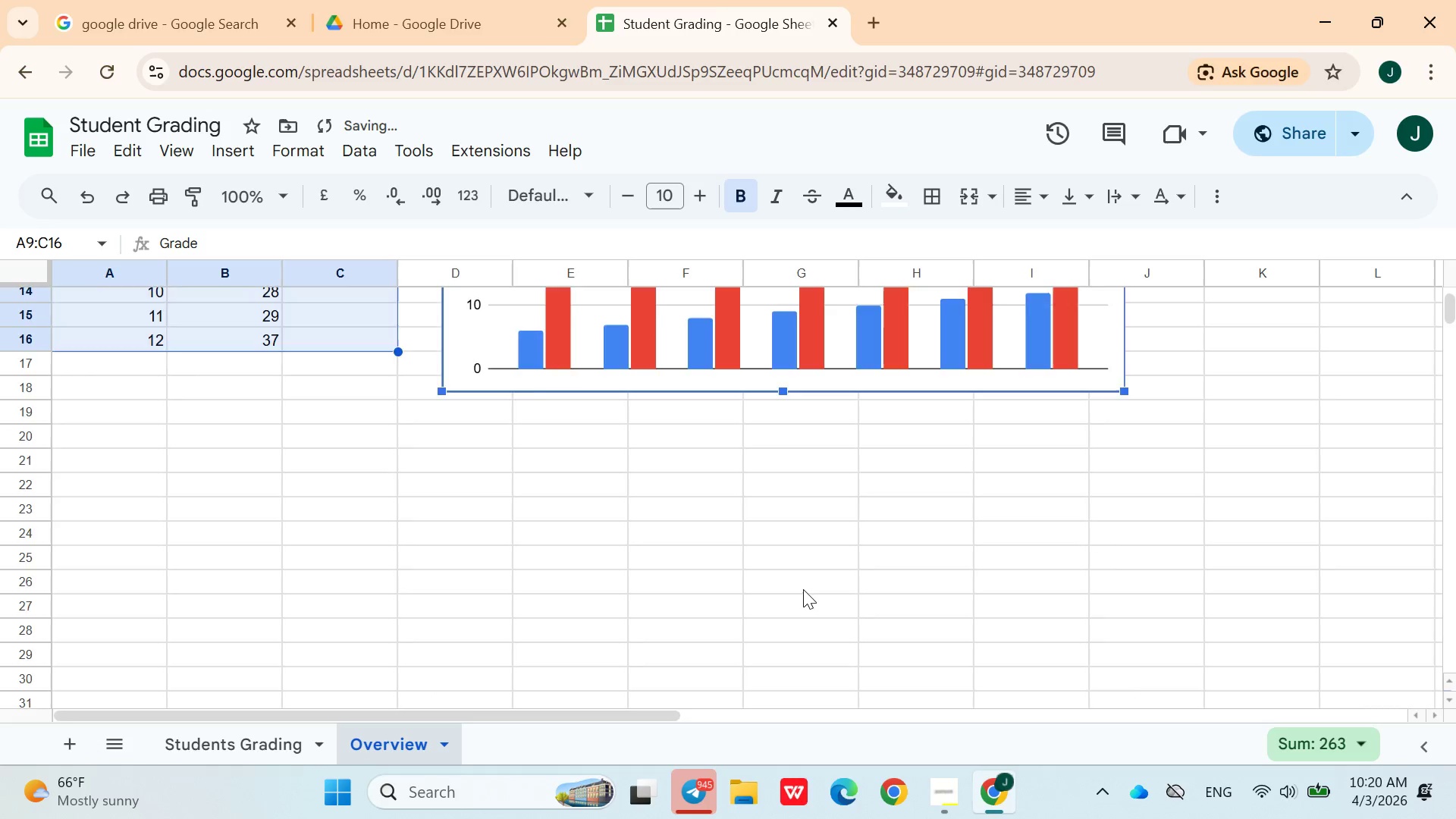 
scroll: coordinate [803, 589], scroll_direction: up, amount: 4.0
 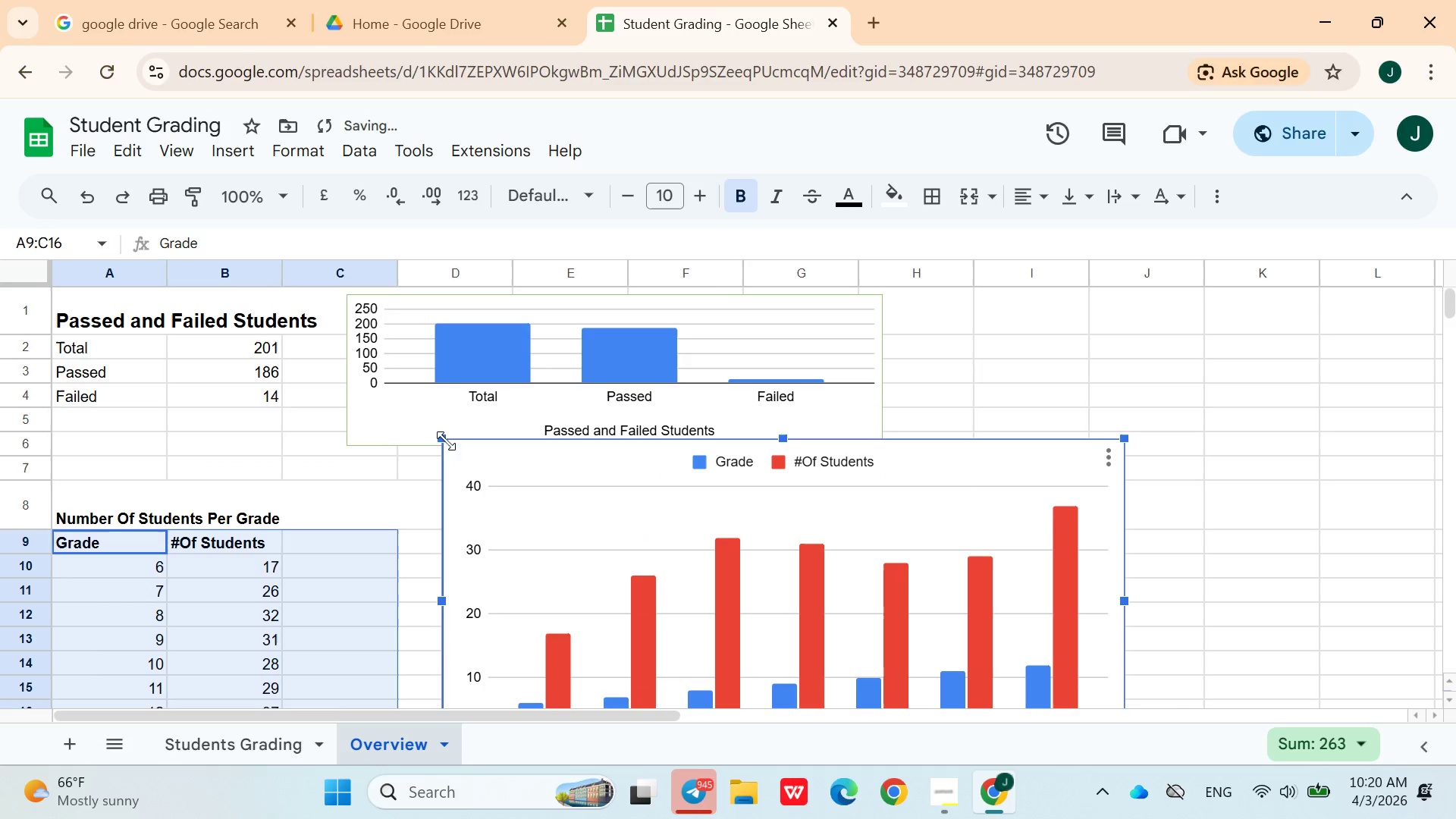 
left_click_drag(start_coordinate=[442, 438], to_coordinate=[444, 475])
 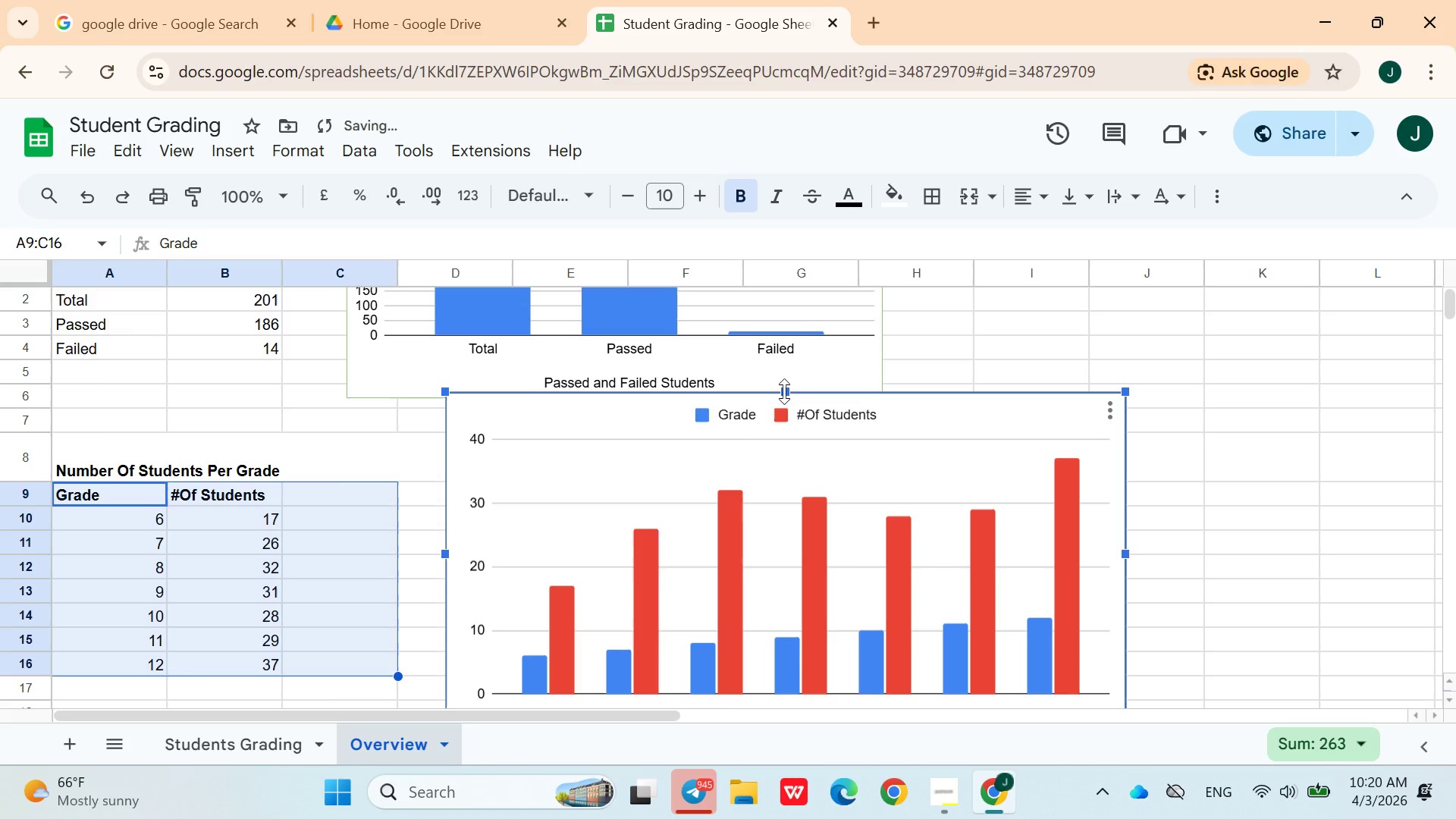 
left_click_drag(start_coordinate=[784, 391], to_coordinate=[784, 461])
 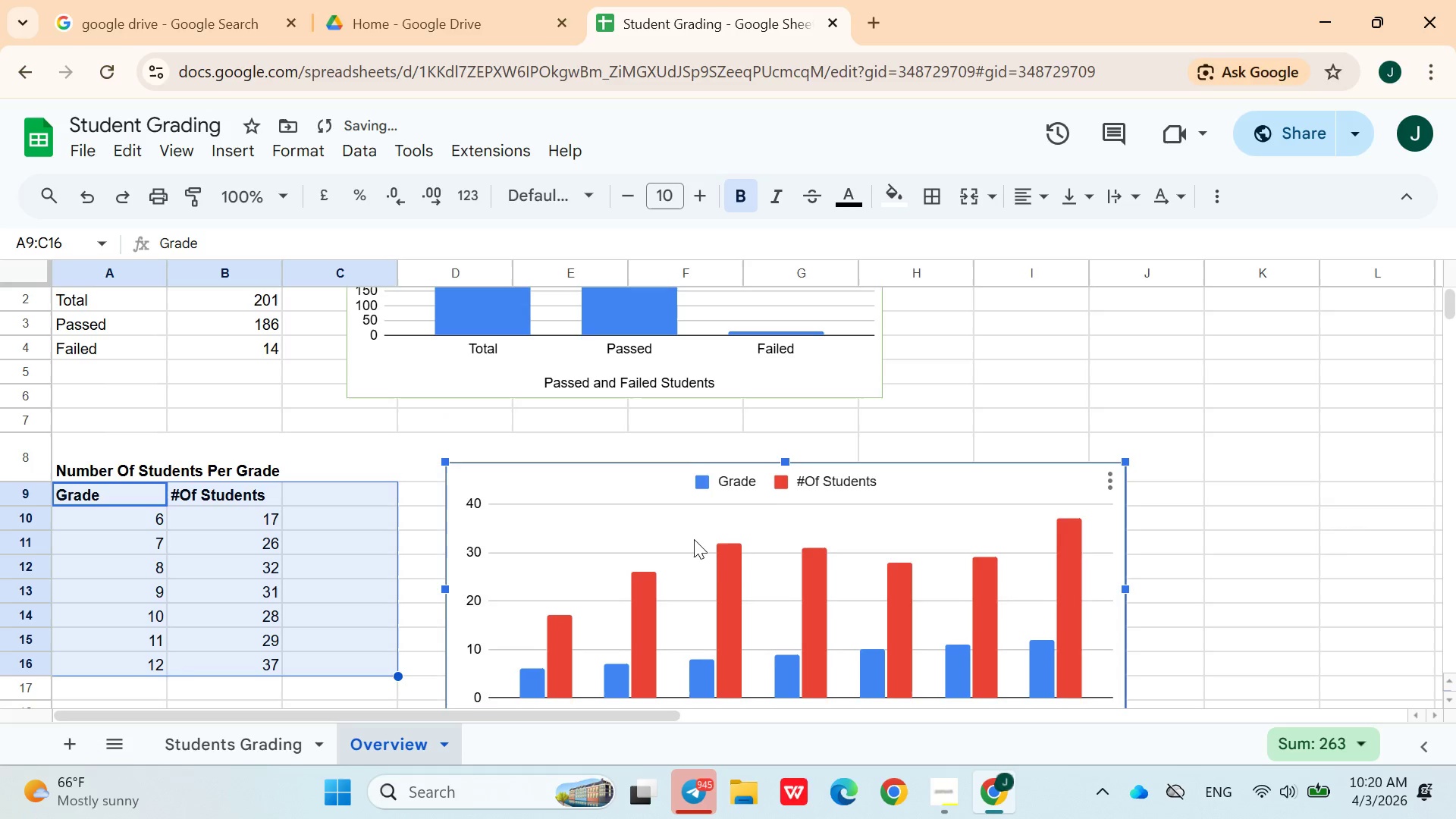 
left_click_drag(start_coordinate=[694, 539], to_coordinate=[685, 522])
 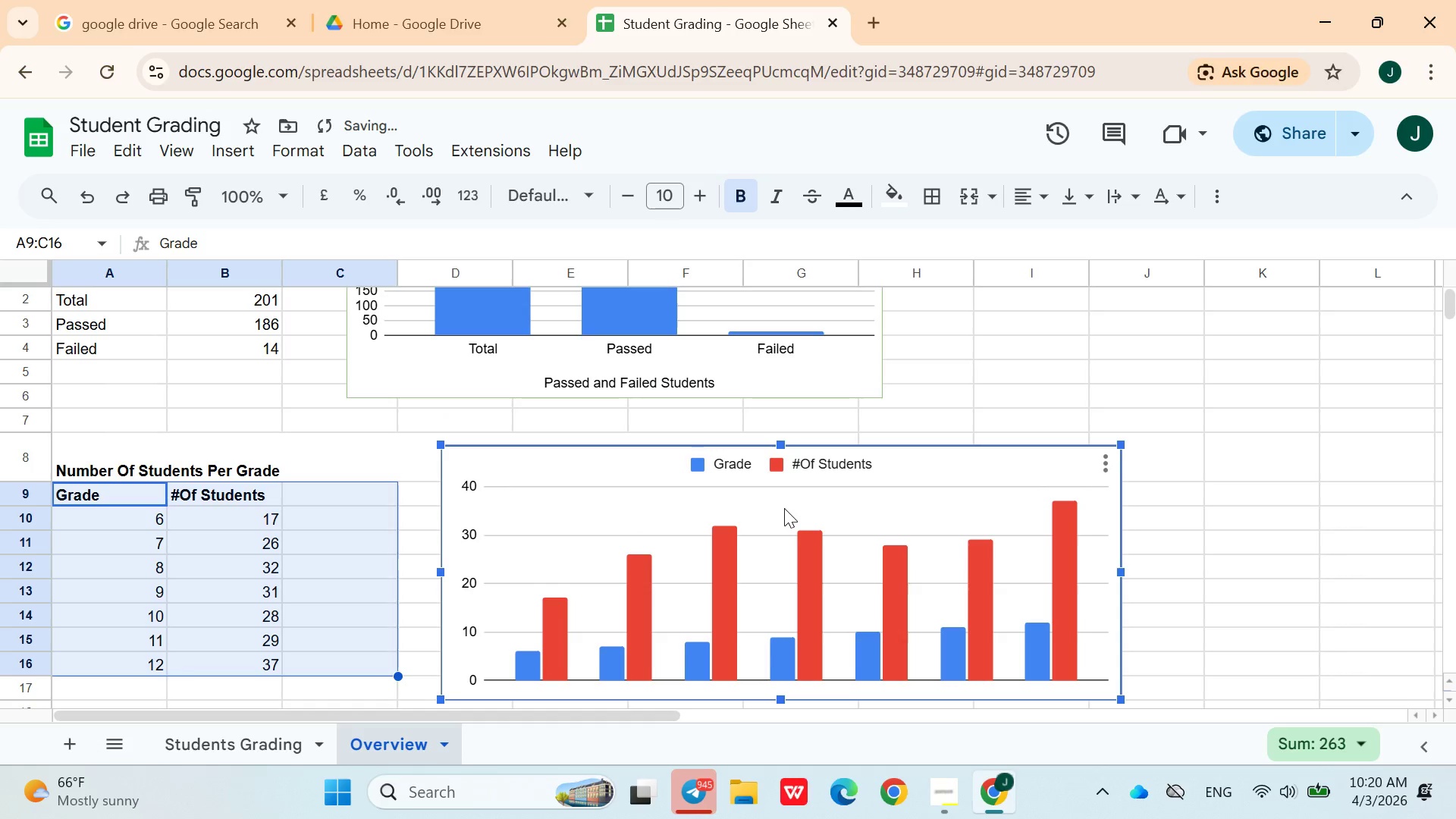 
scroll: coordinate [784, 508], scroll_direction: down, amount: 1.0
 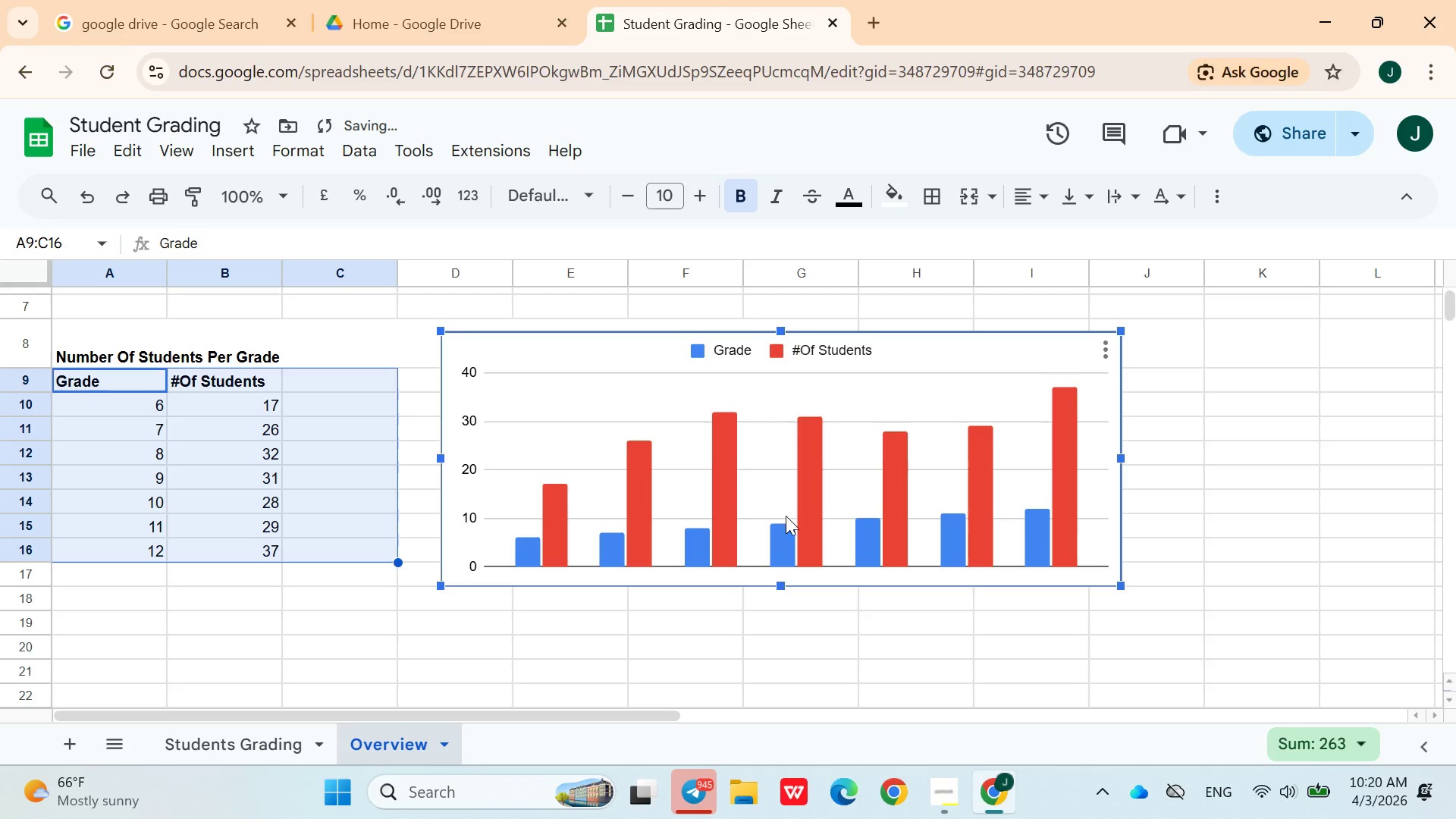 
mouse_move([786, 542])
 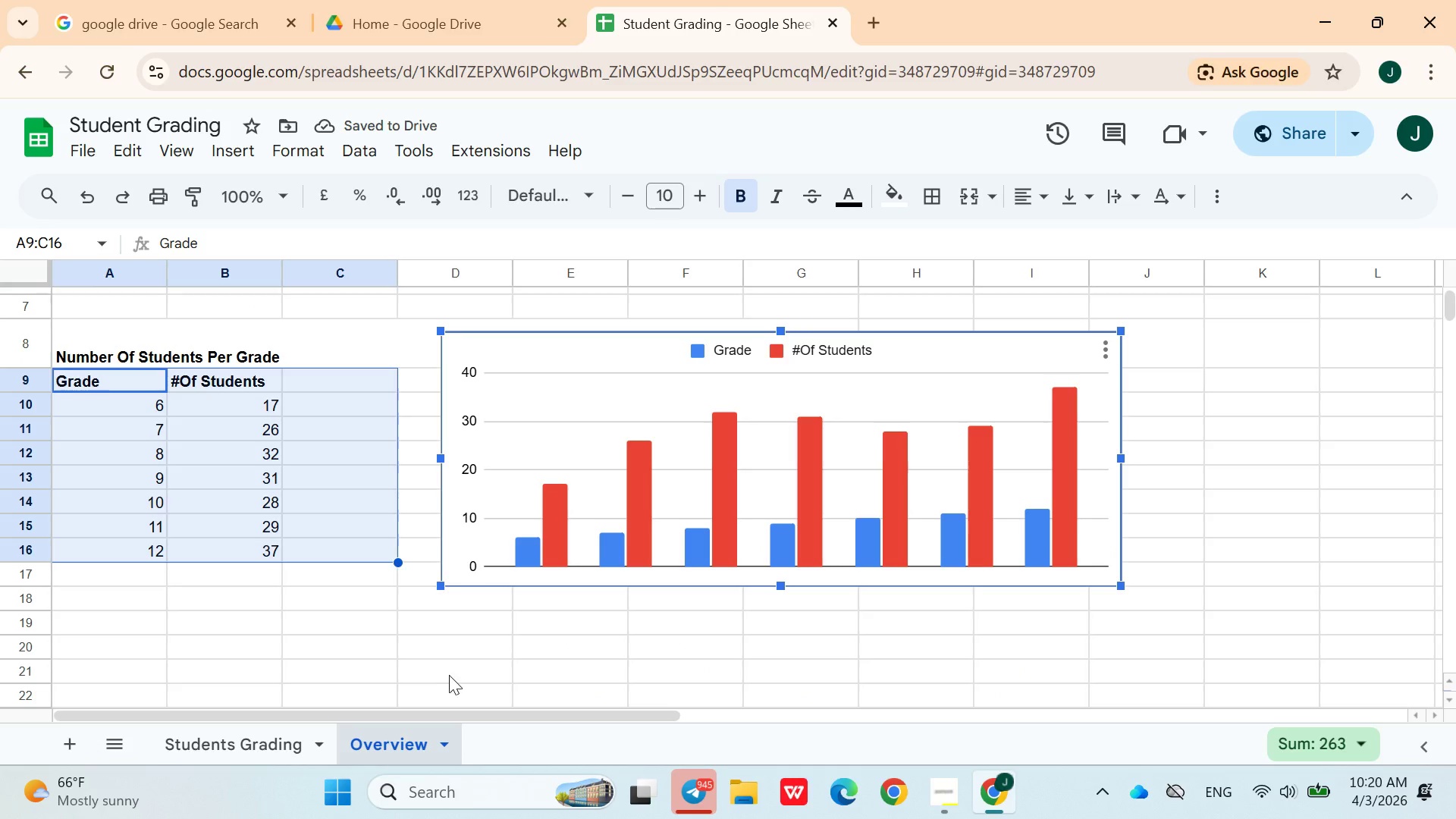 
left_click([445, 675])
 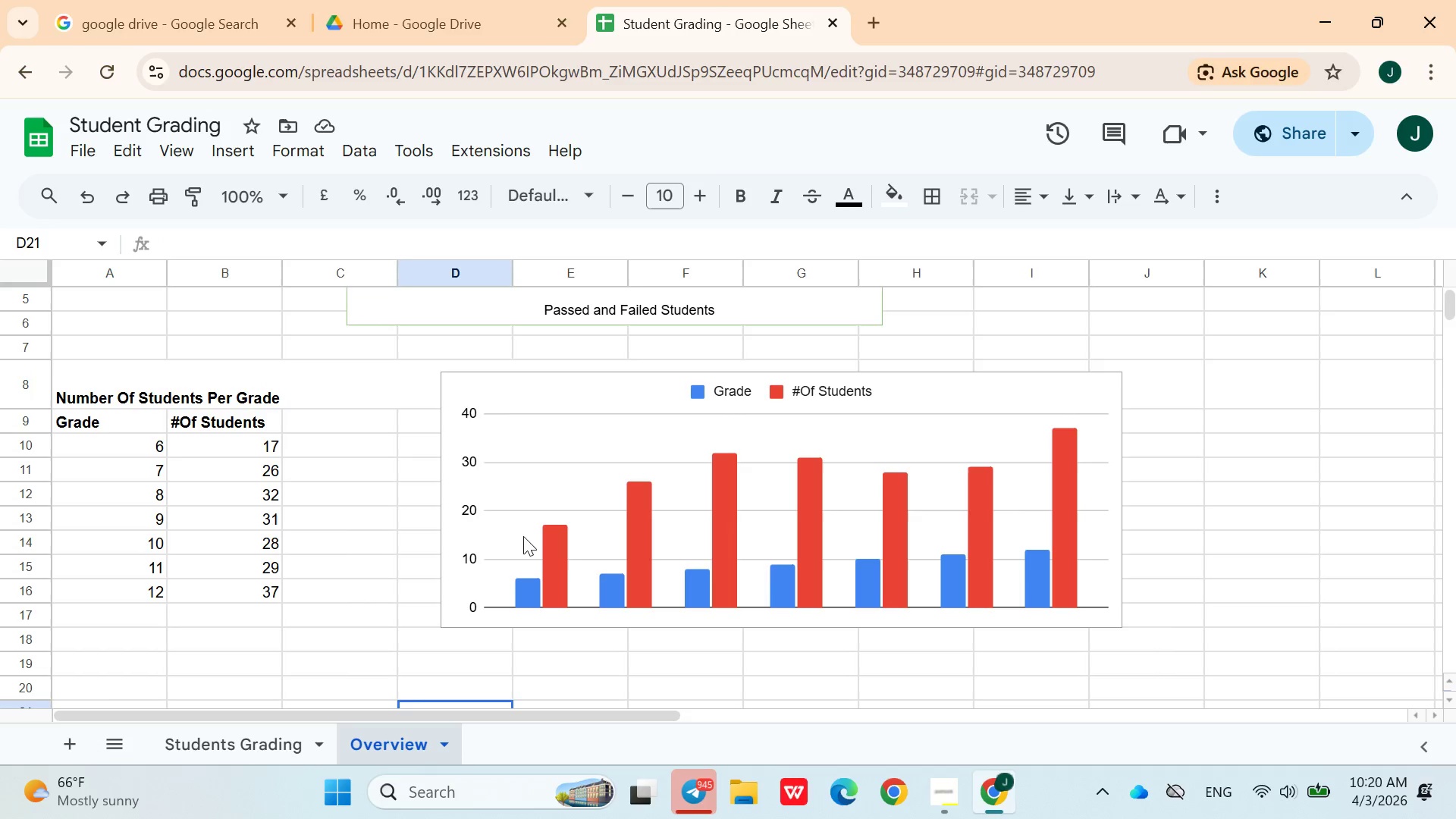 
left_click([536, 580])
 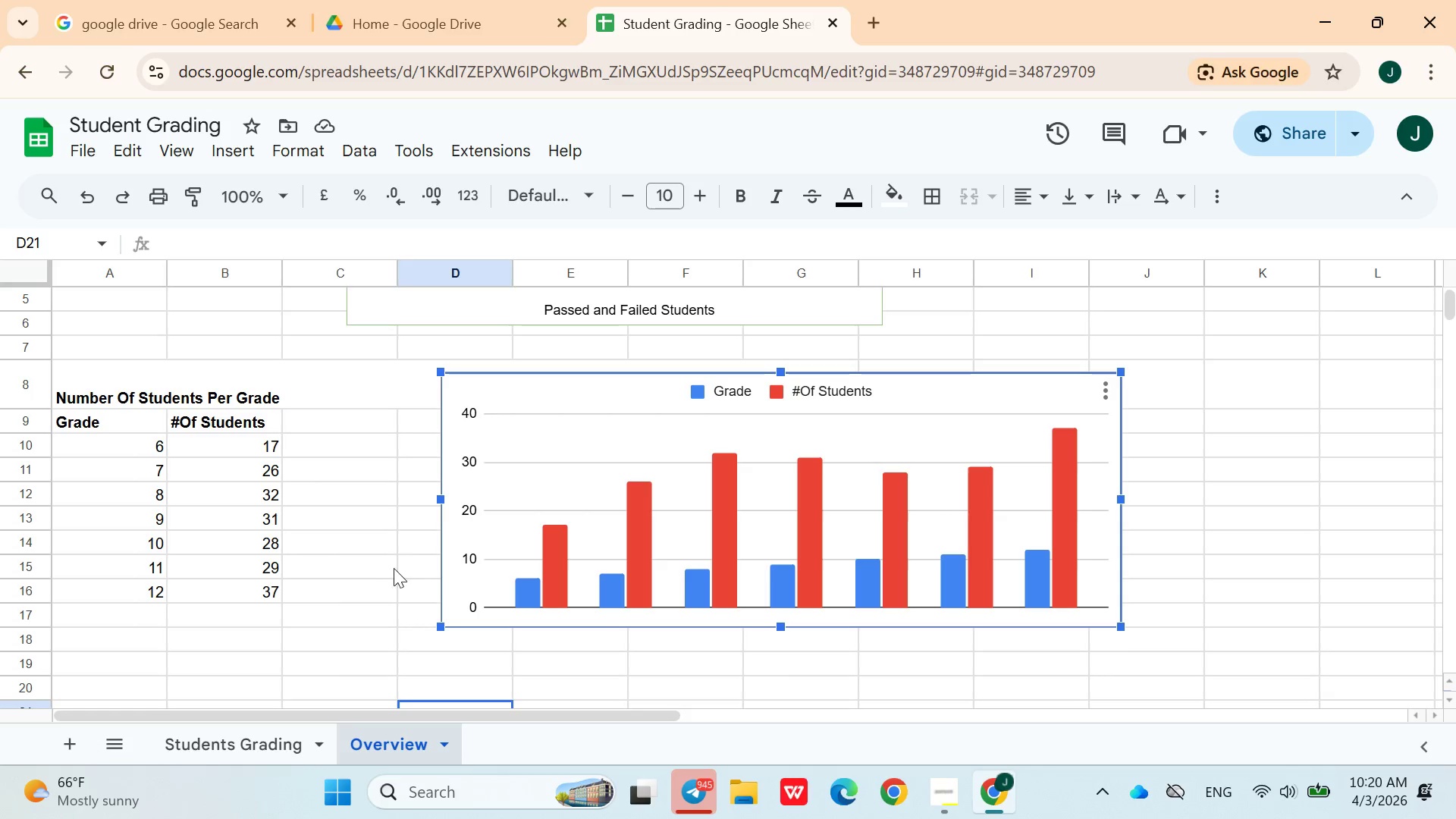 
left_click([387, 568])
 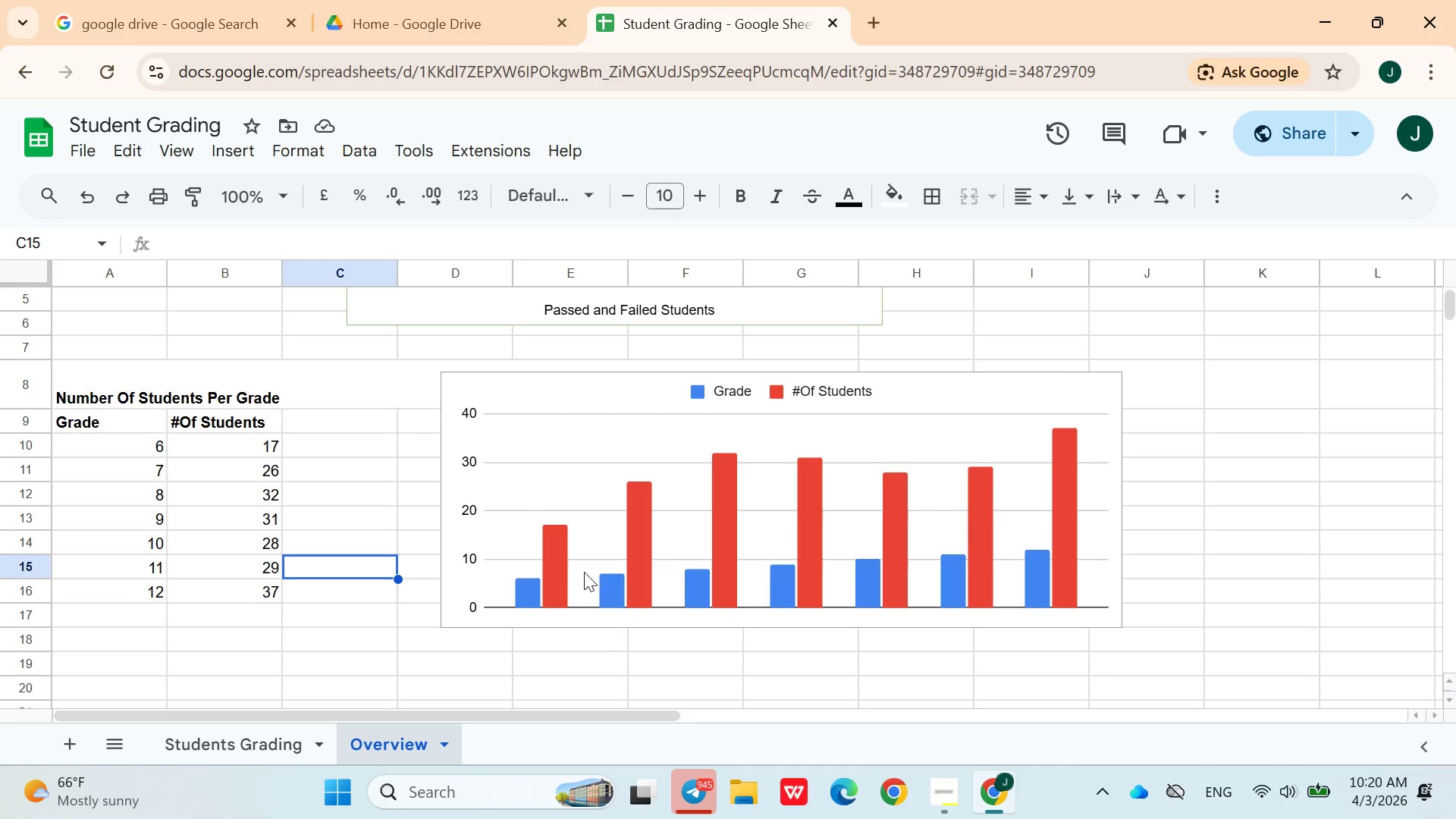 
left_click([585, 573])
 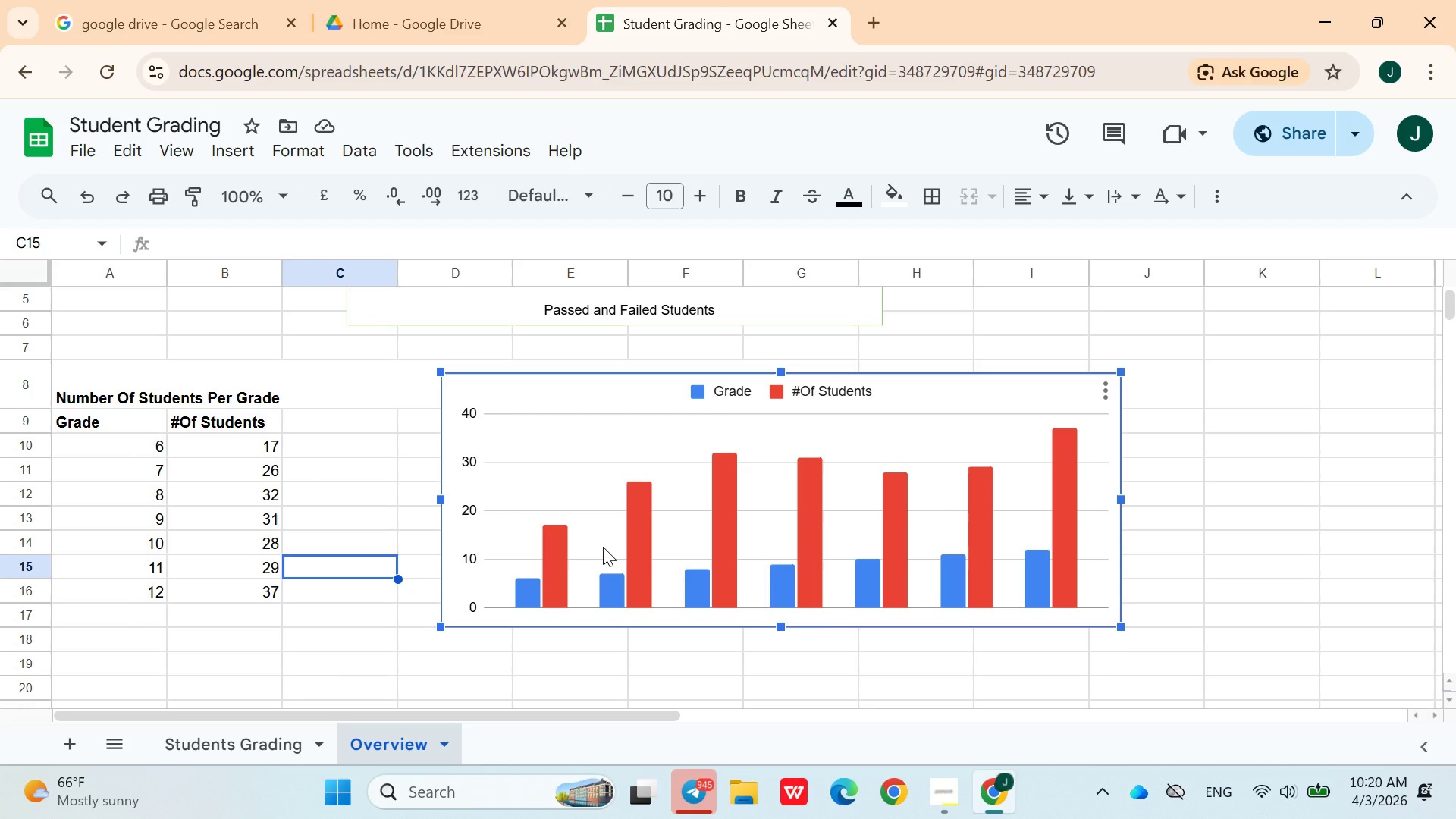 
wait(7.88)
 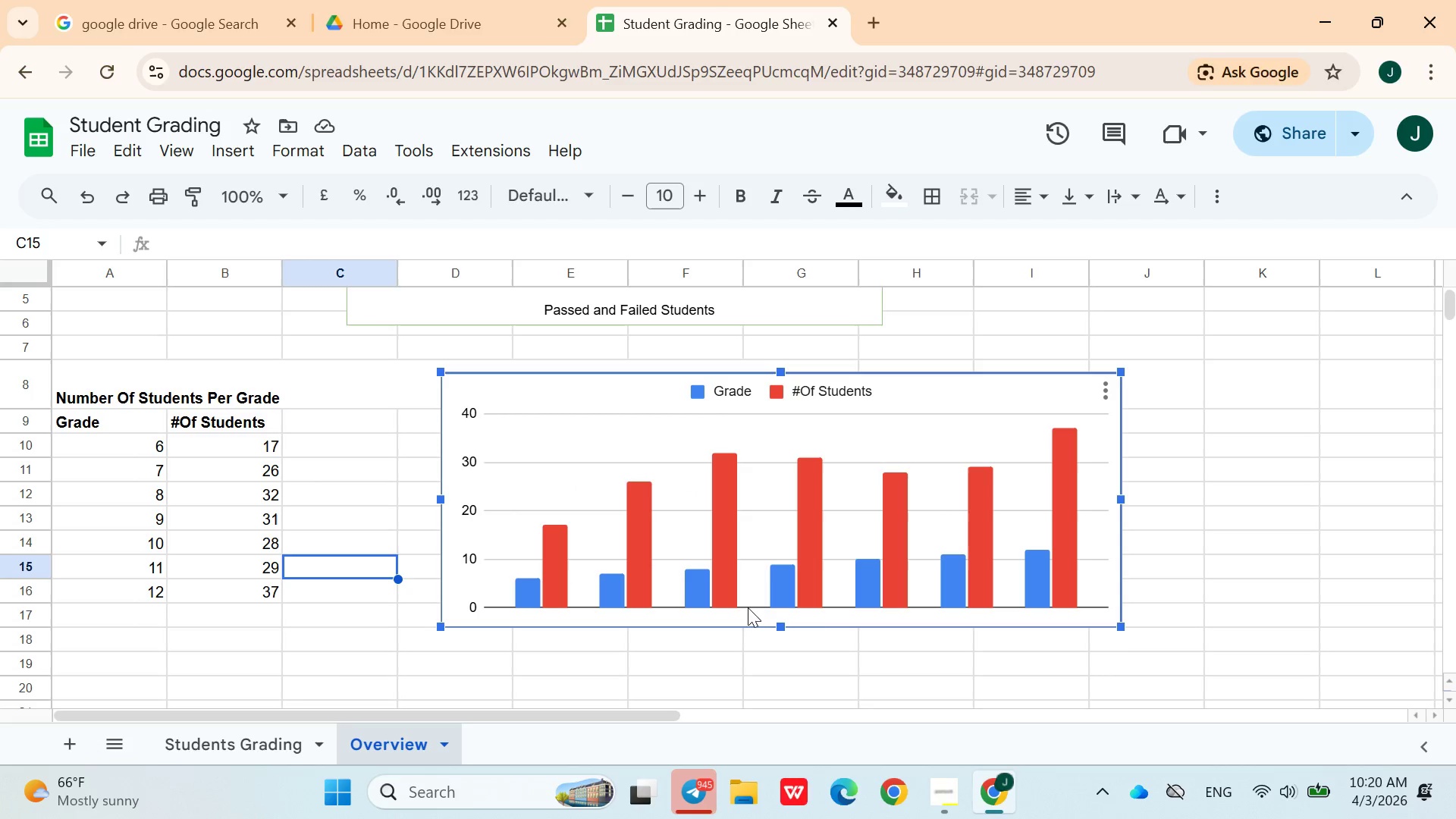 
left_click([701, 392])
 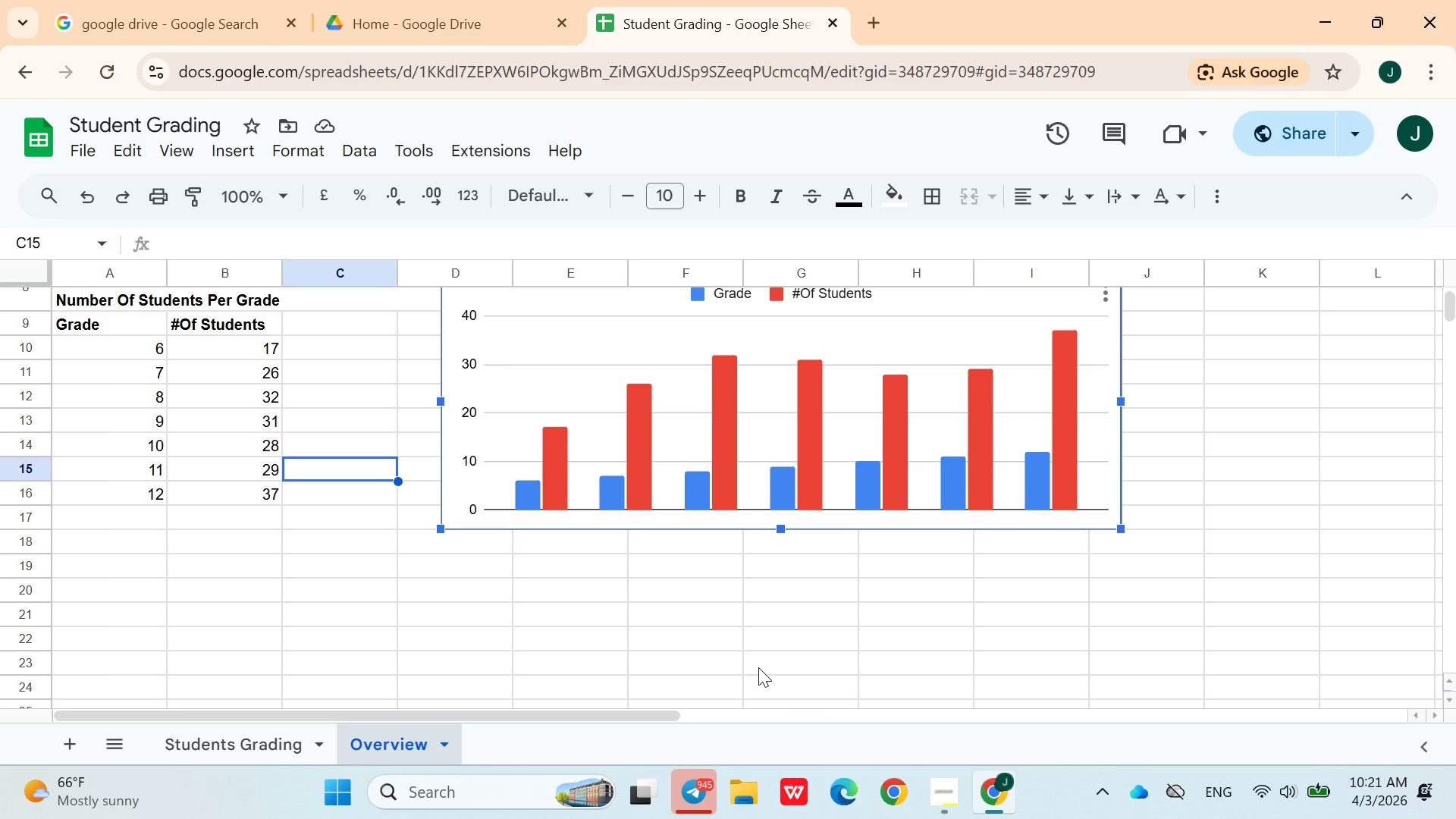 
wait(34.28)
 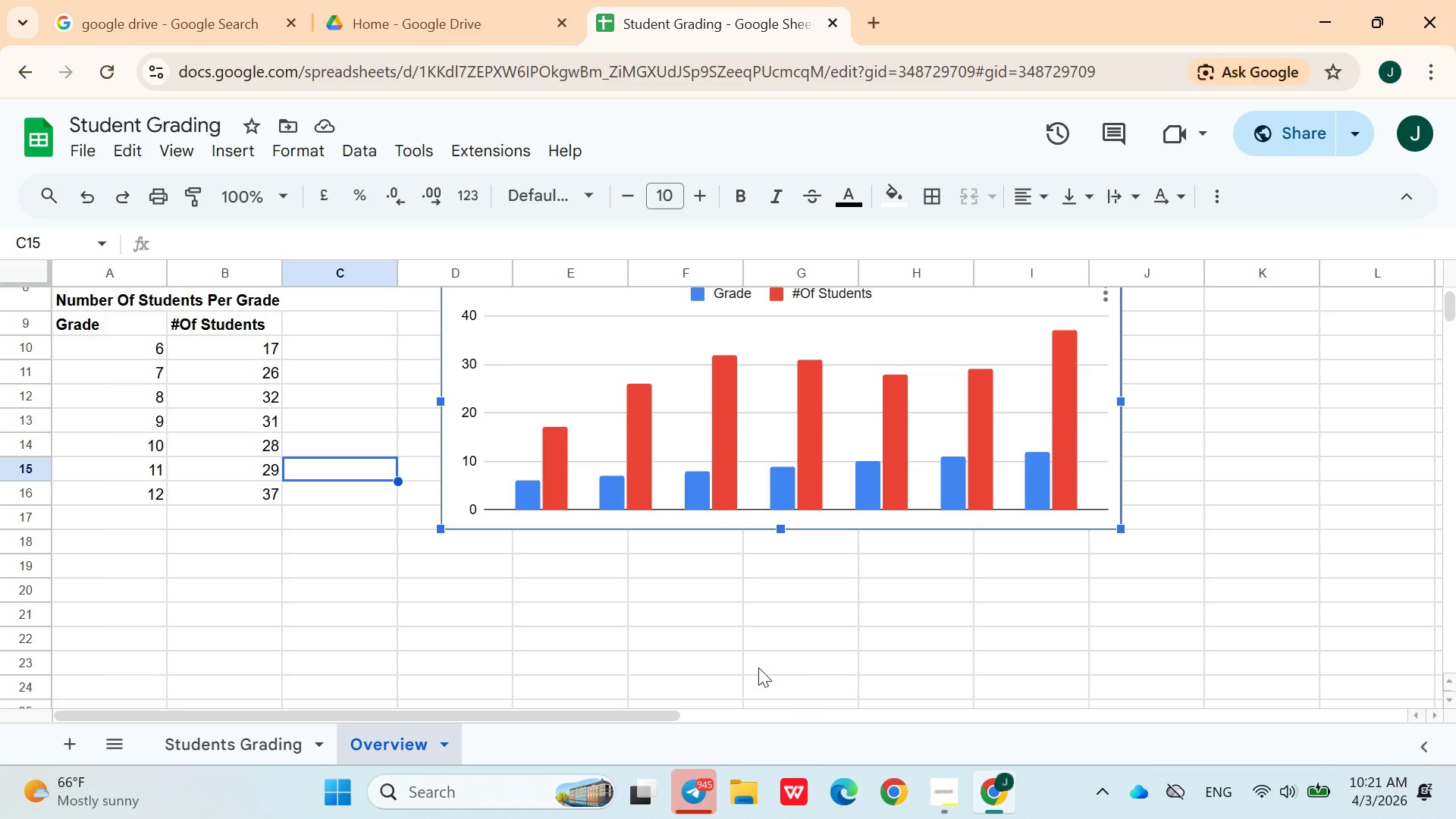 
left_click([178, 581])
 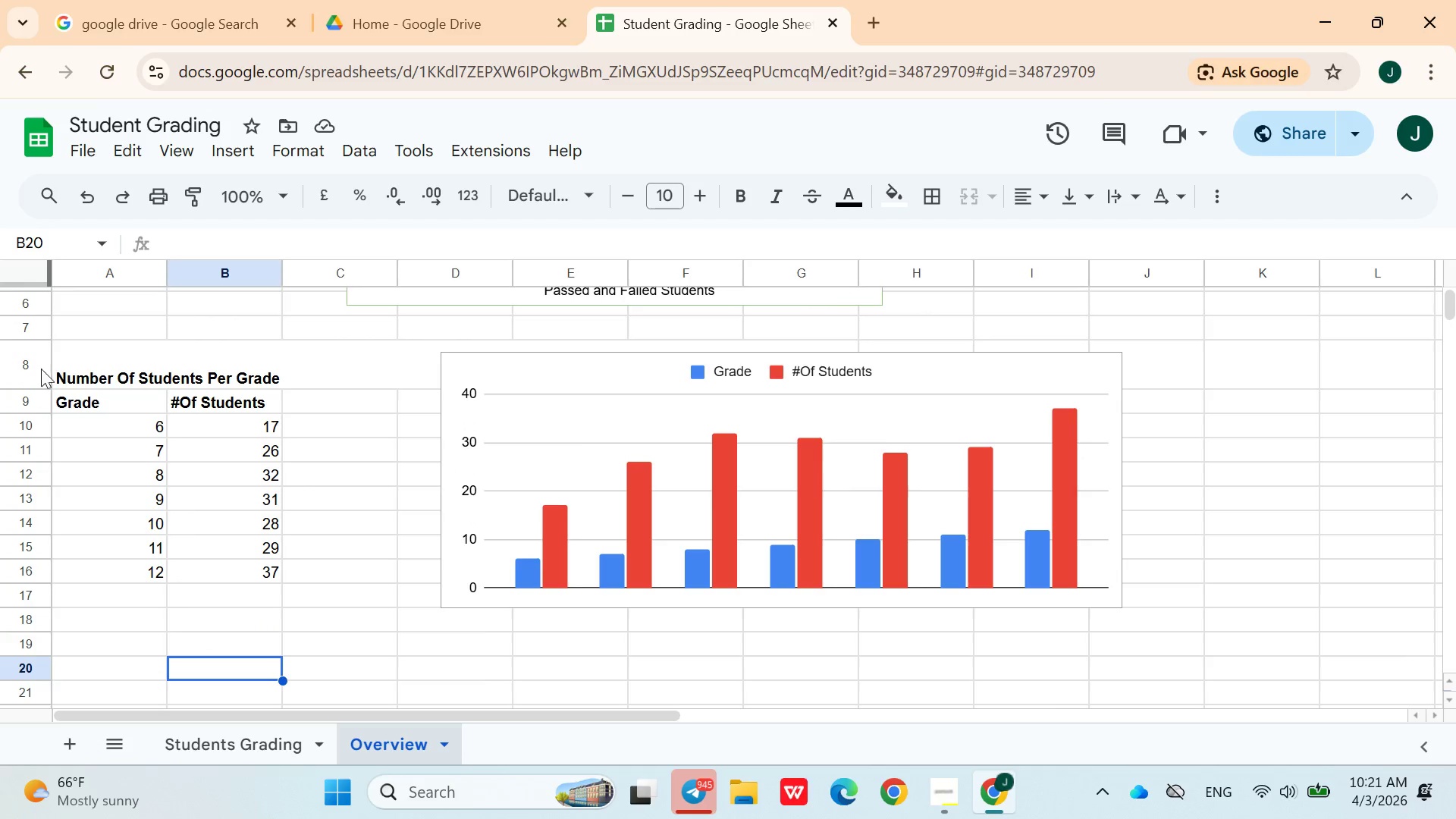 
left_click([34, 371])
 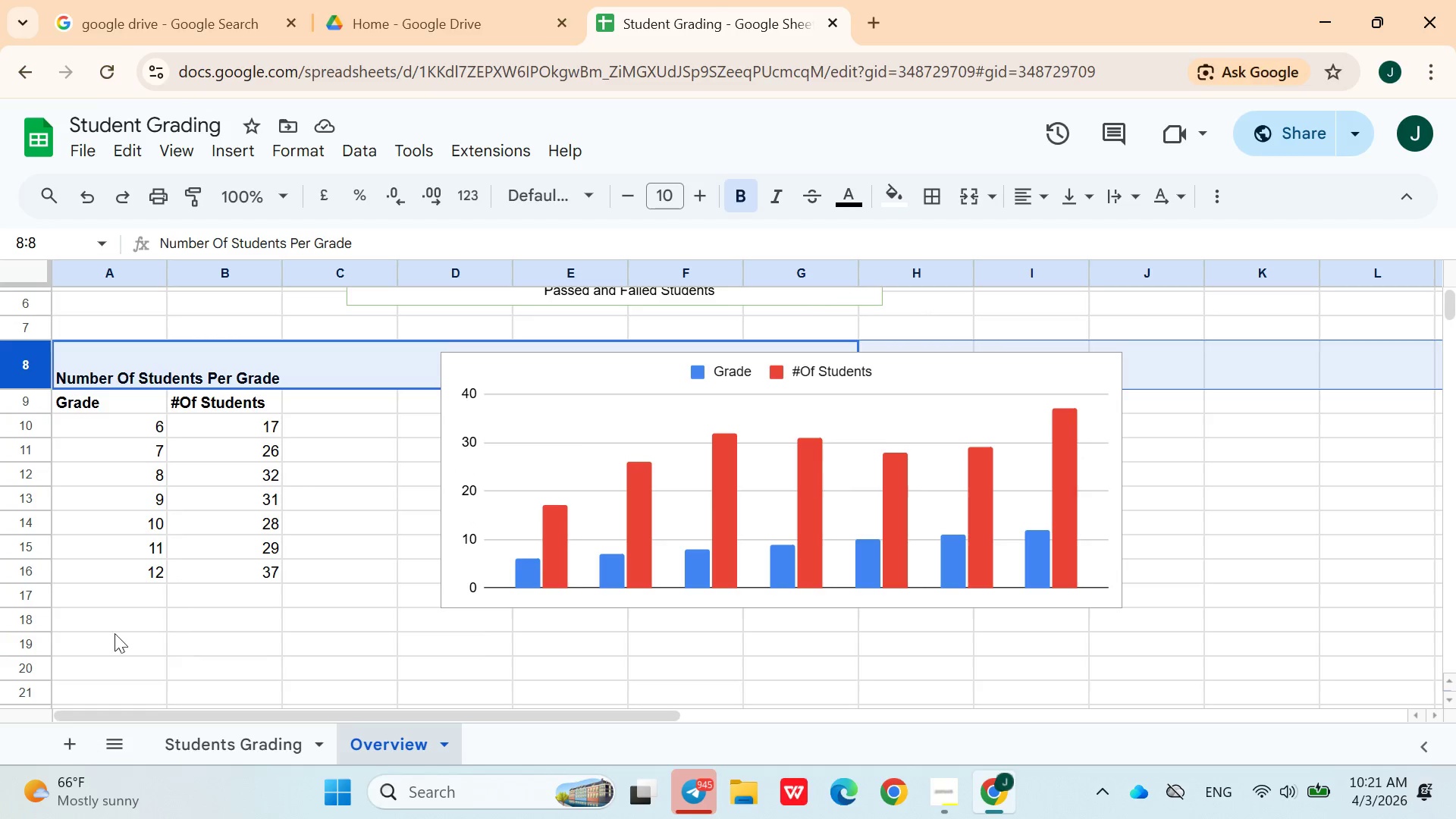 
left_click([39, 639])
 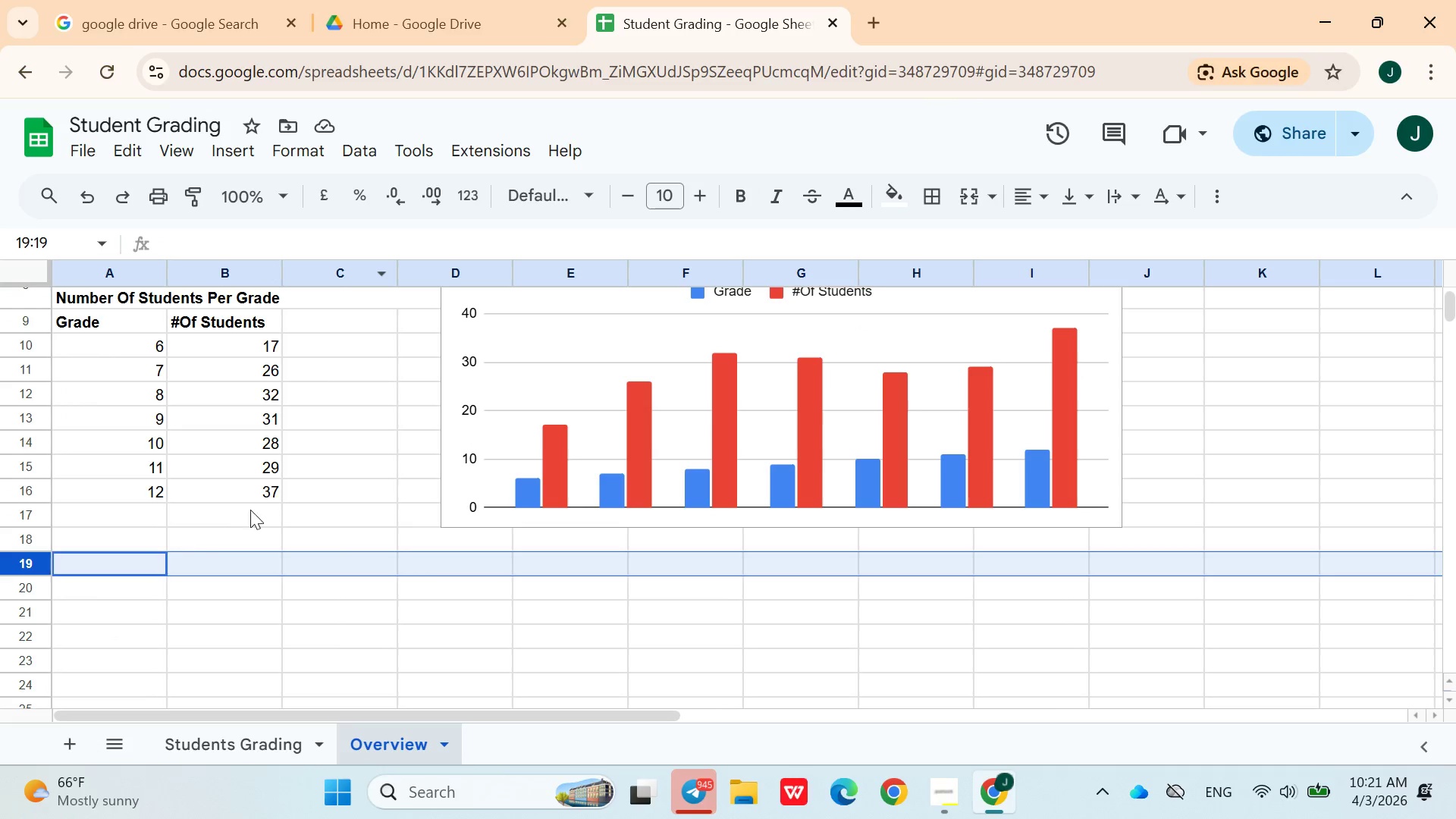 
left_click([130, 557])
 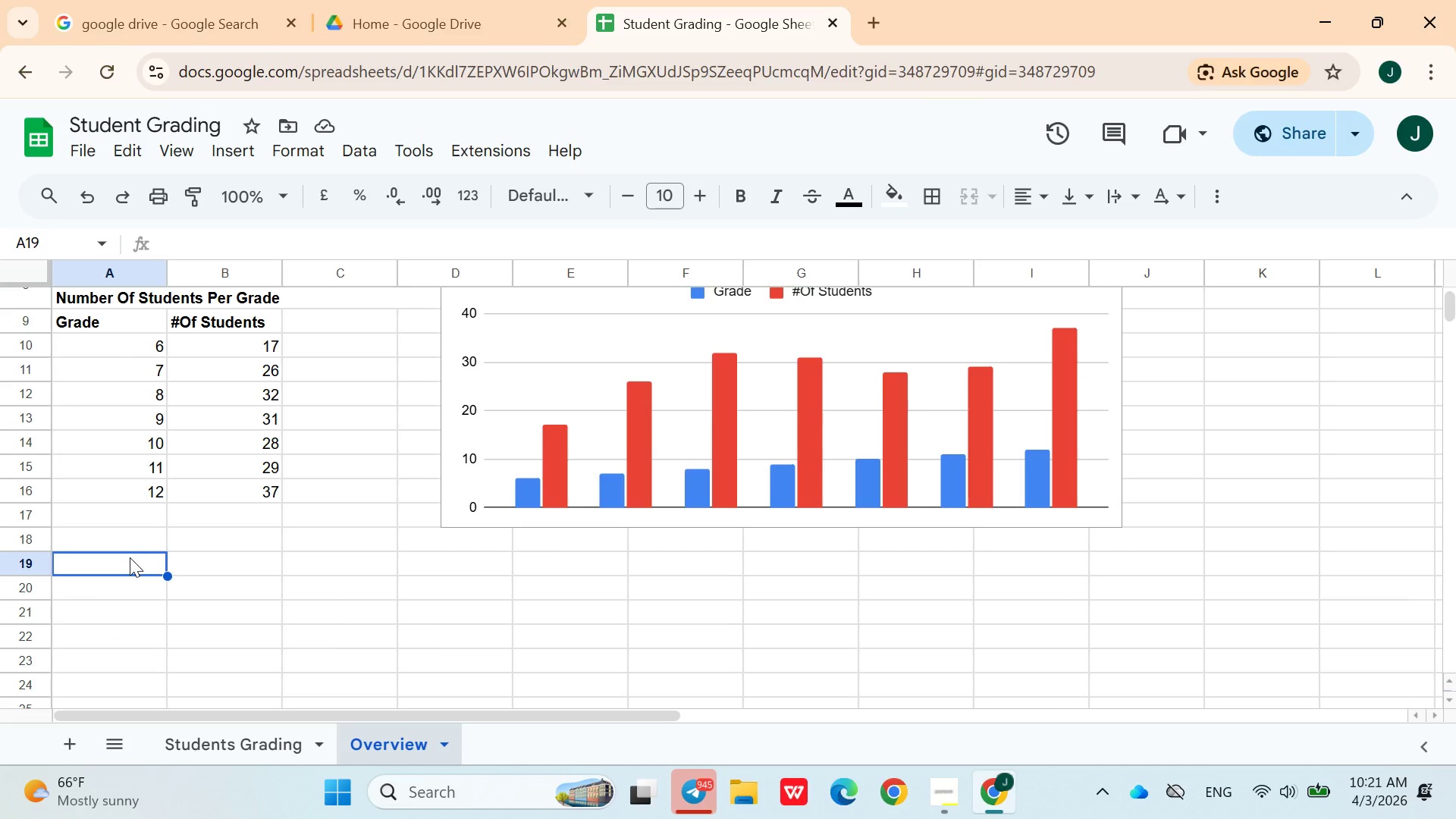 
key(Shift+ArrowRight)
 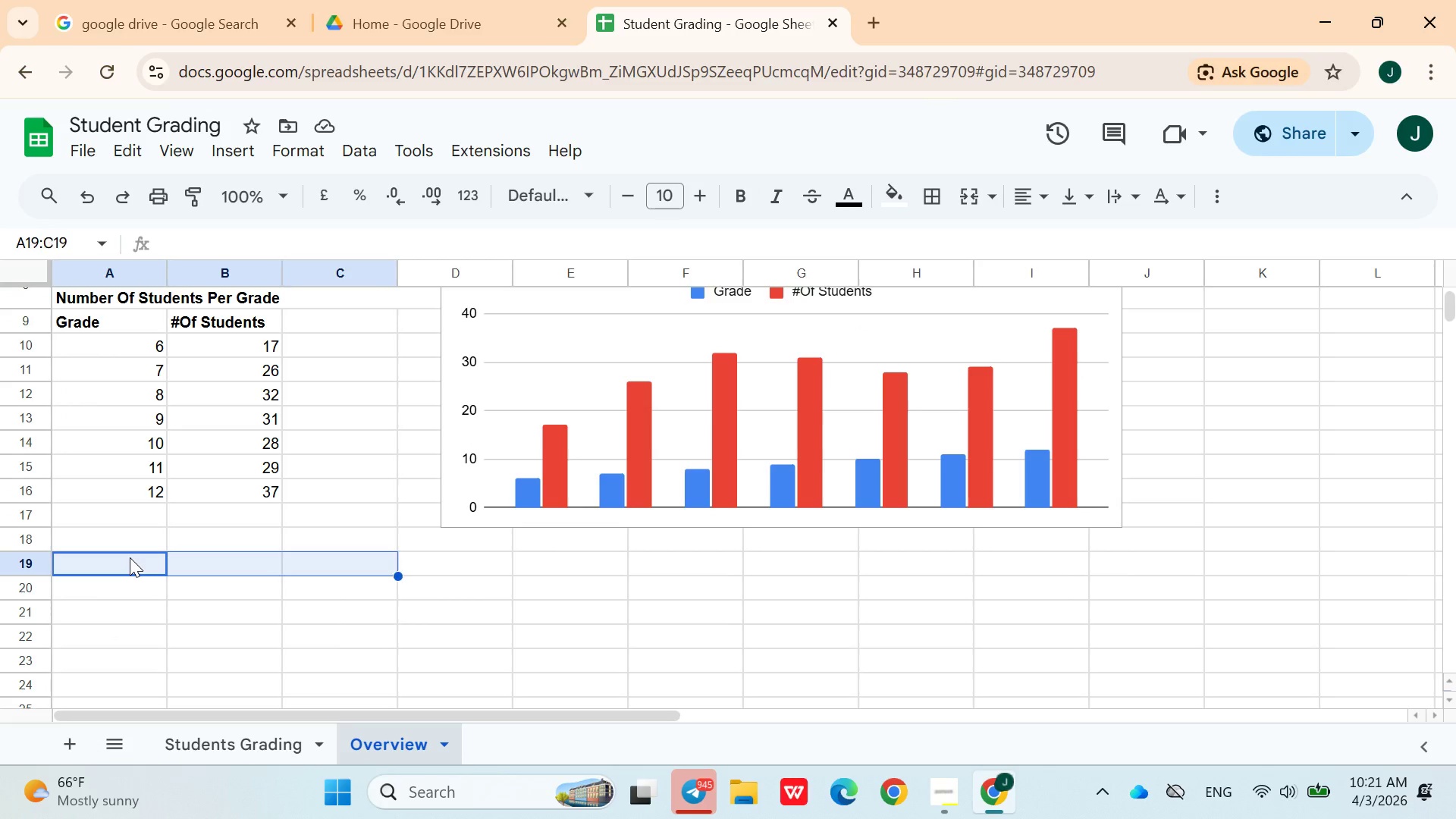 
key(Shift+ArrowRight)
 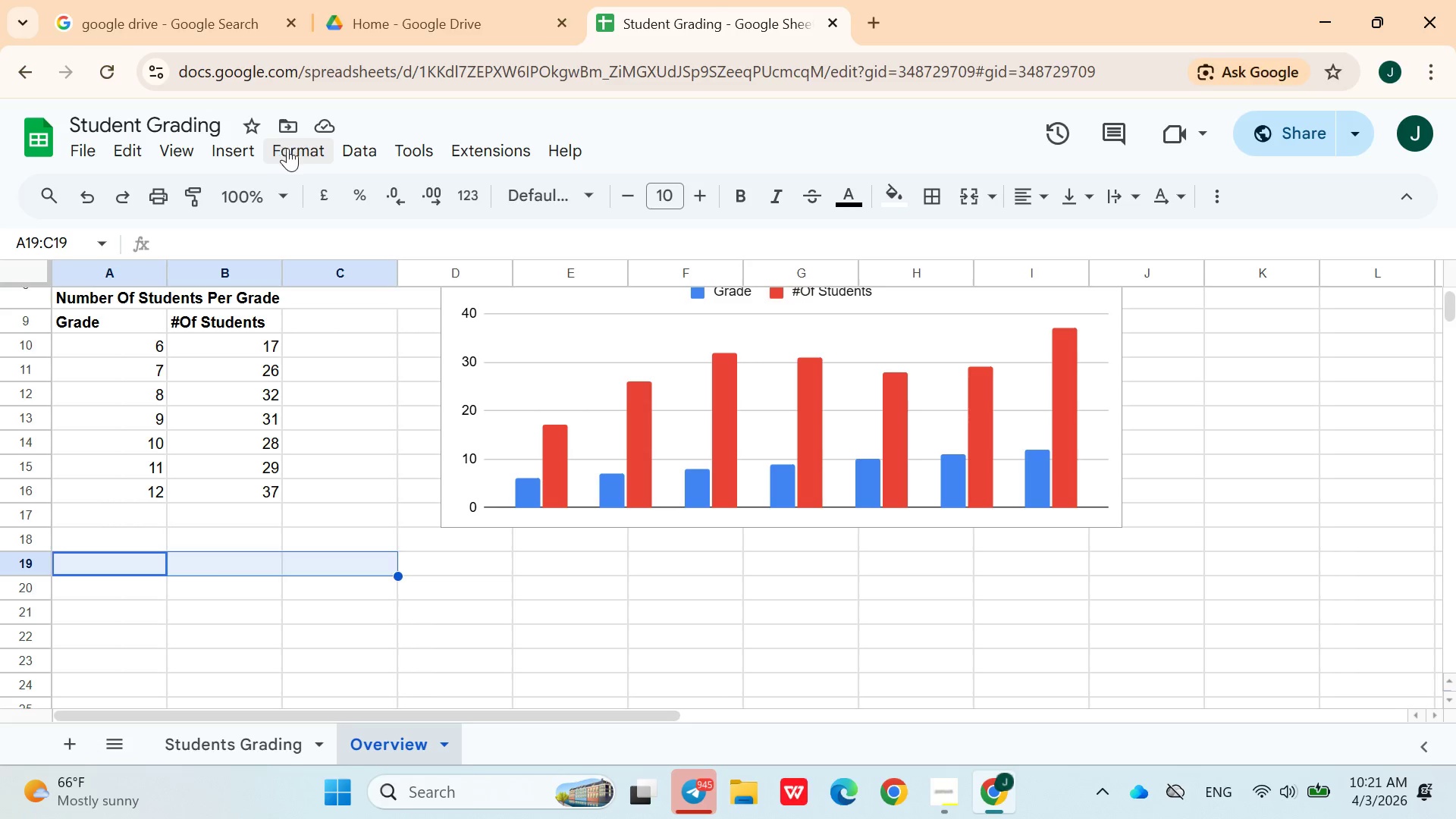 
left_click([325, 143])
 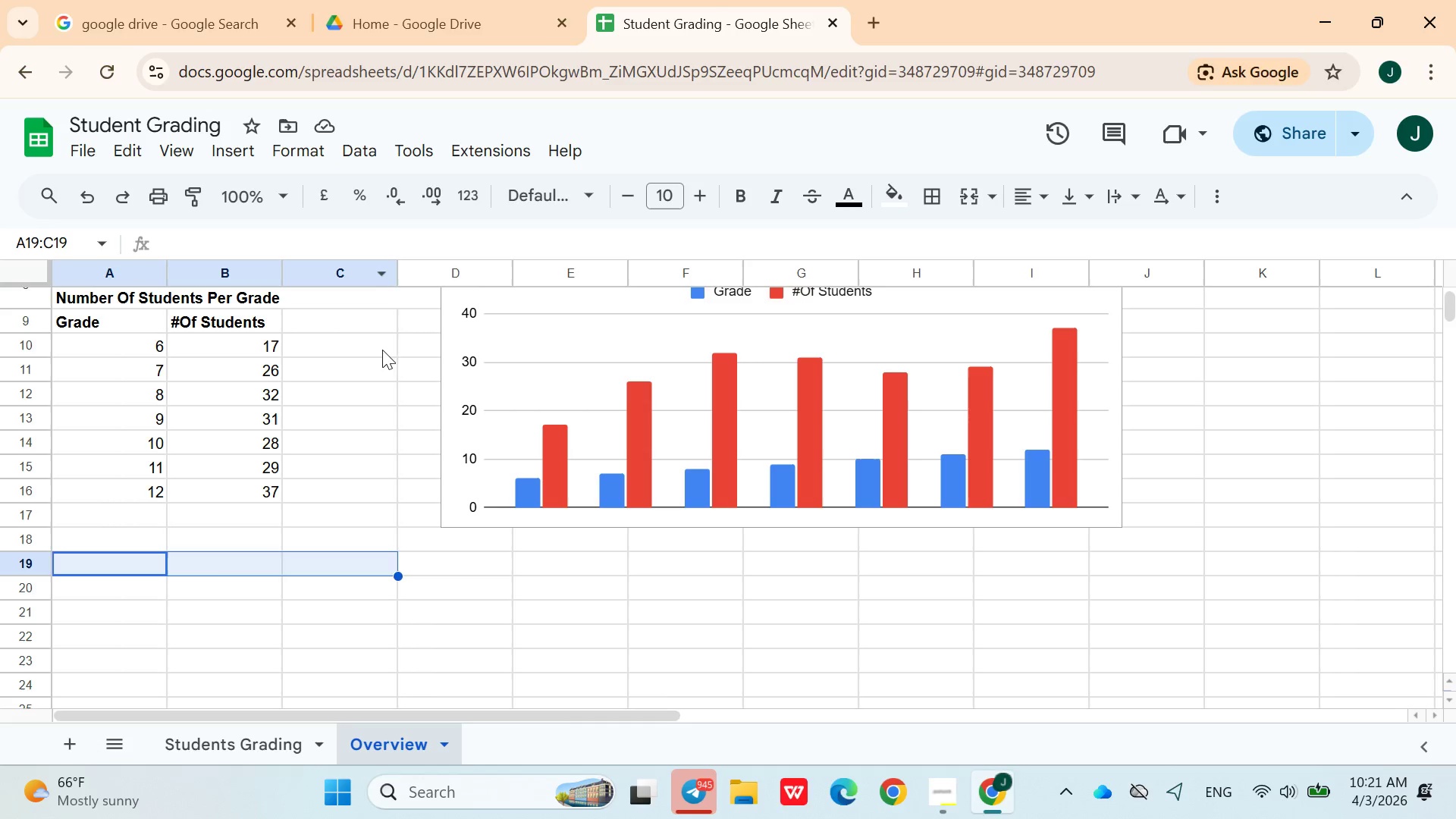 
left_click([325, 143])
 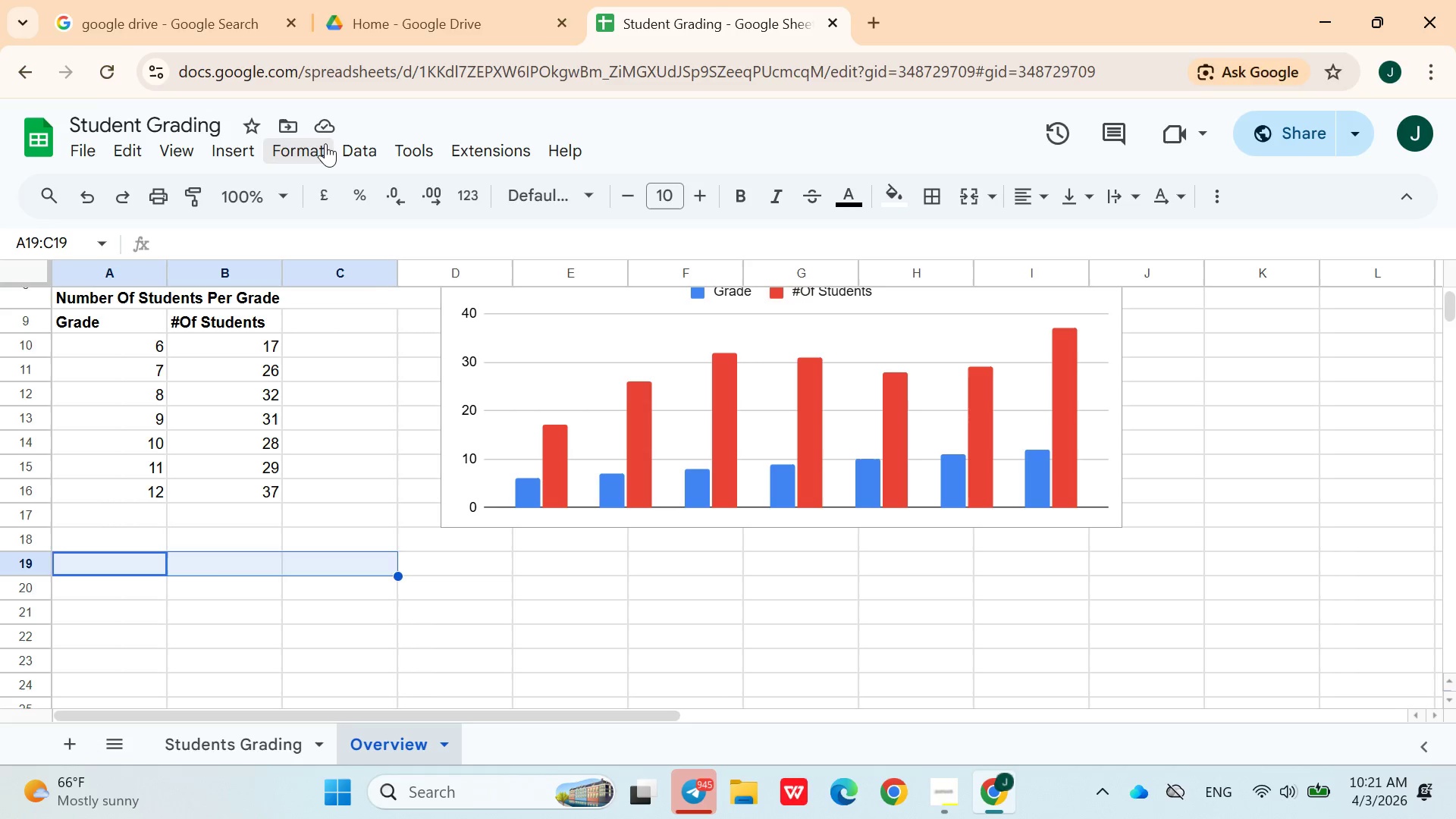 
left_click_drag(start_coordinate=[325, 143], to_coordinate=[303, 146])
 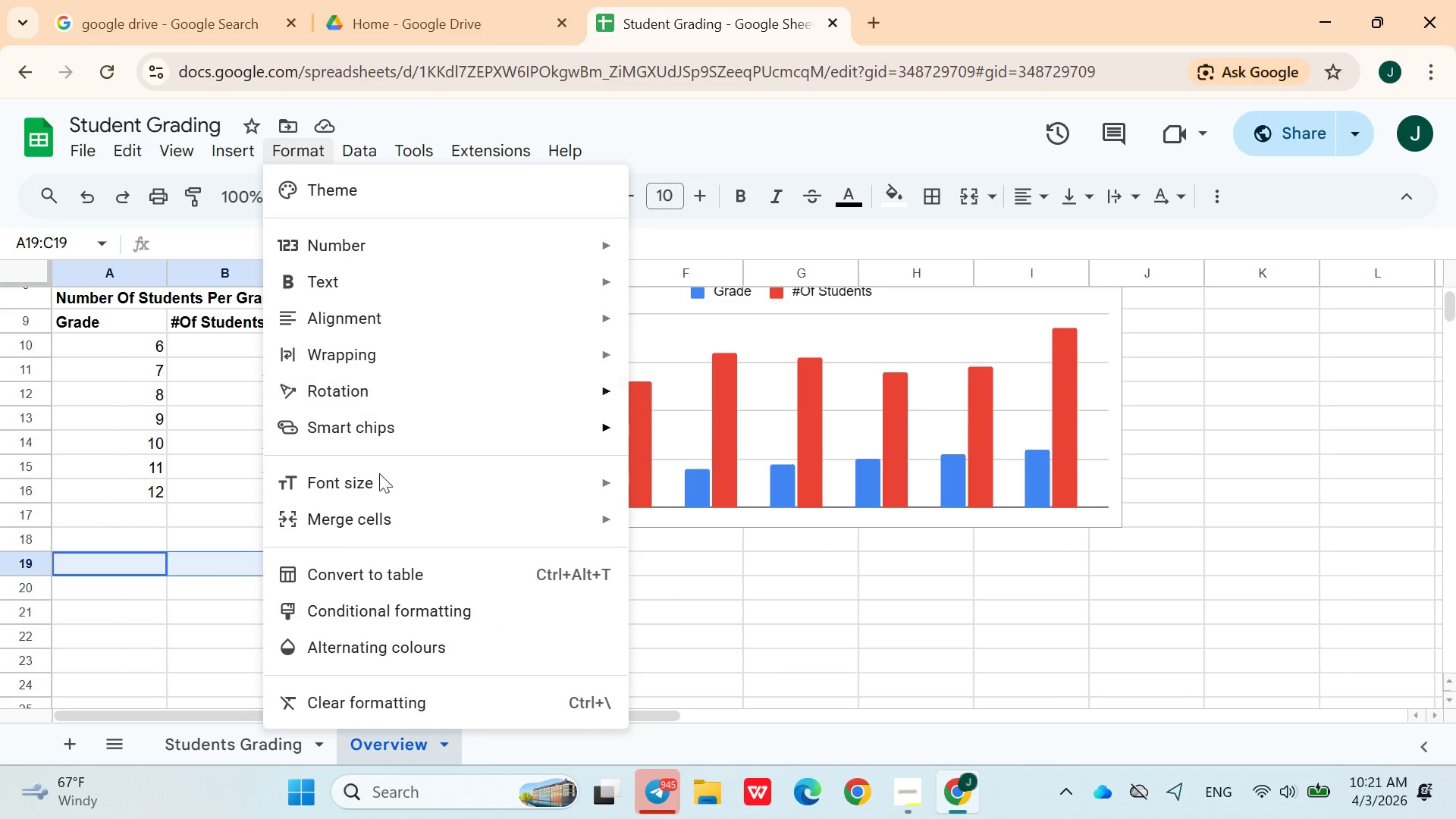 
left_click([303, 146])
 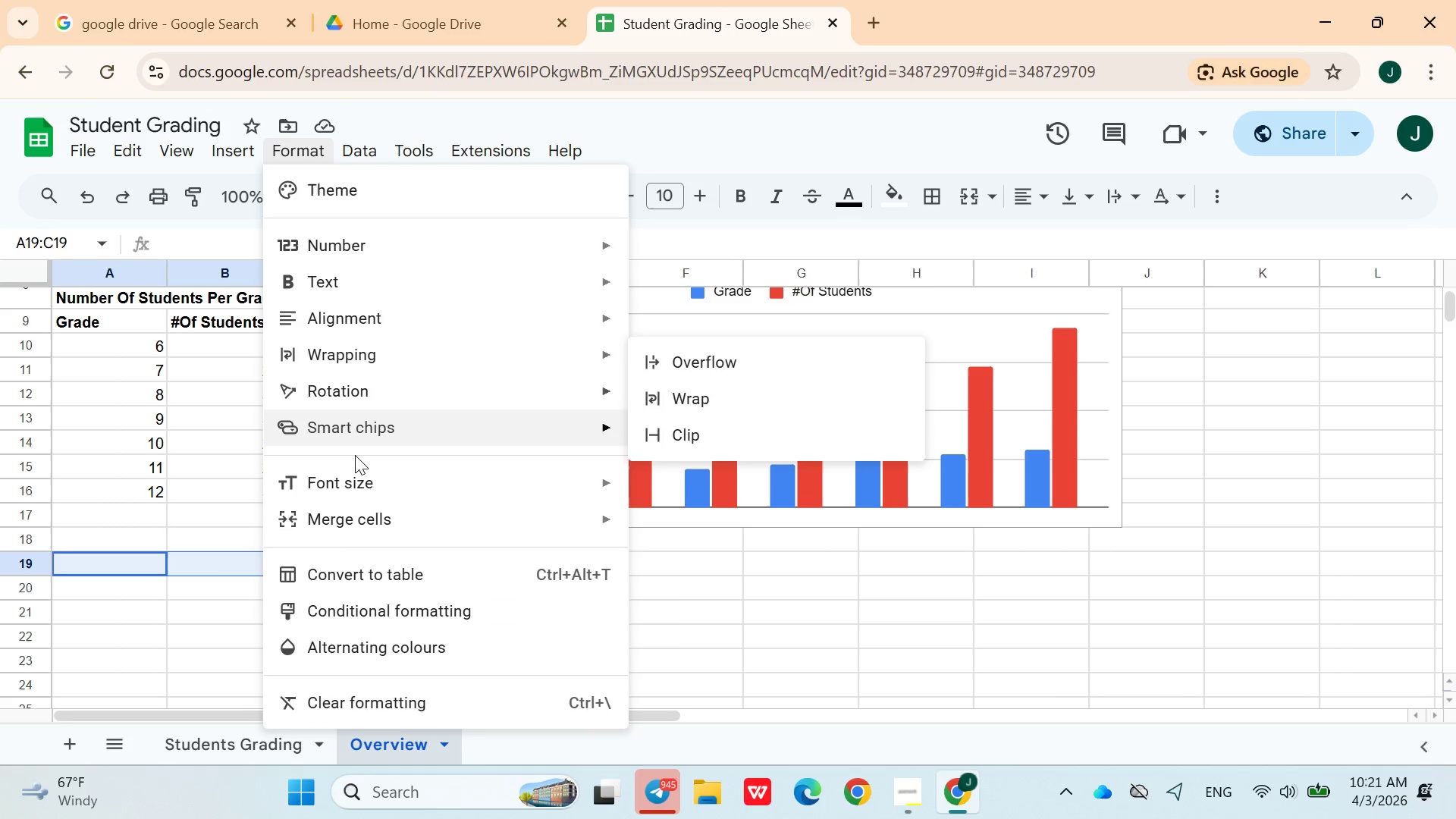 
left_click([350, 532])
 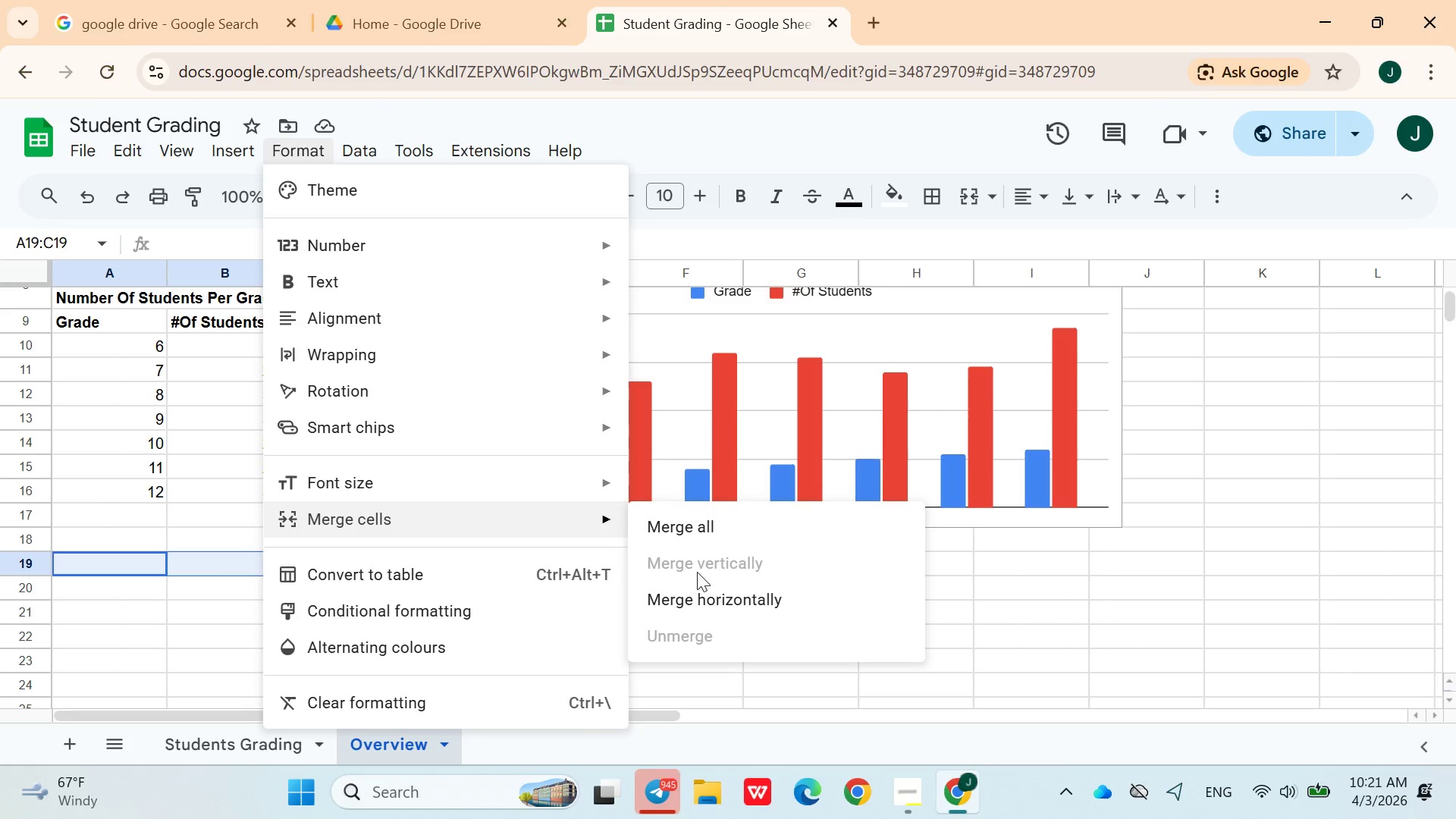 
left_click([698, 595])
 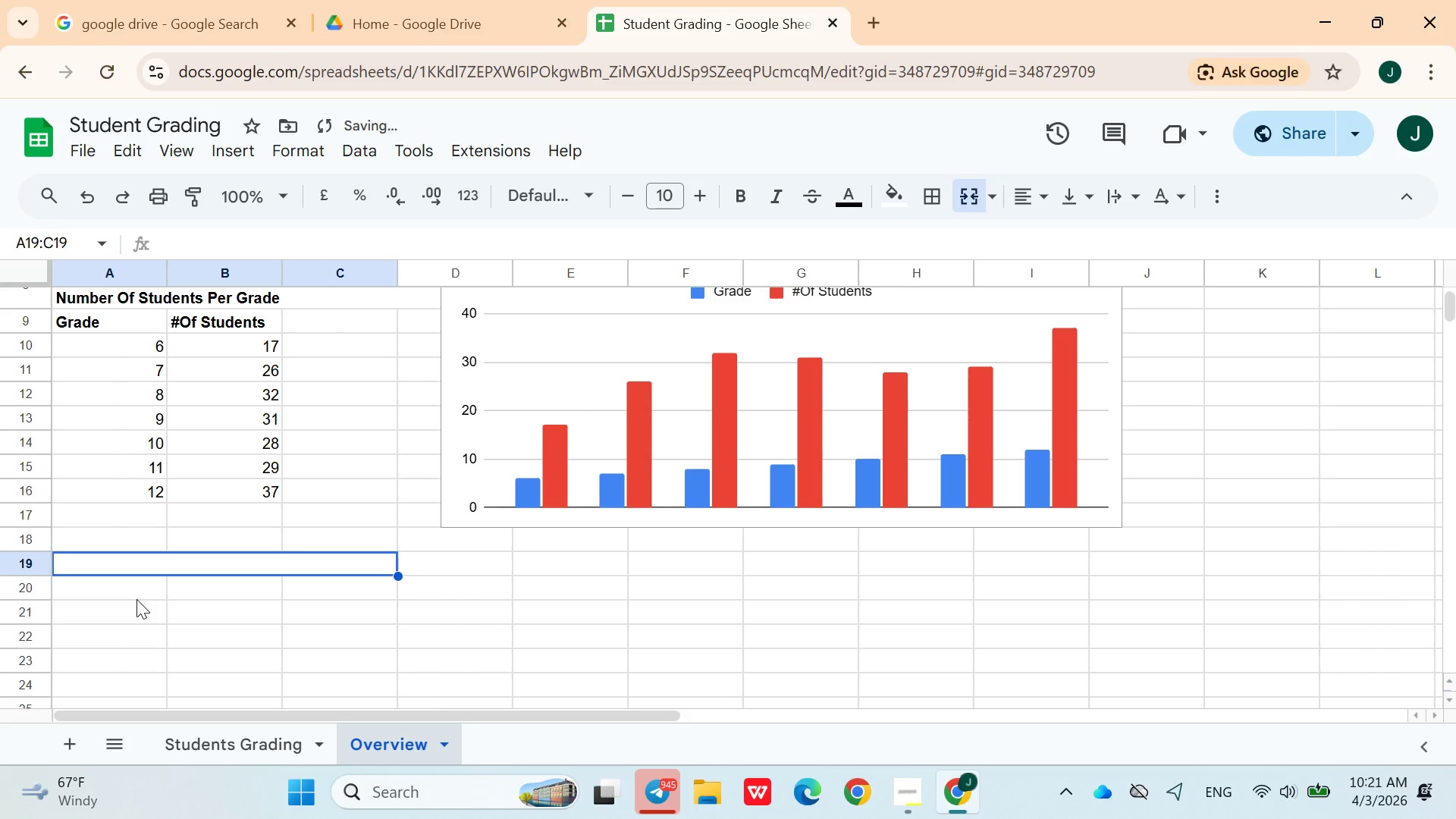 
left_click([125, 591])
 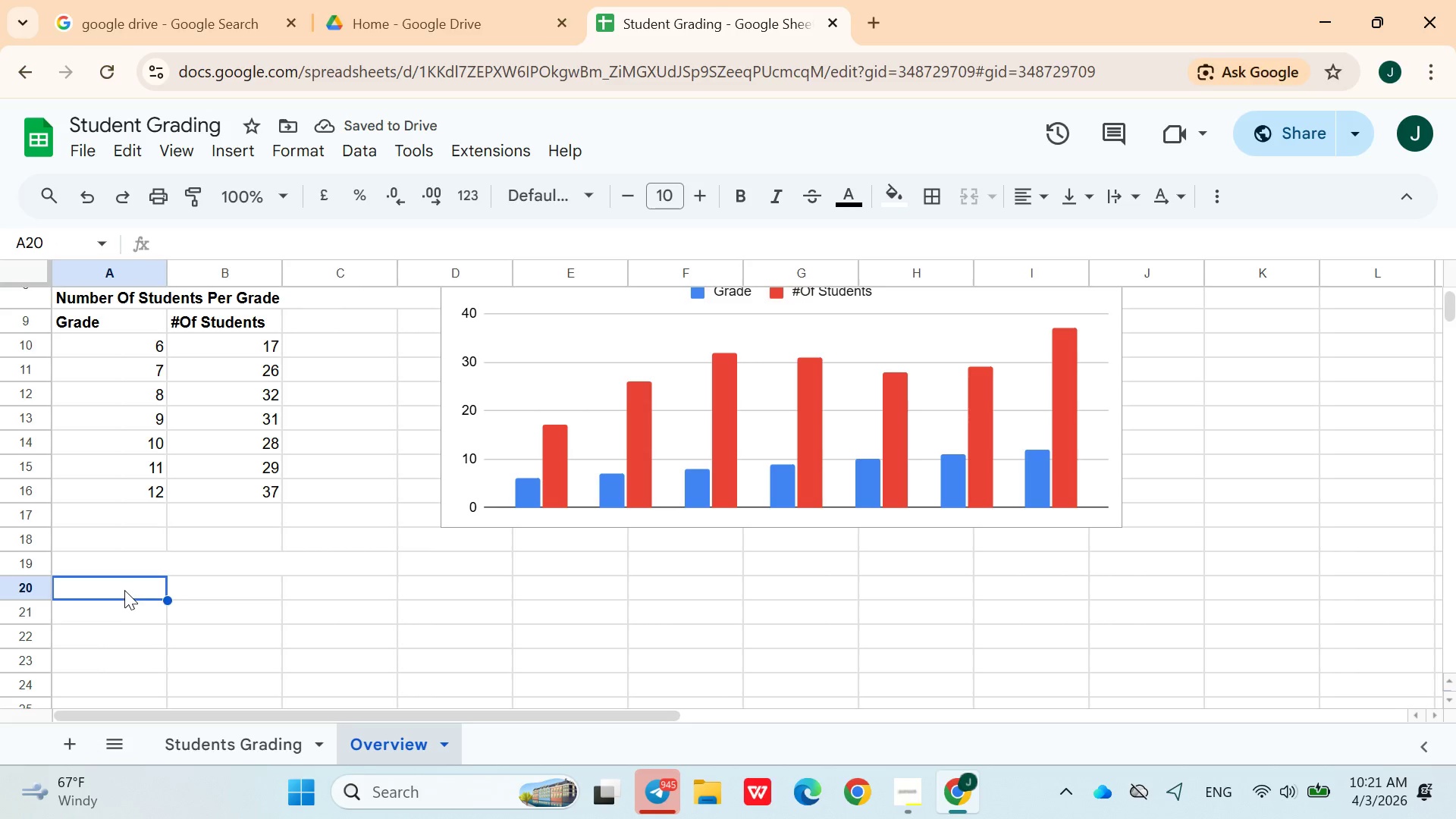 
triple_click([118, 568])
 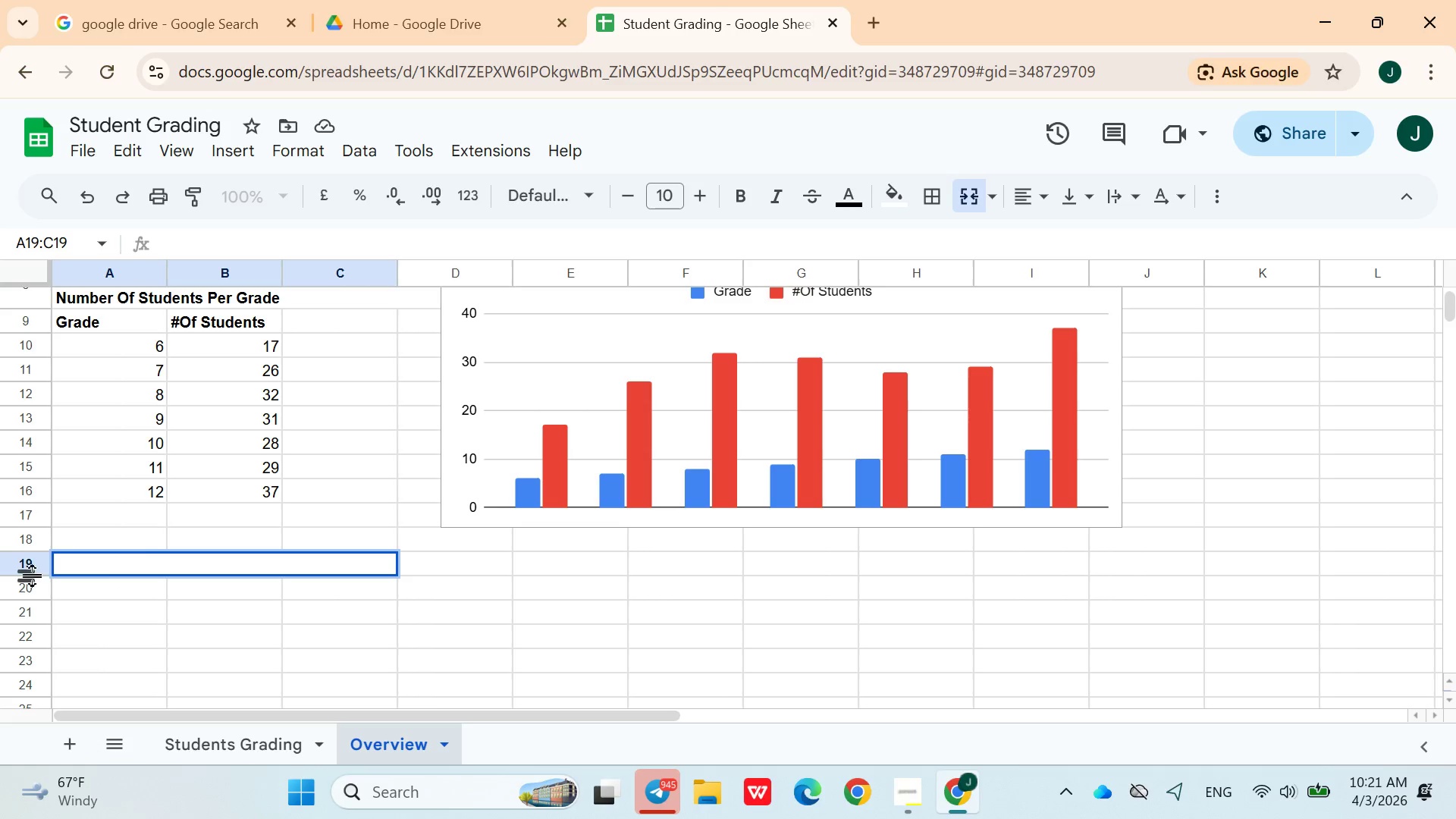 
left_click_drag(start_coordinate=[30, 573], to_coordinate=[31, 593])
 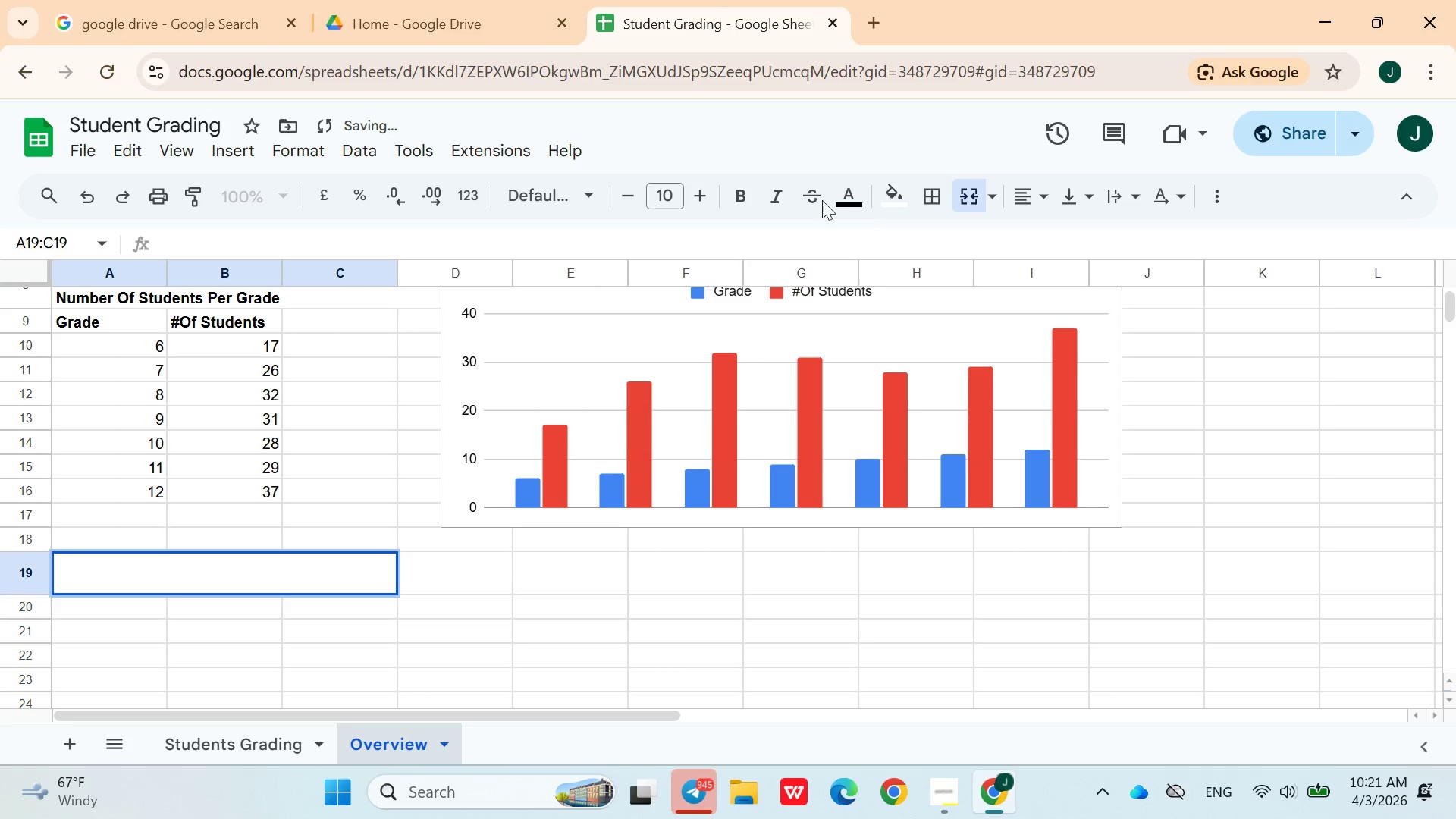 
left_click([747, 195])
 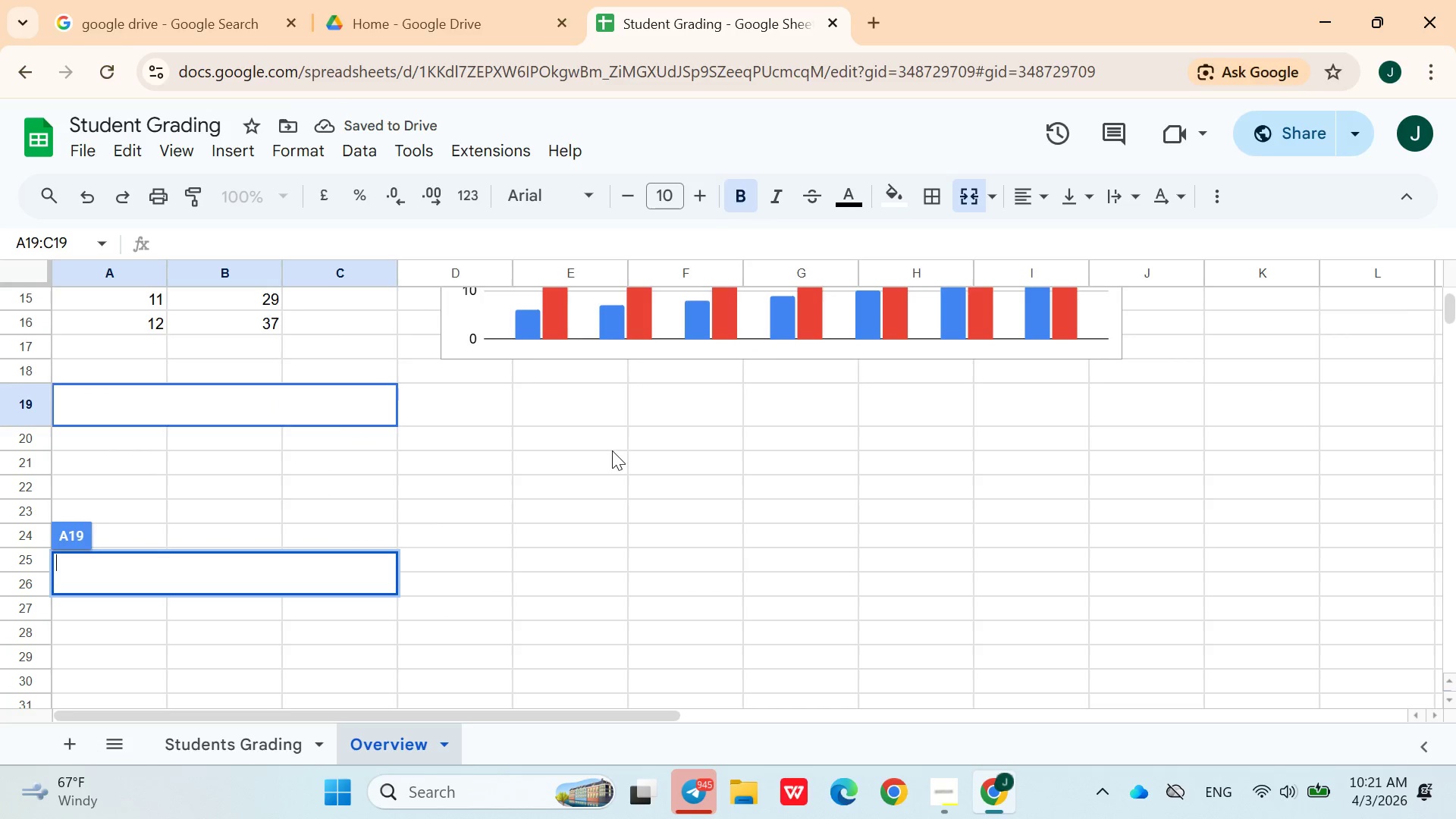 
left_click([267, 406])
 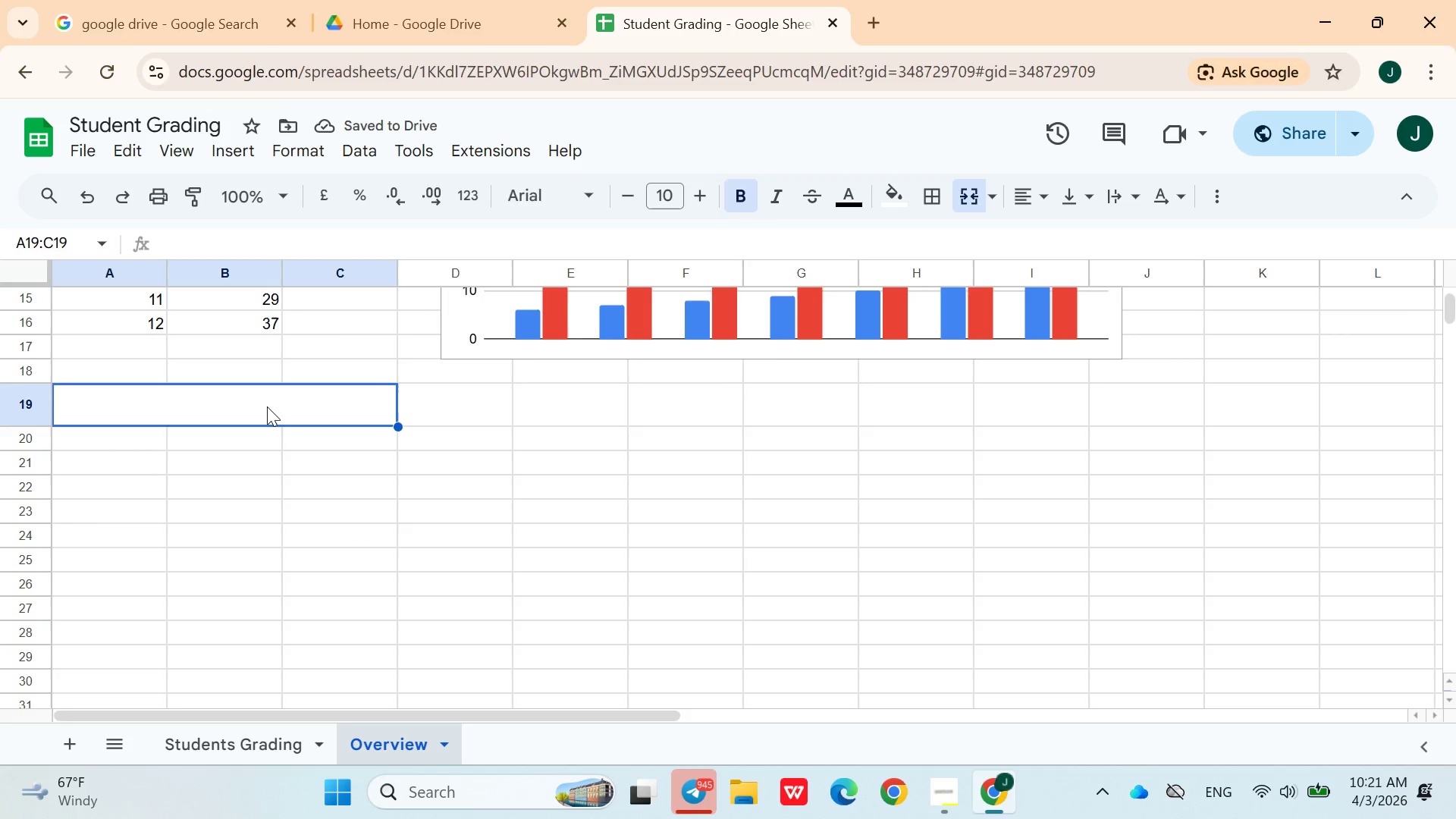 
left_click([267, 406])
 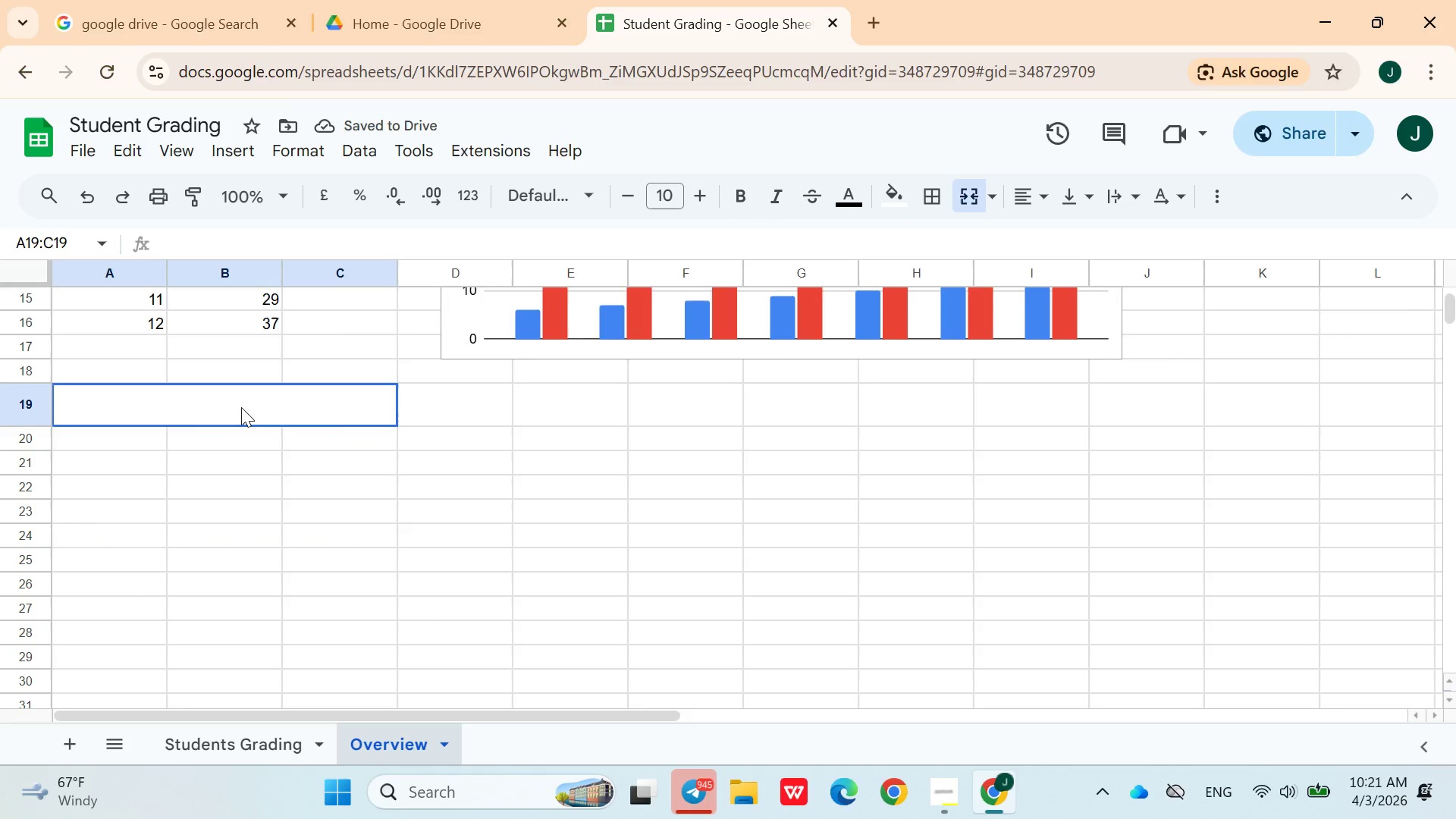 
left_click_drag(start_coordinate=[267, 406], to_coordinate=[241, 407])
 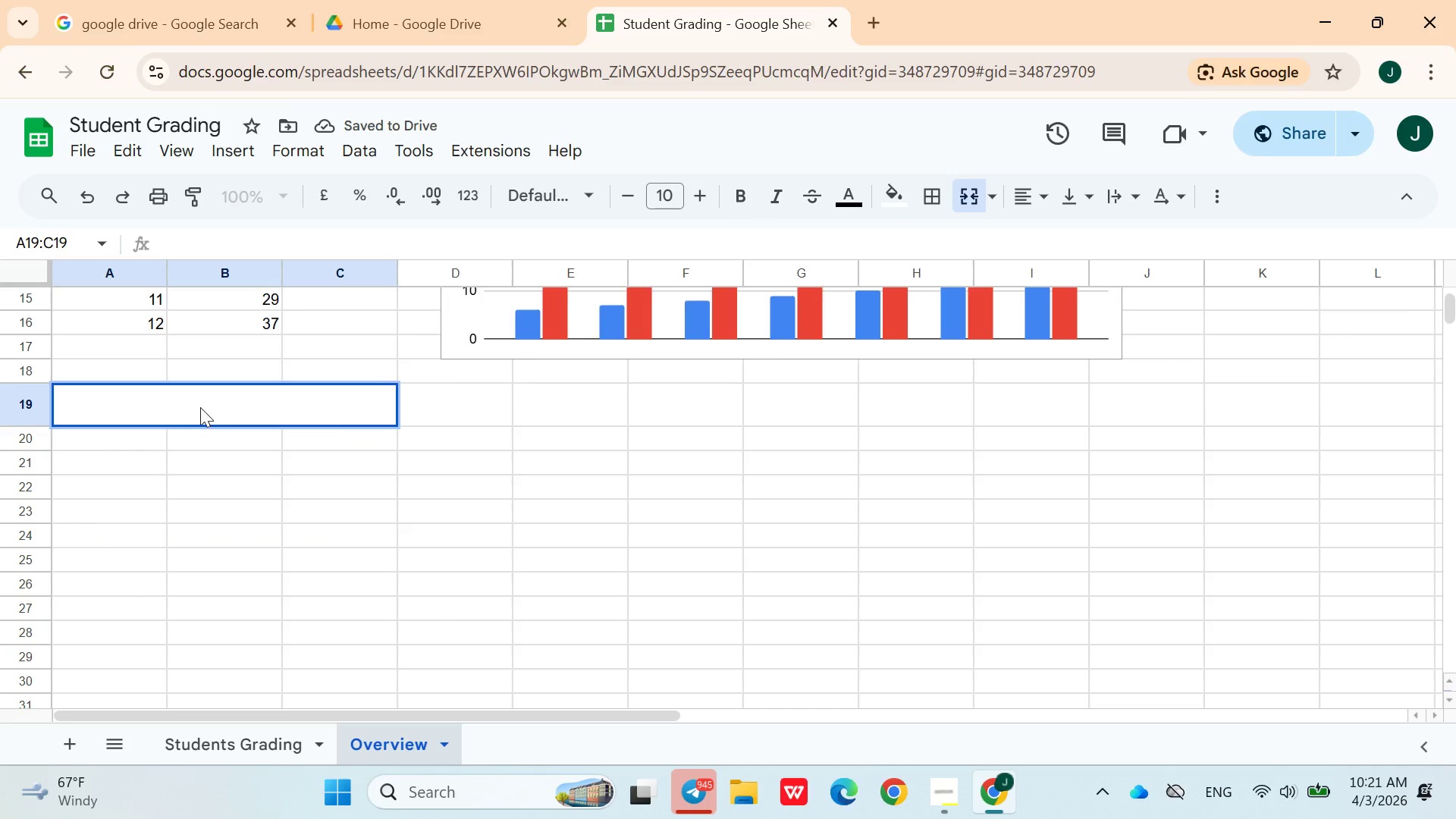 
triple_click([241, 407])
 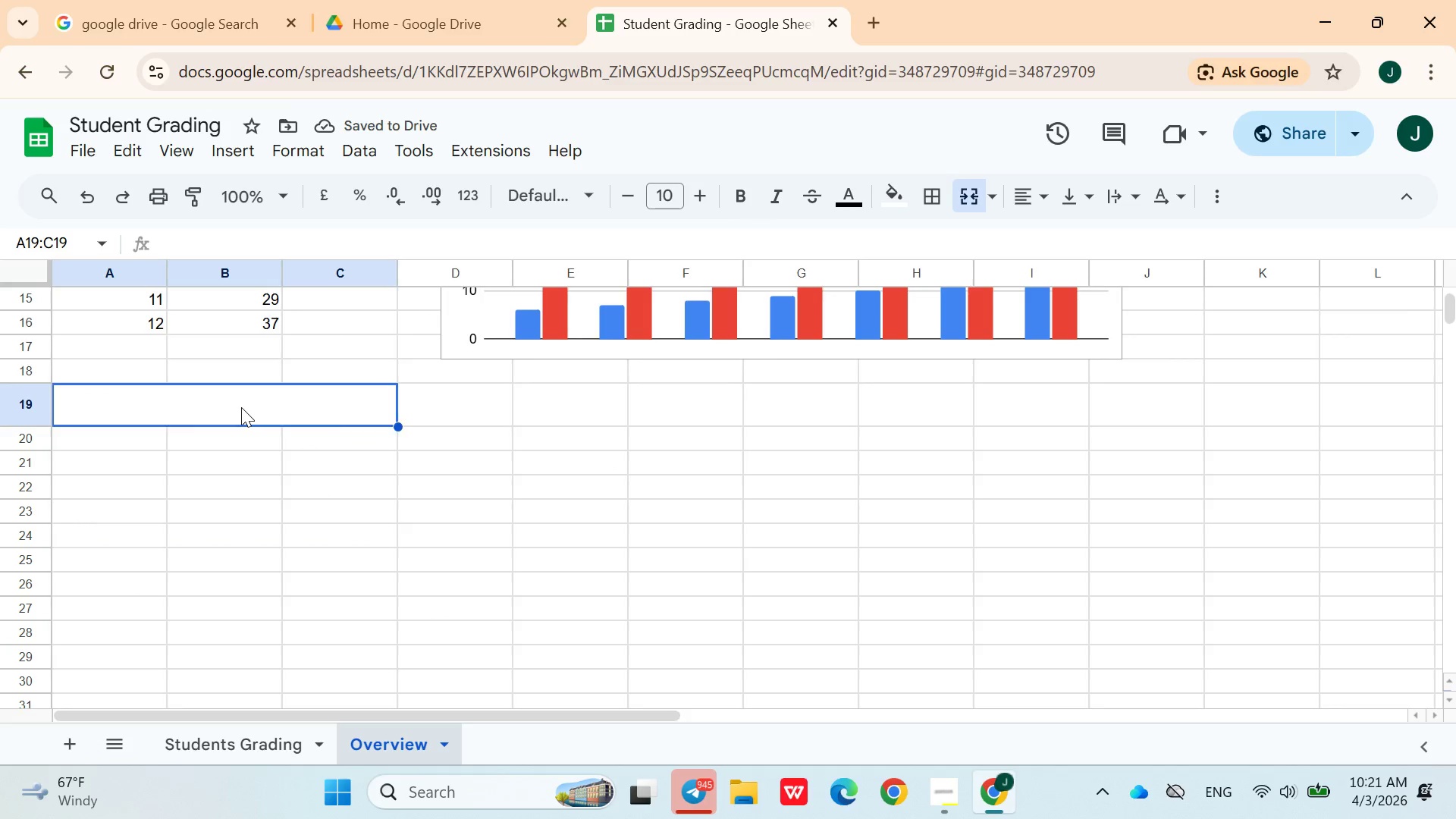 
triple_click([241, 407])
 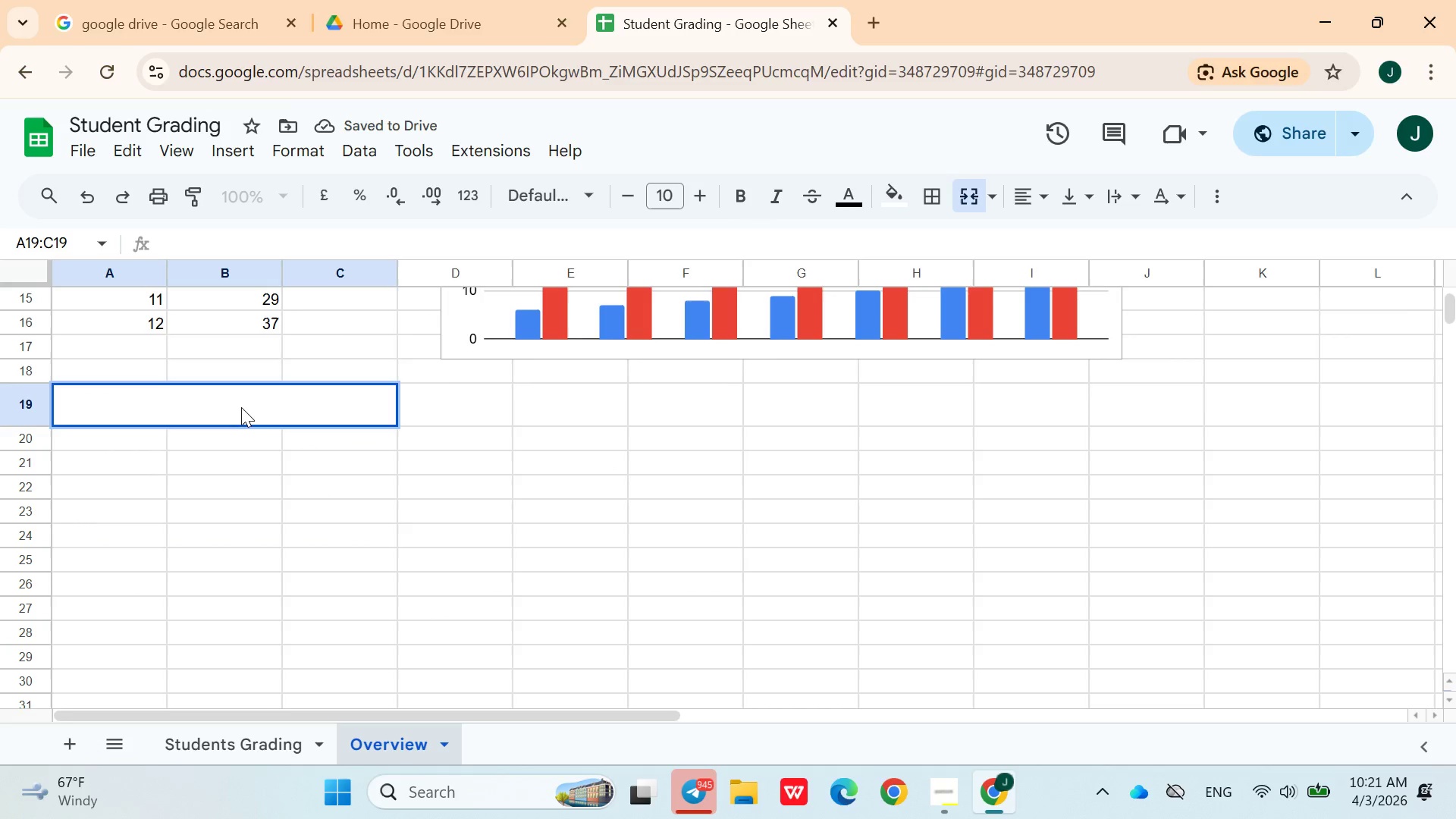 
triple_click([241, 407])
 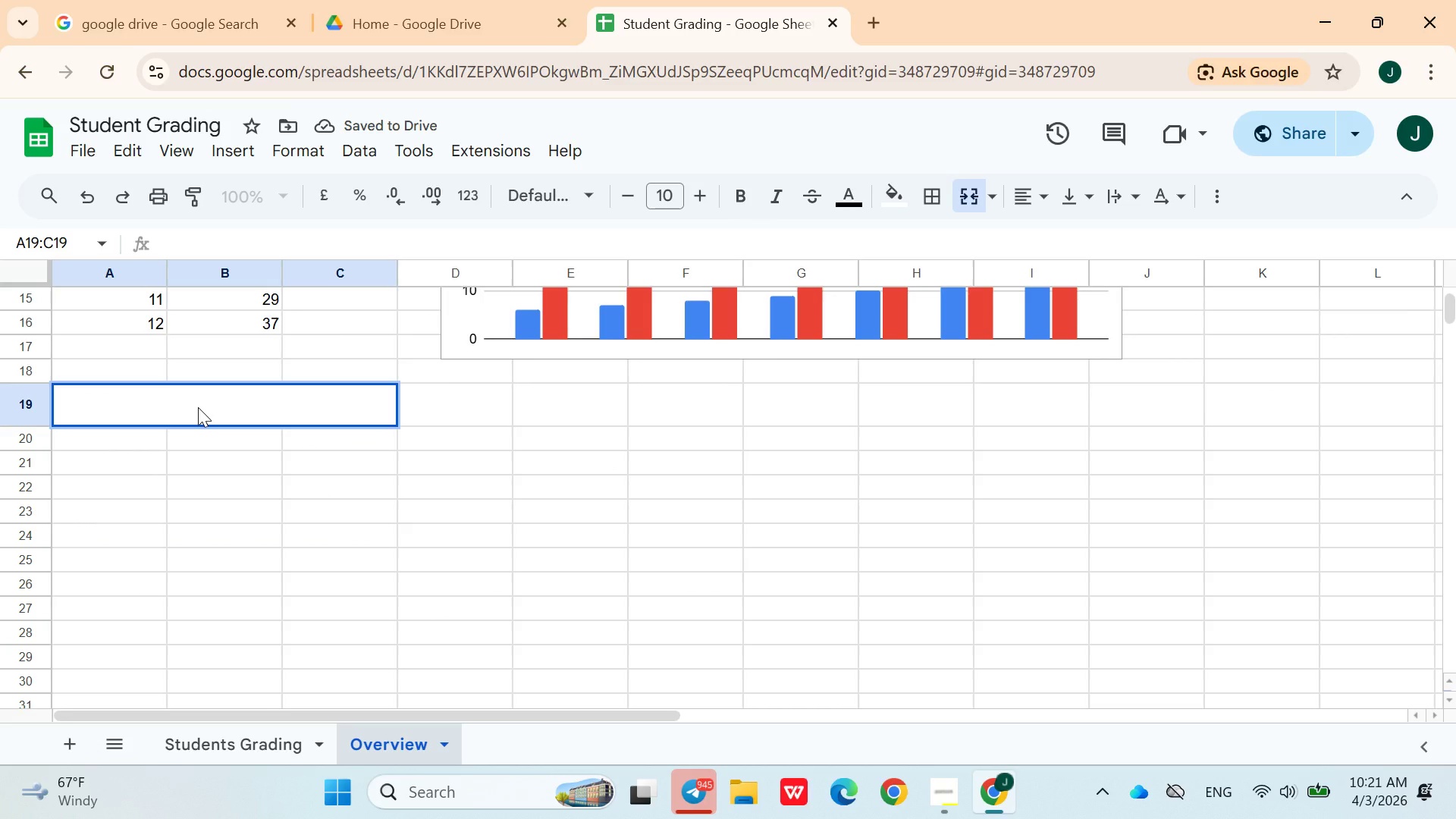 
double_click([198, 407])
 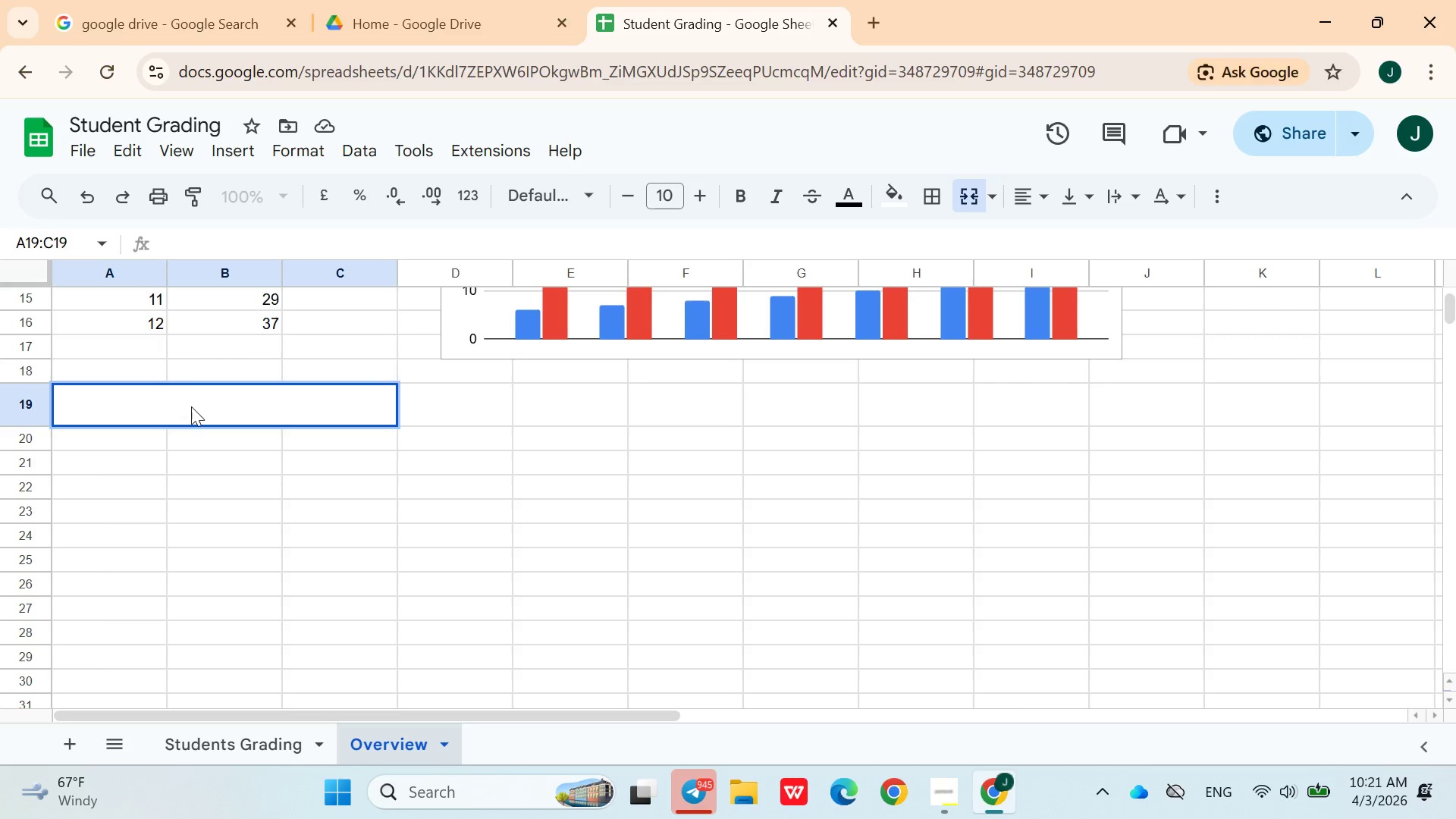 
left_click([239, 462])
 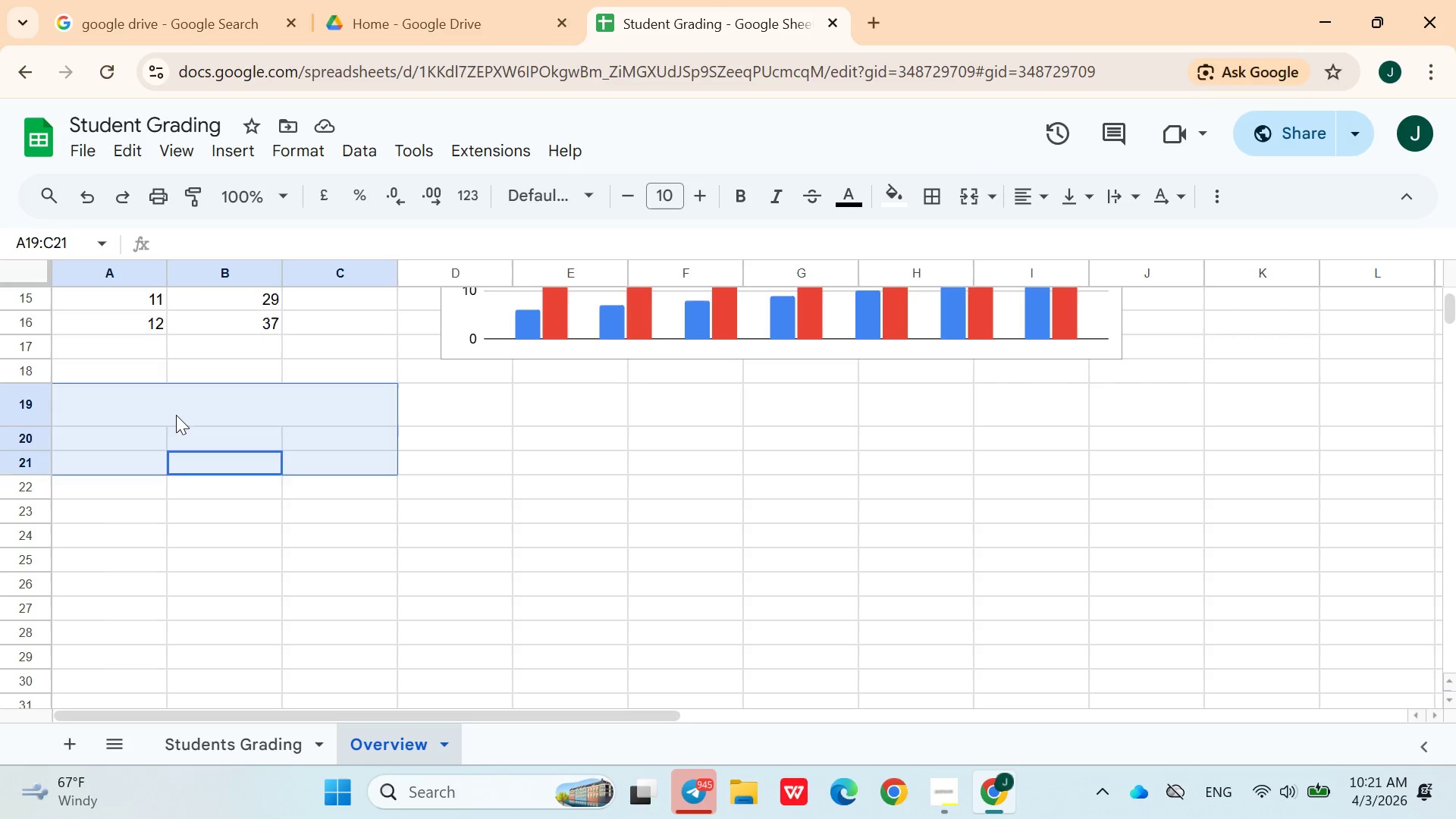 
left_click([239, 462])
 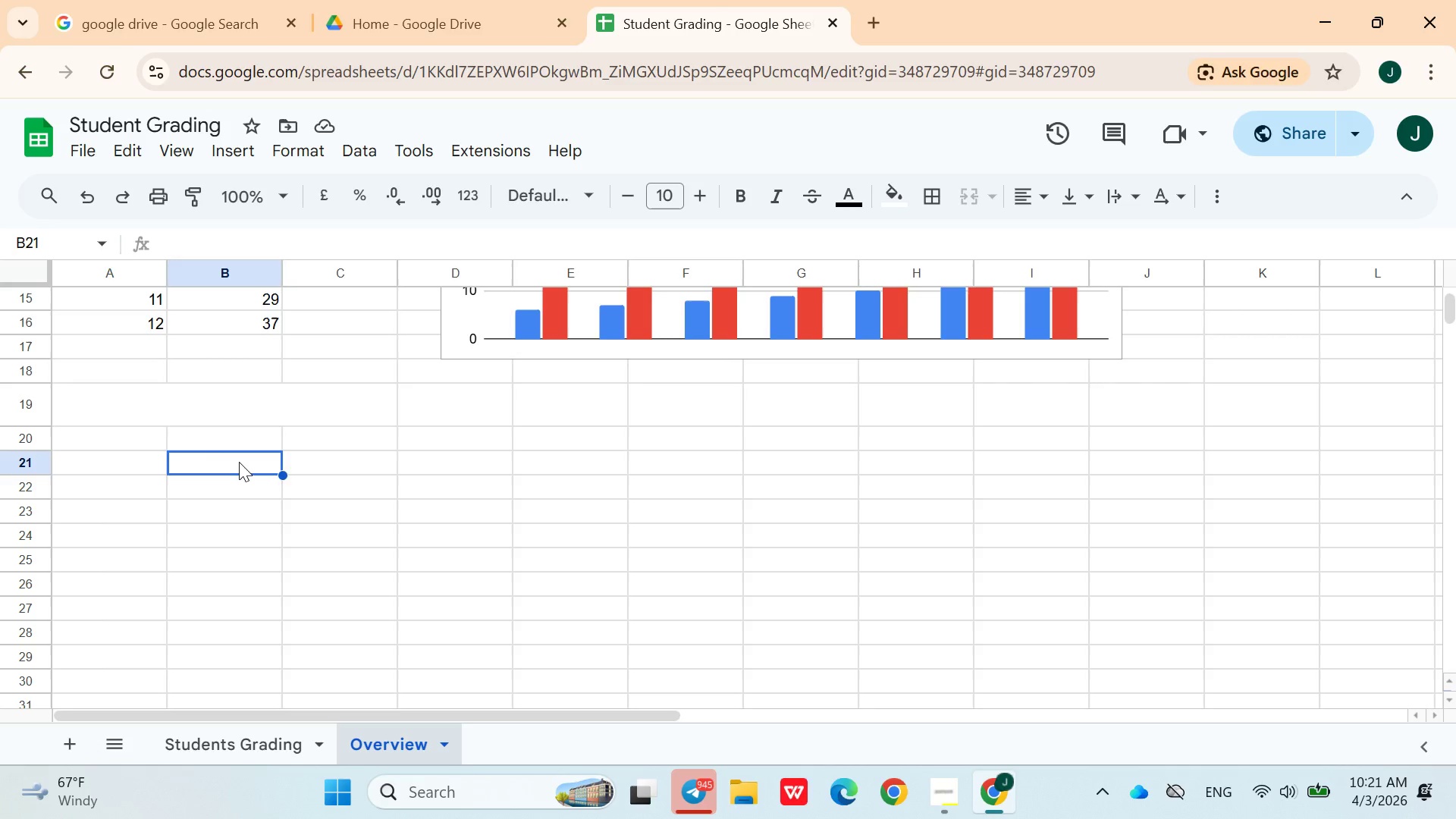 
left_click_drag(start_coordinate=[239, 462], to_coordinate=[176, 414])
 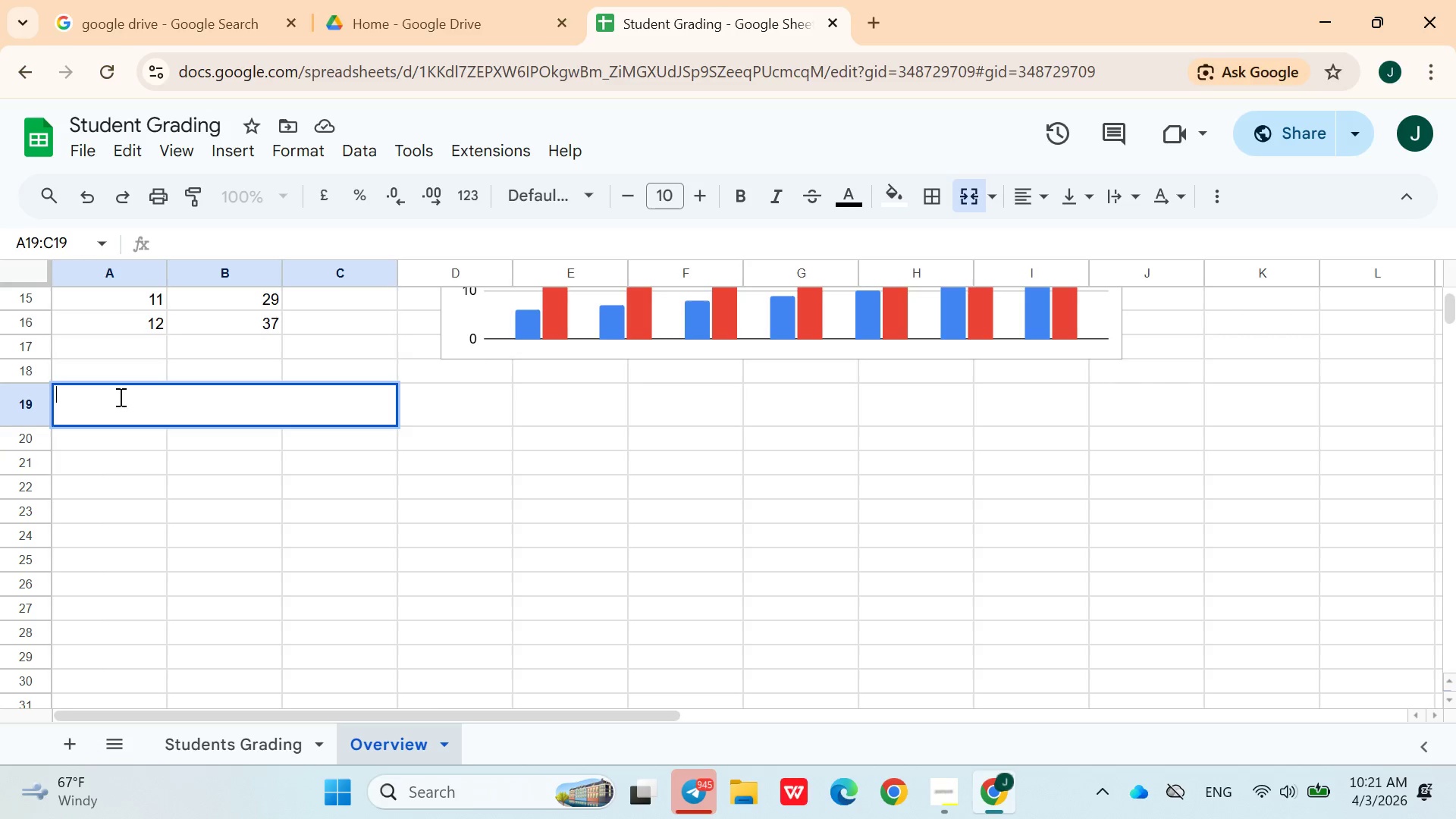 
triple_click([176, 414])
 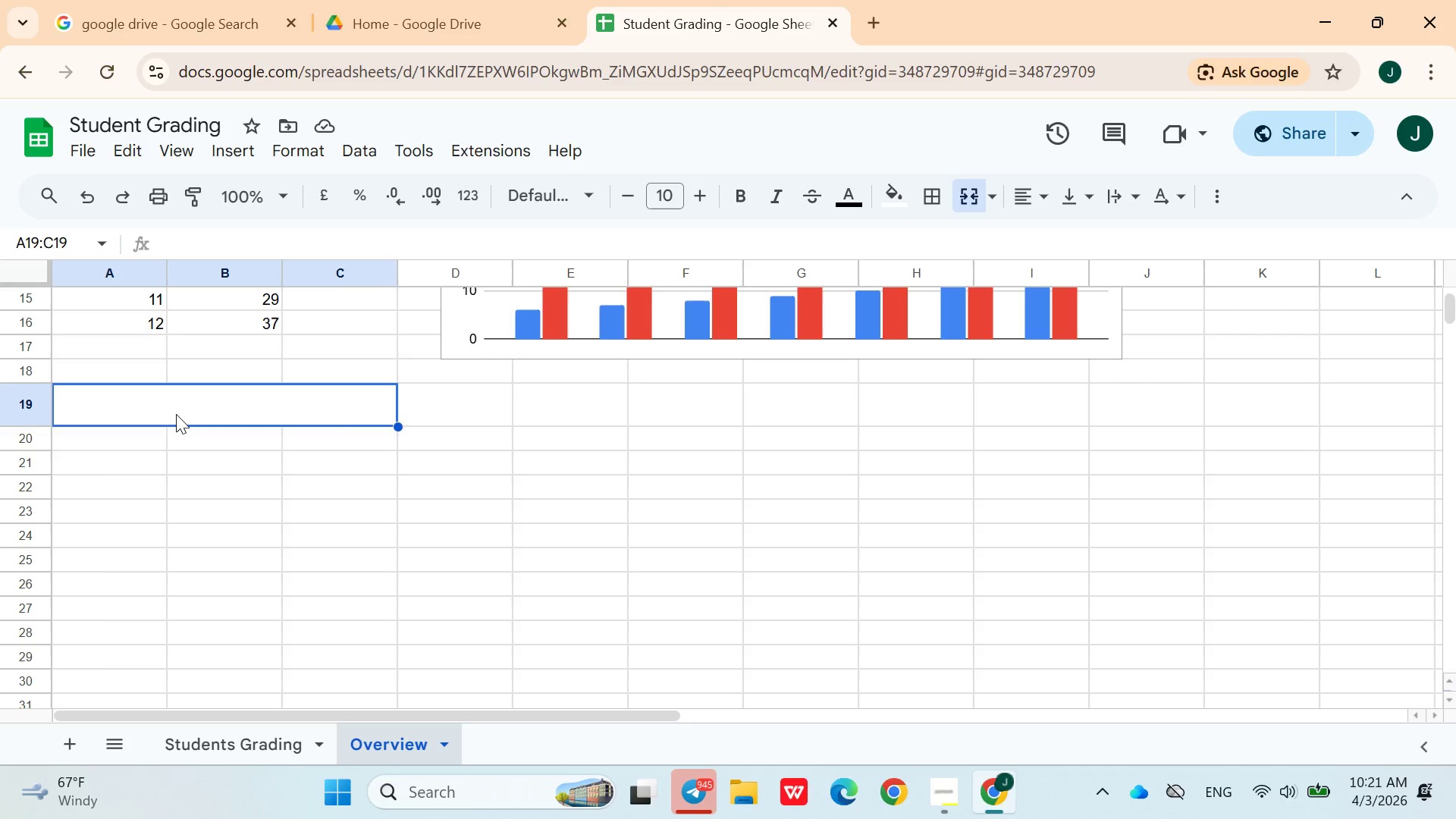 
triple_click([176, 414])
 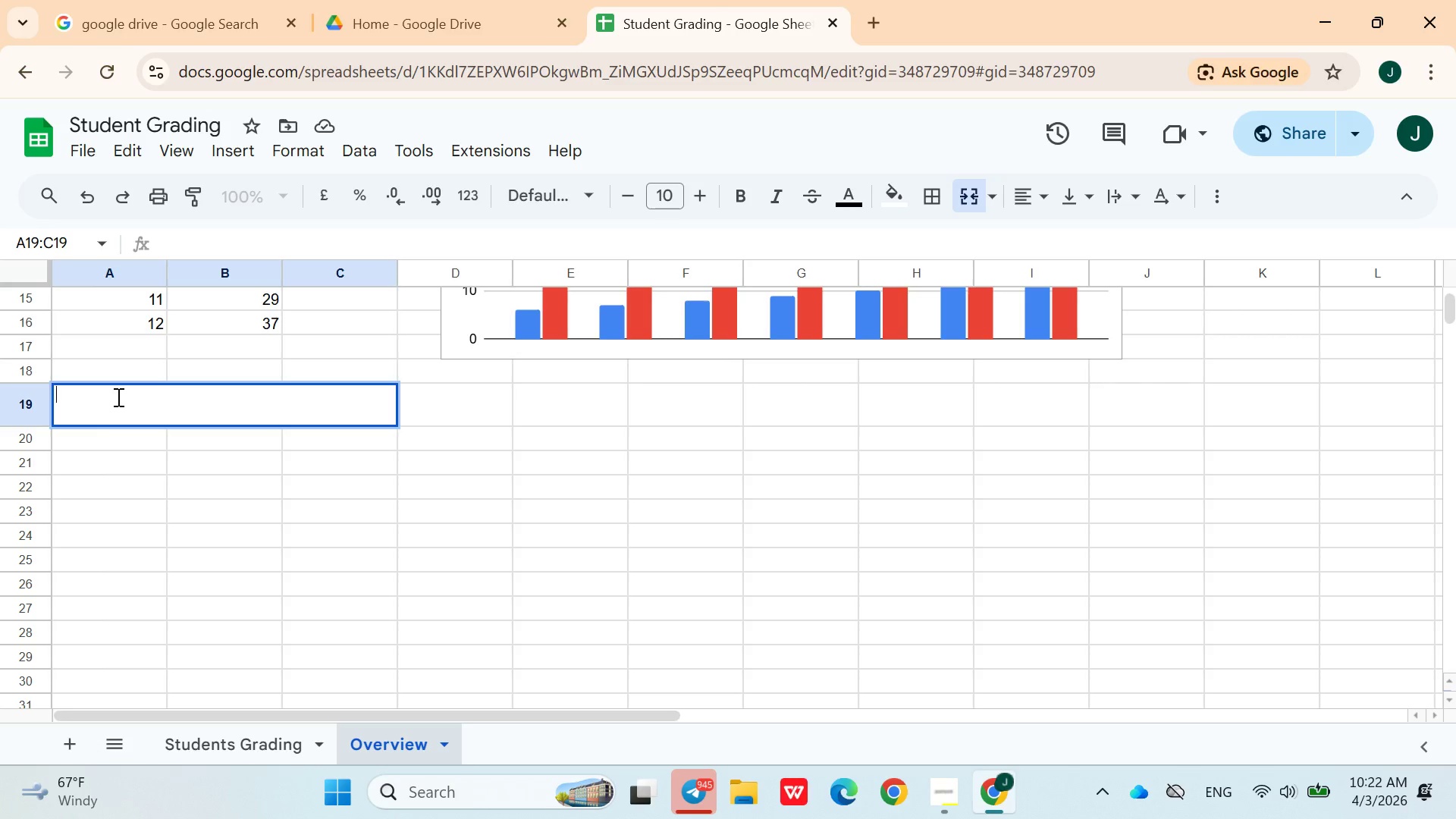 
wait(30.99)
 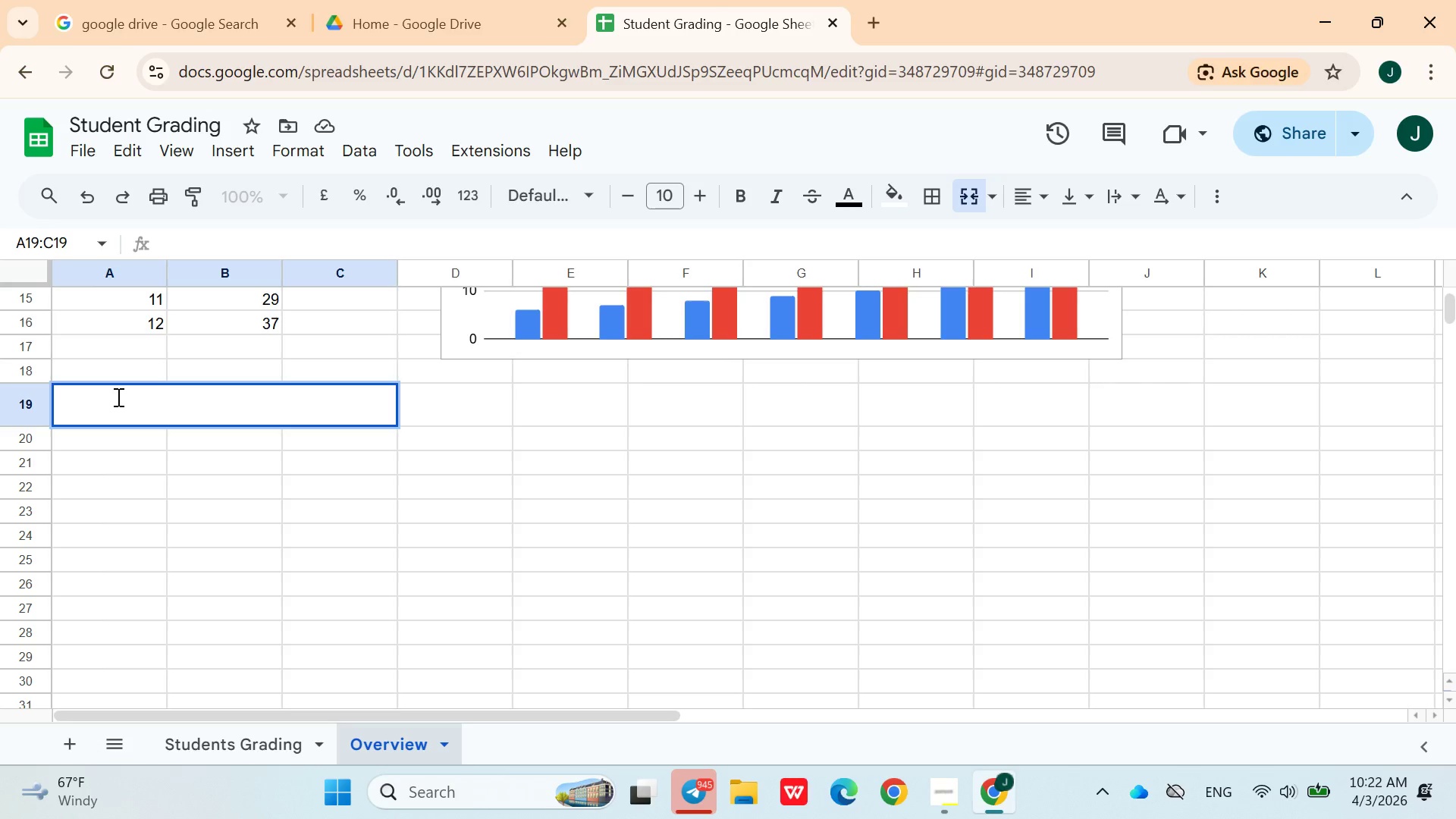 
type(Students Per grade and Section)
 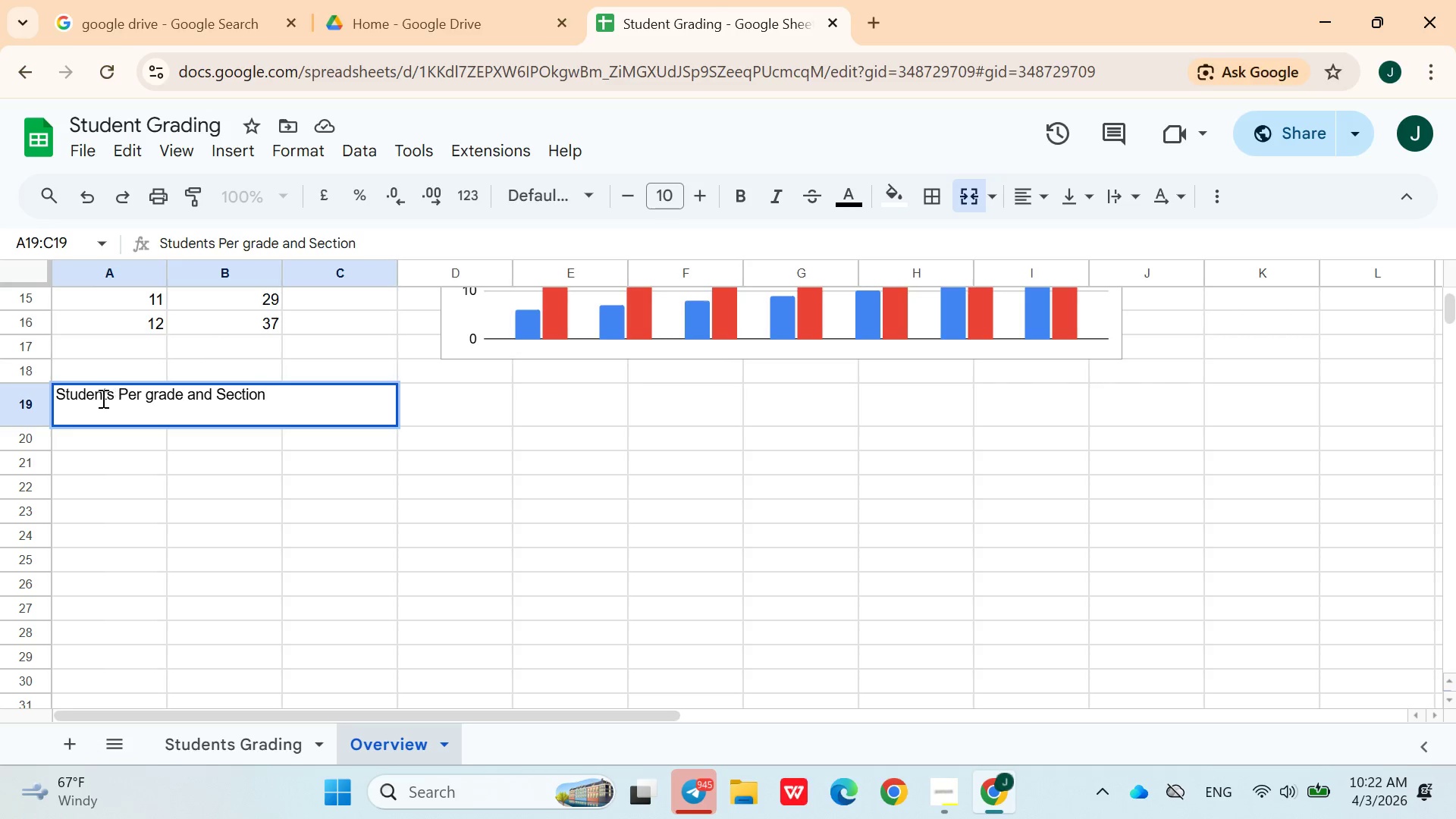 
left_click([33, 409])
 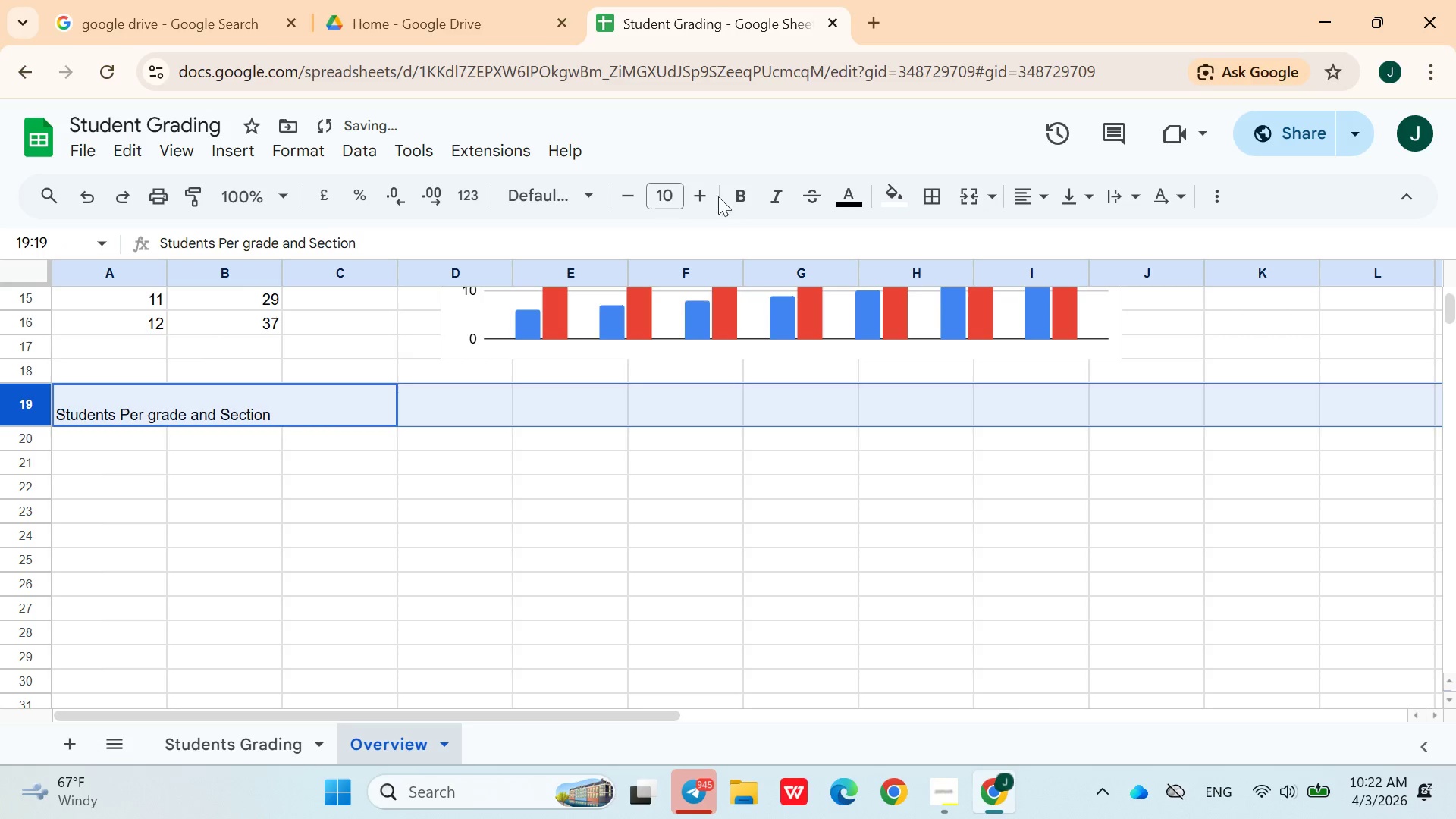 
left_click([745, 196])
 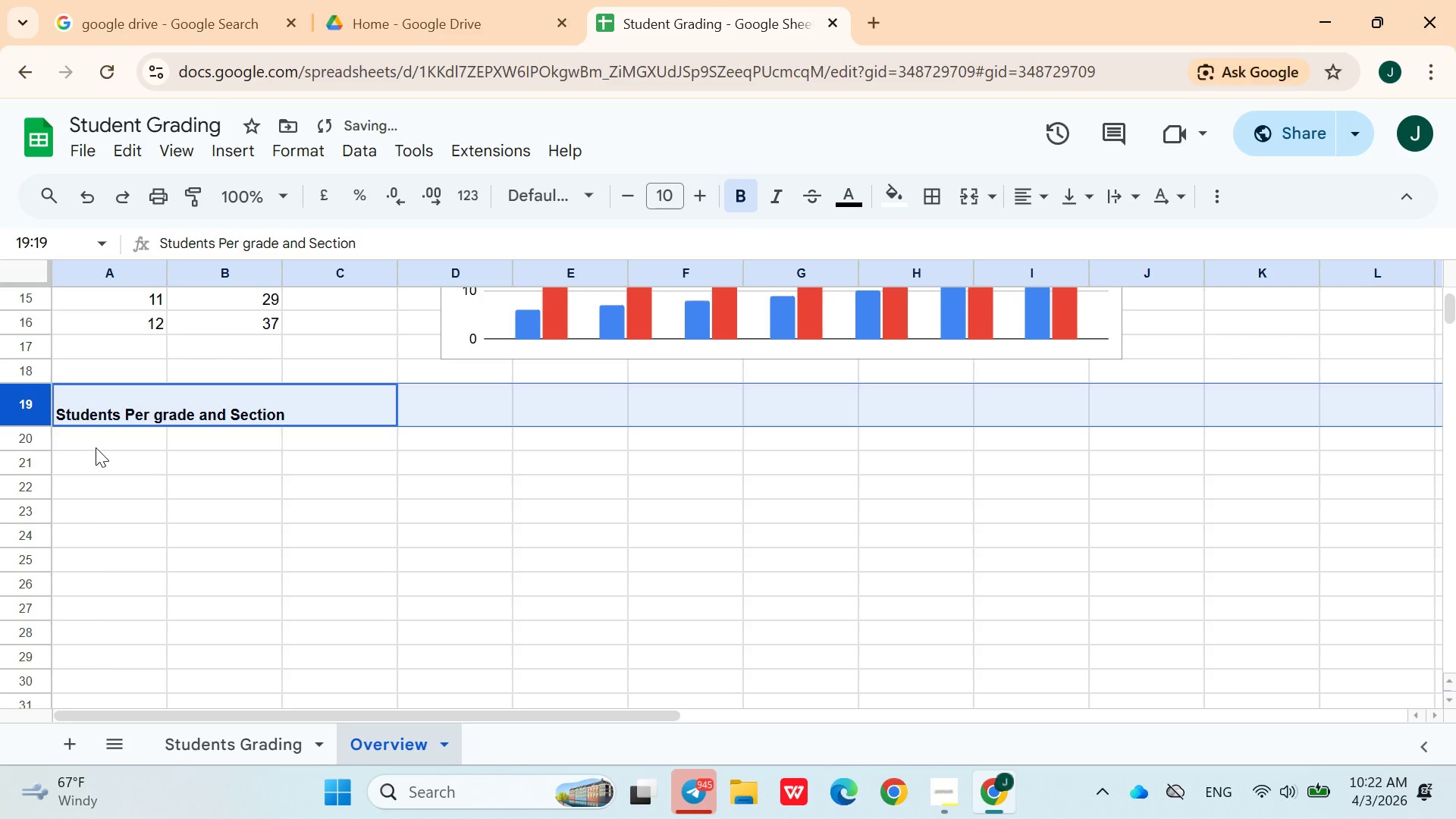 
left_click([86, 447])
 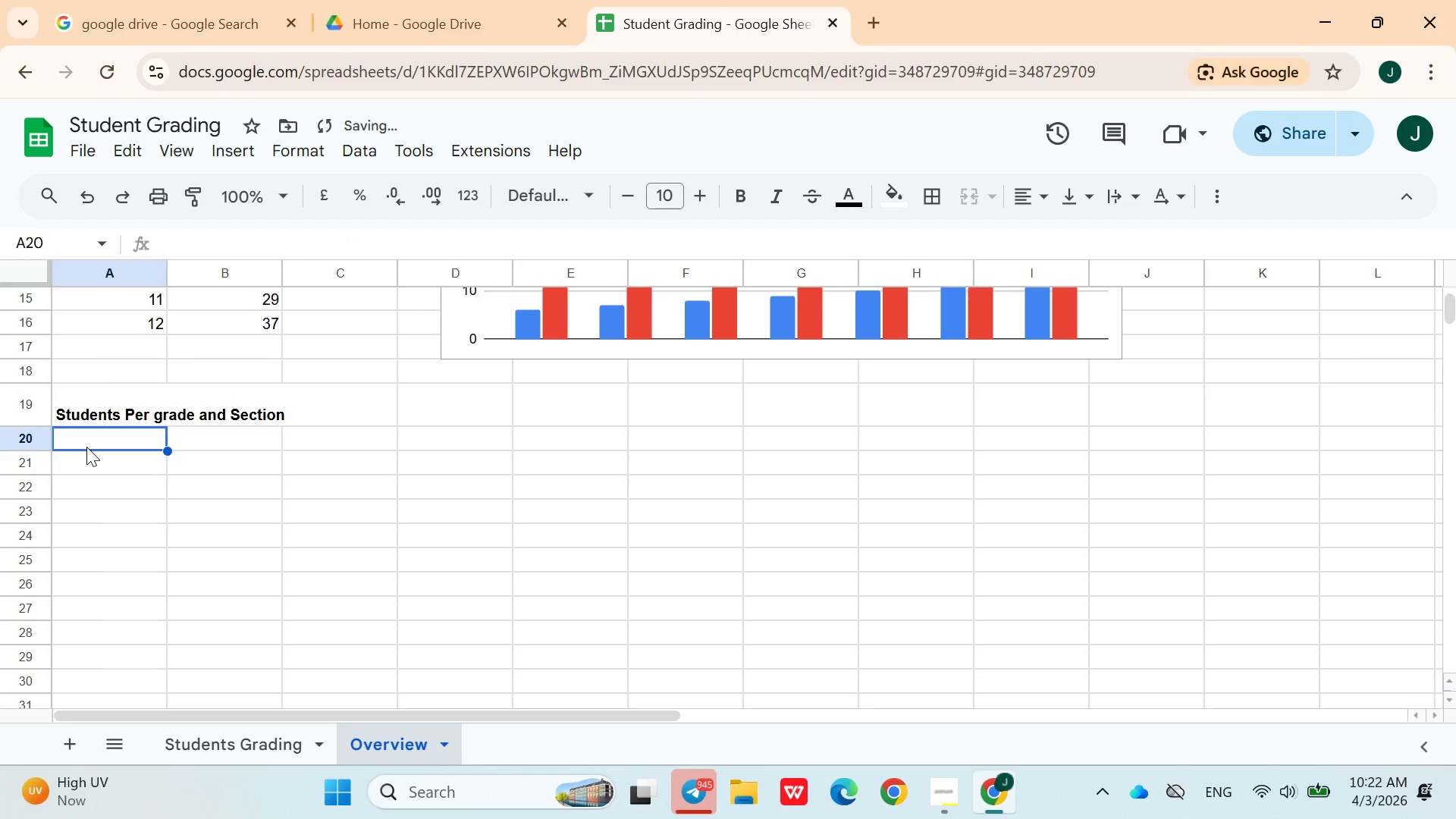 
type(Grade)
 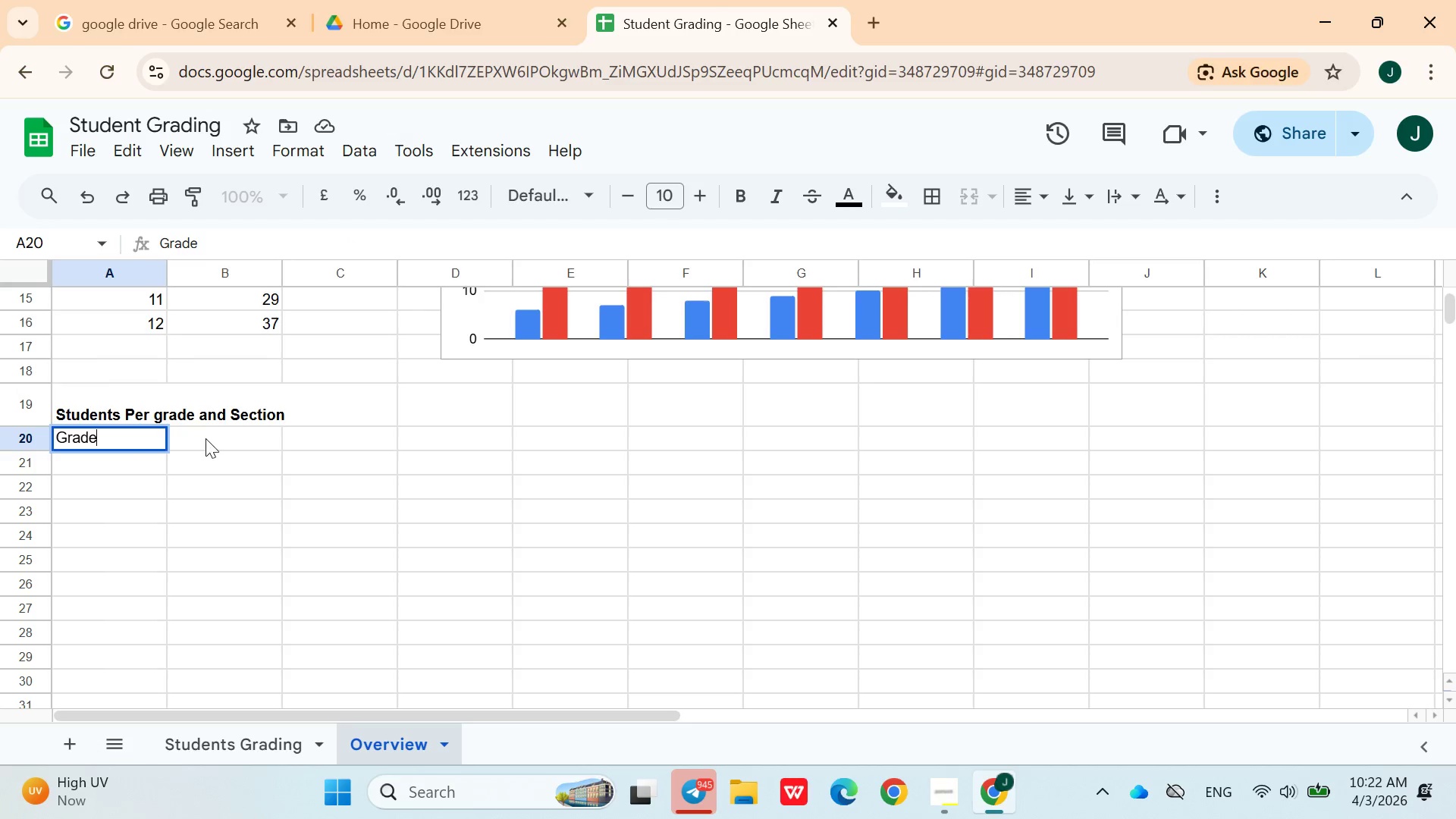 
left_click([212, 438])
 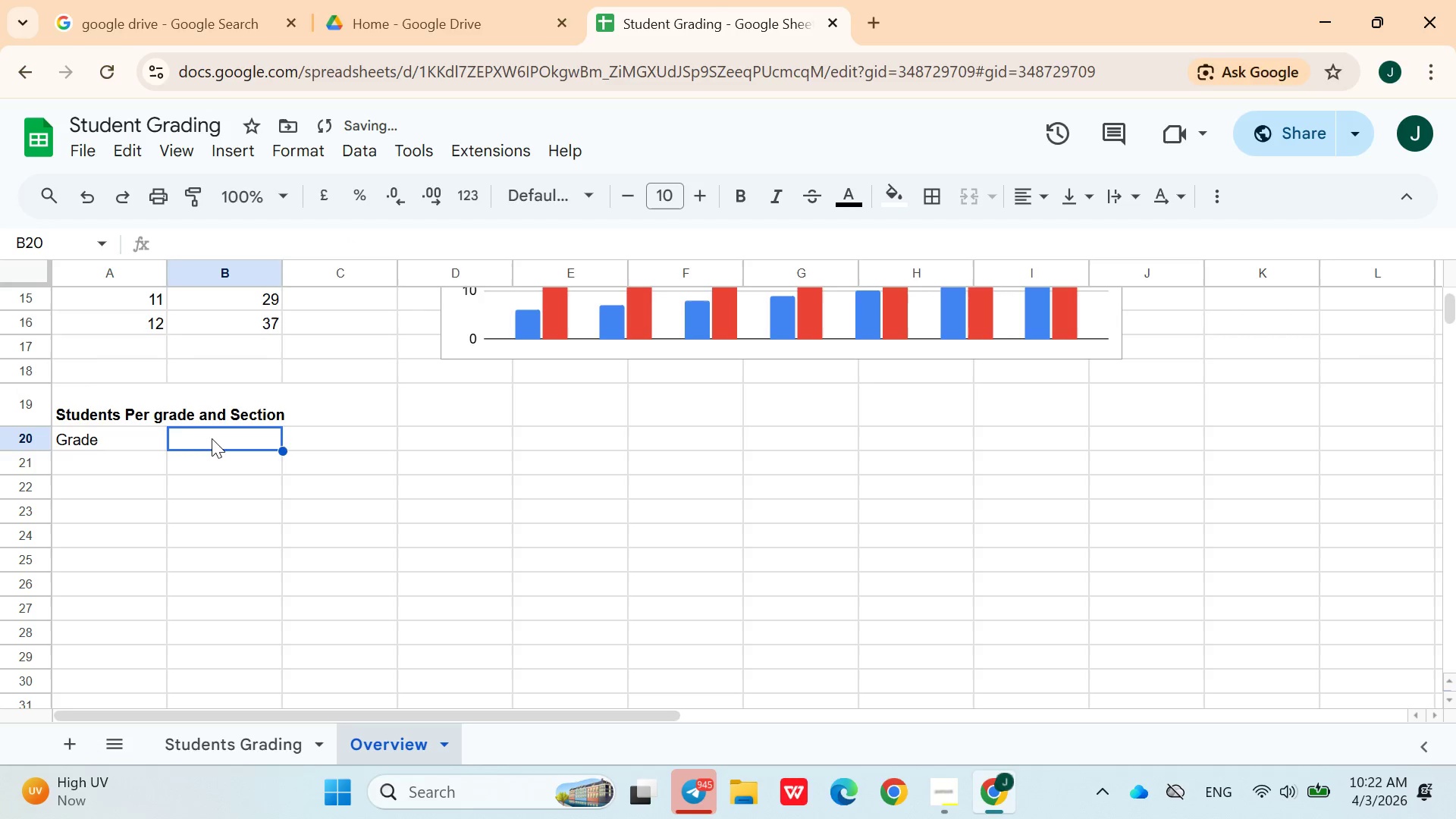 
type(Section)
 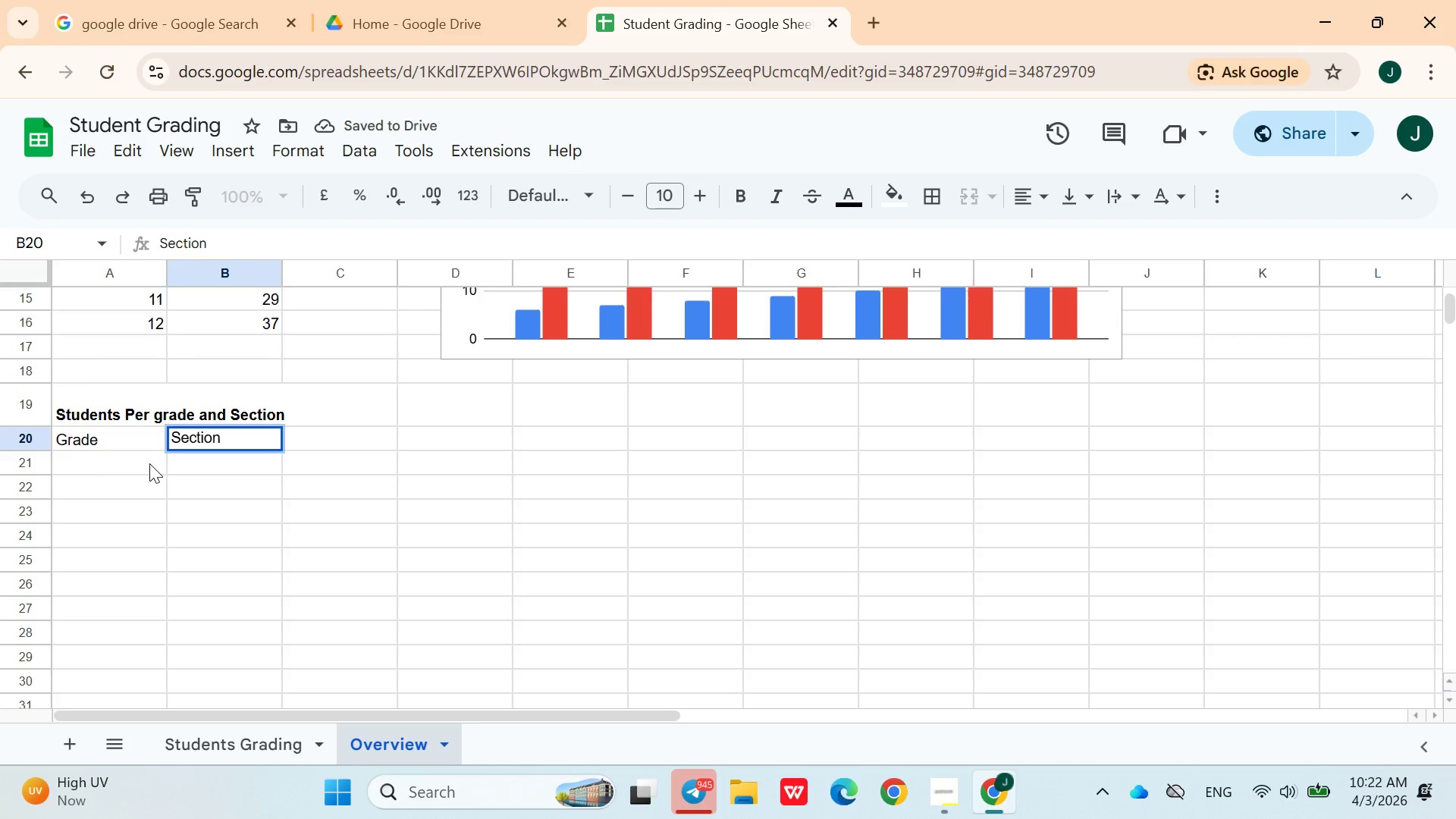 
left_click([299, 435])
 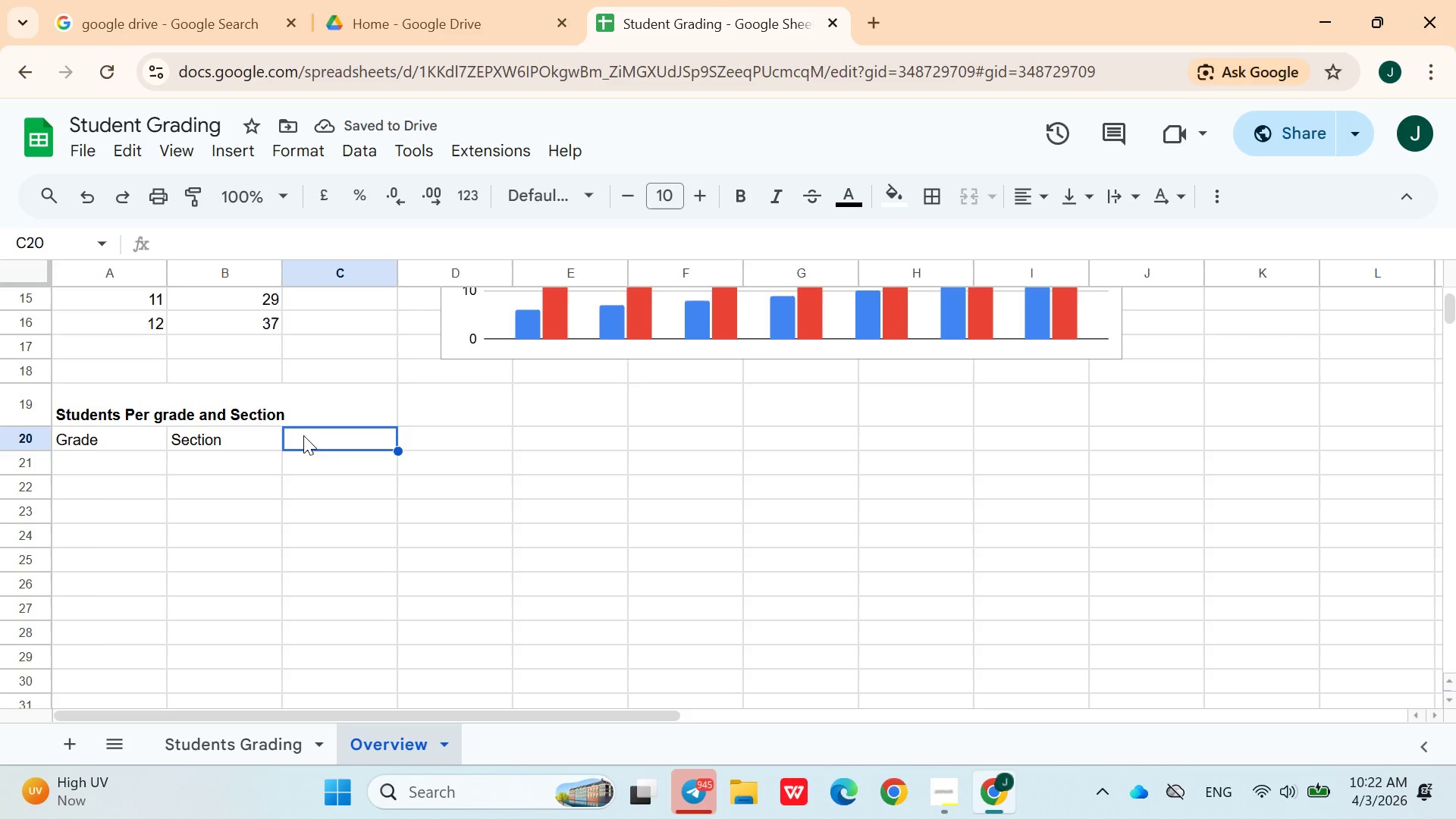 
hold_key(key=ShiftLeft, duration=1.52)
 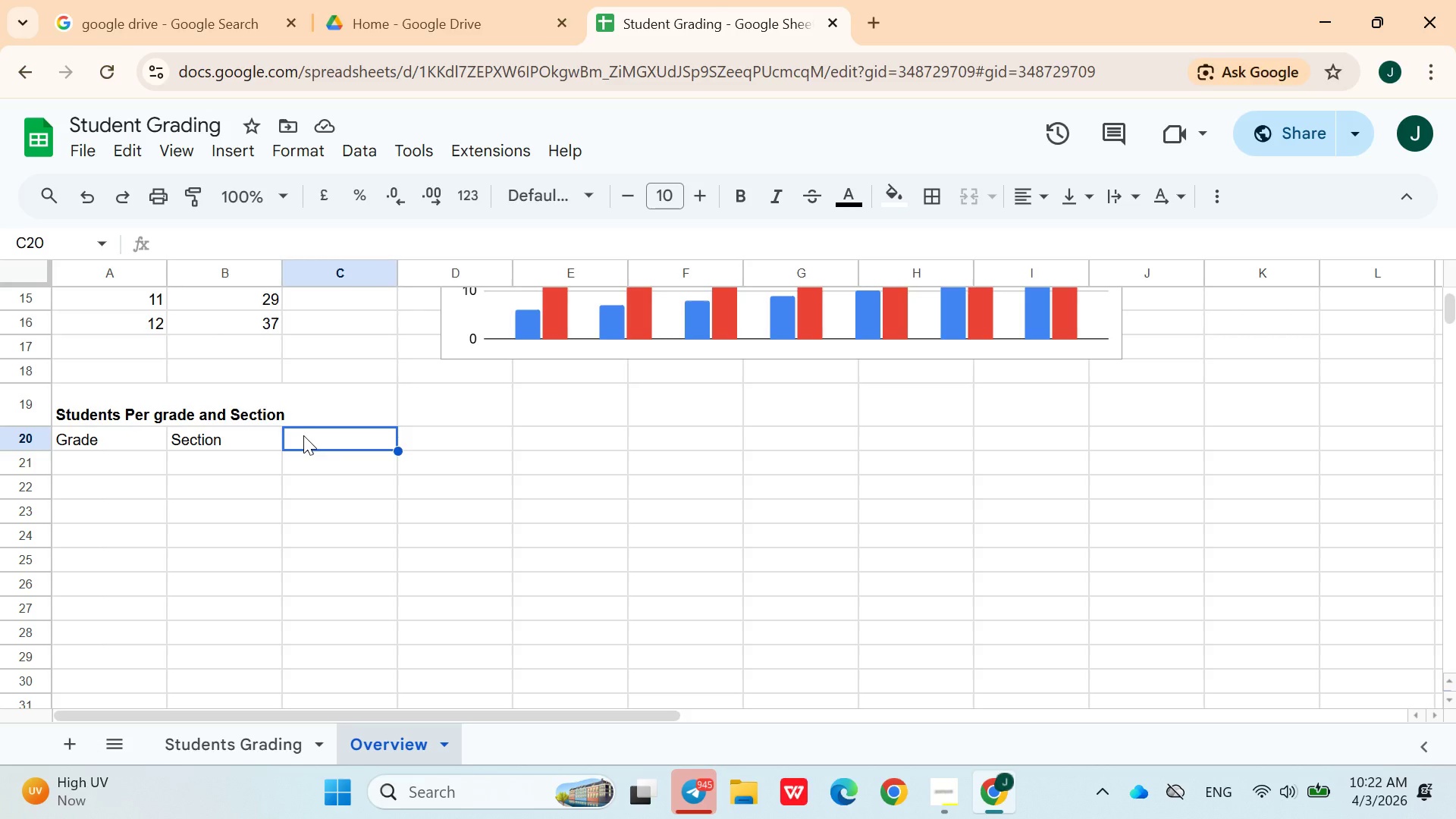 
hold_key(key=ShiftLeft, duration=1.51)
 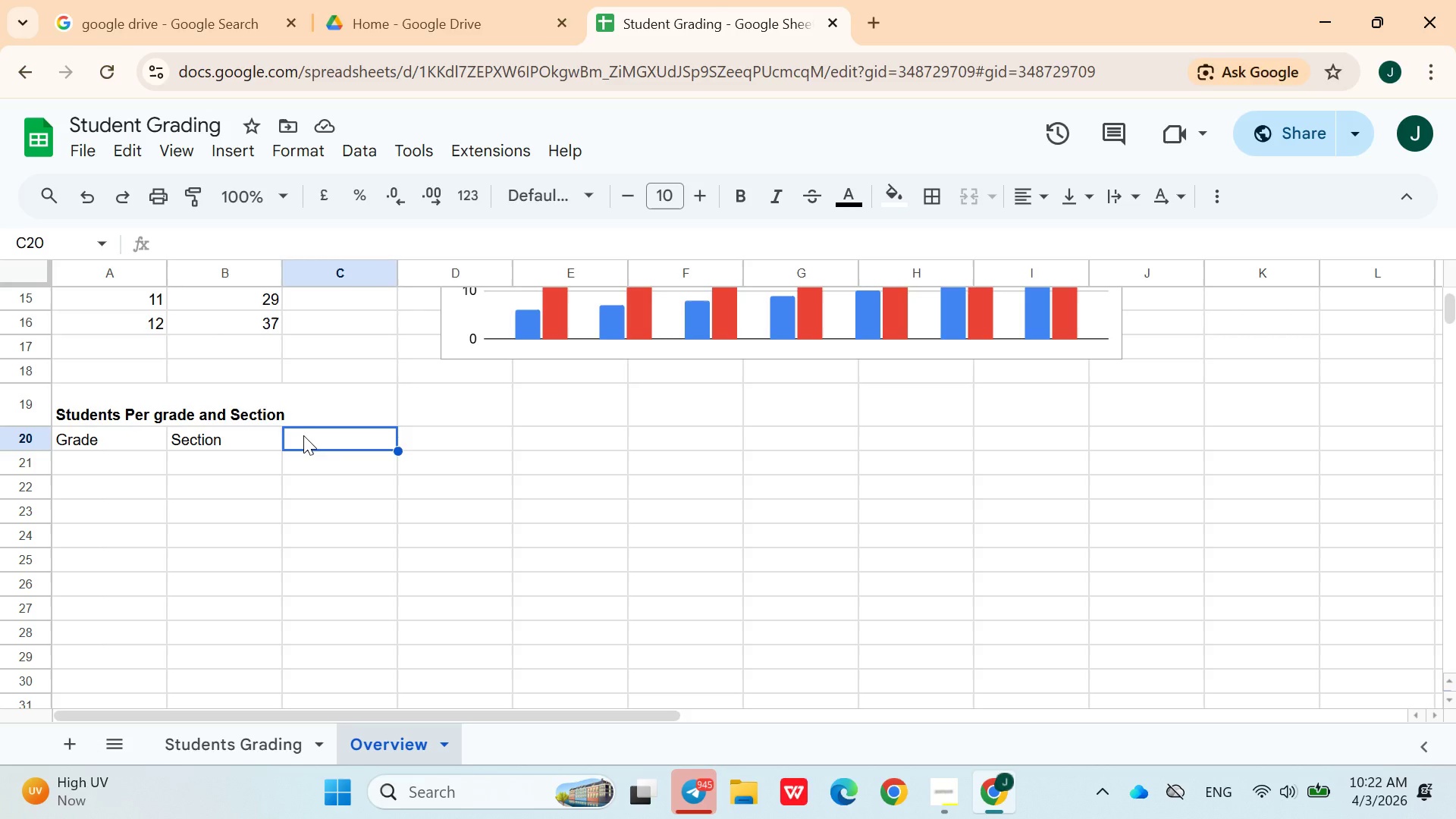 
hold_key(key=ShiftLeft, duration=1.5)
 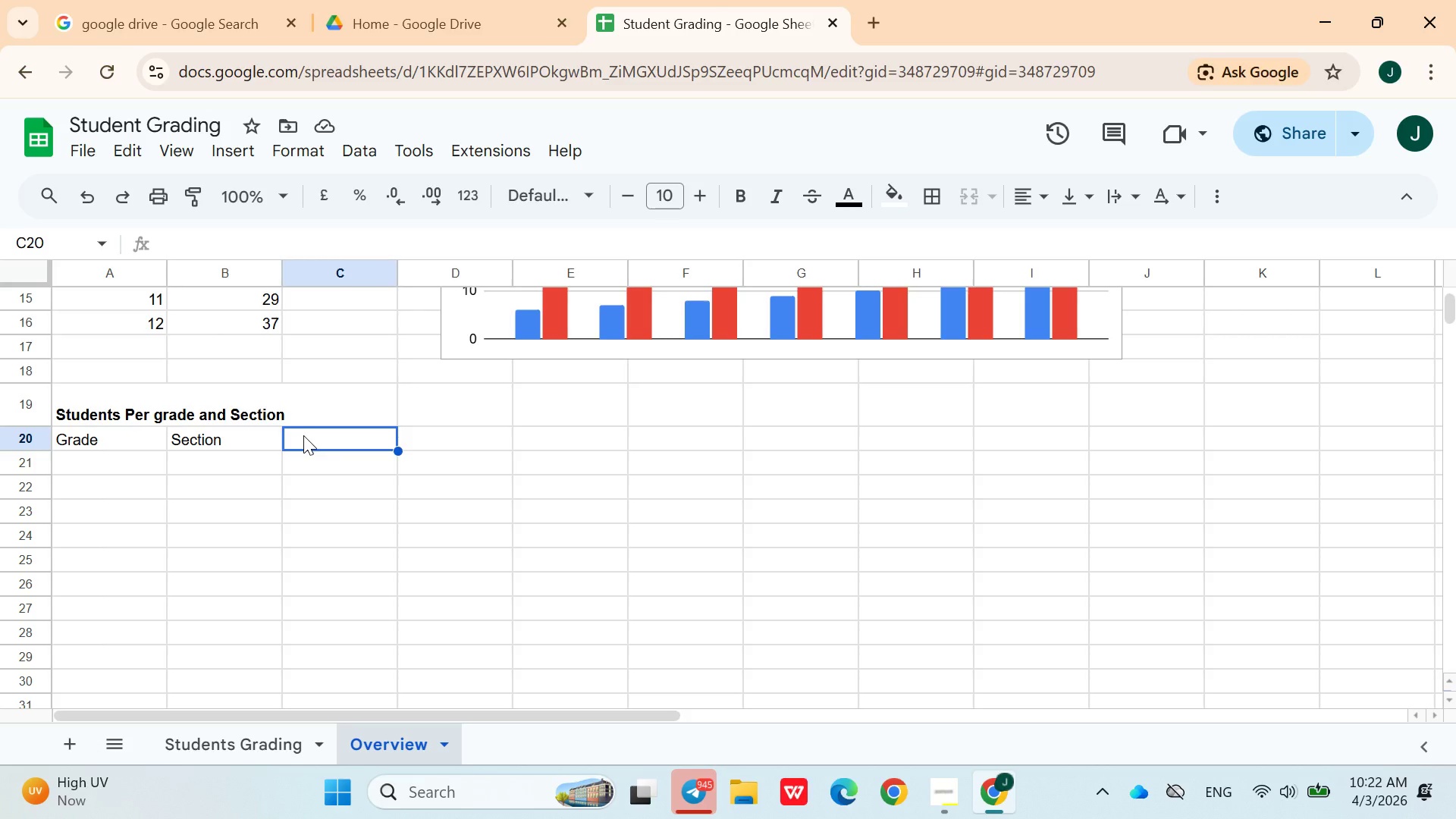 
type(#I)
key(Backspace)
type(Of Students)
 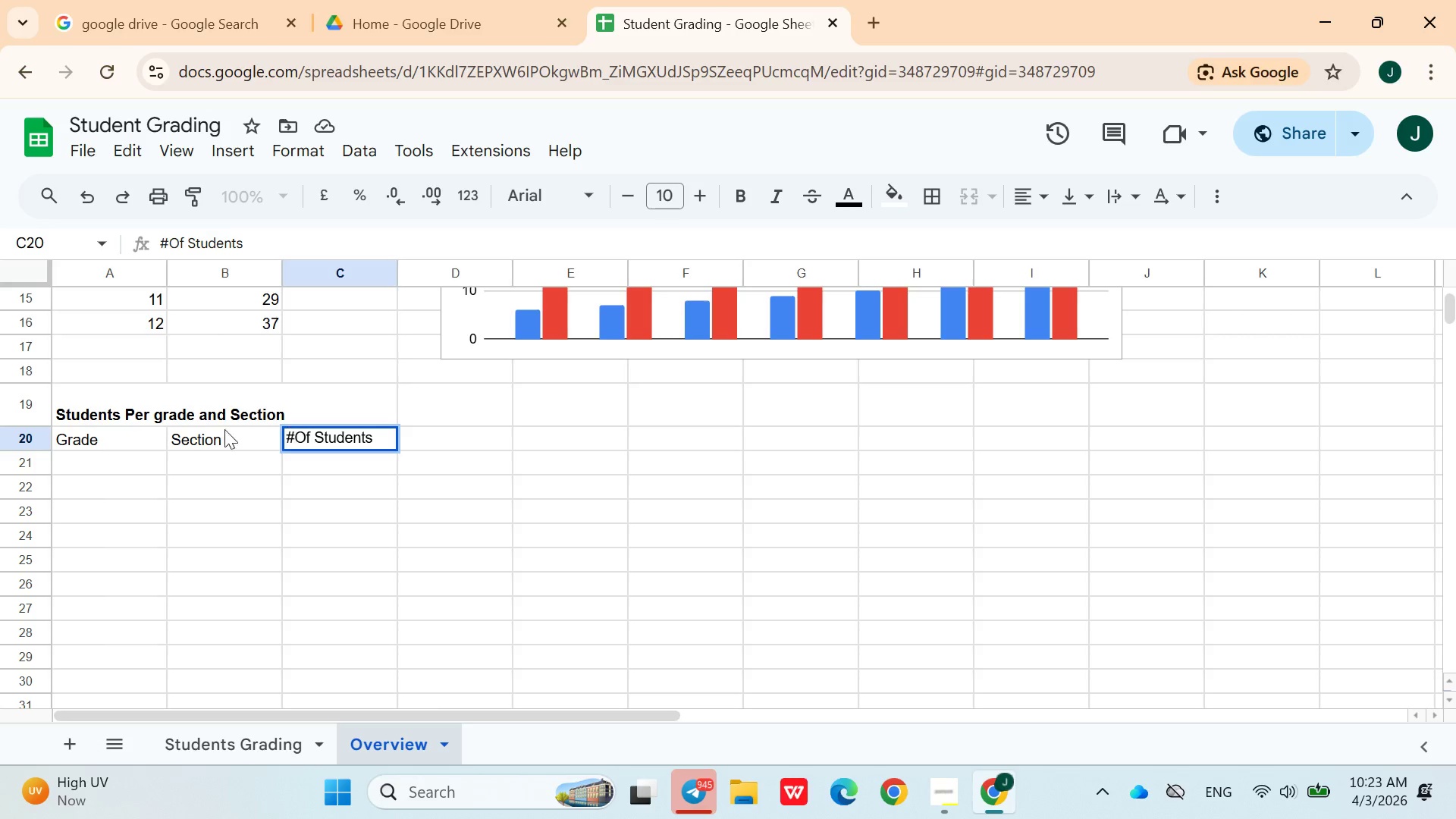 
left_click([45, 447])
 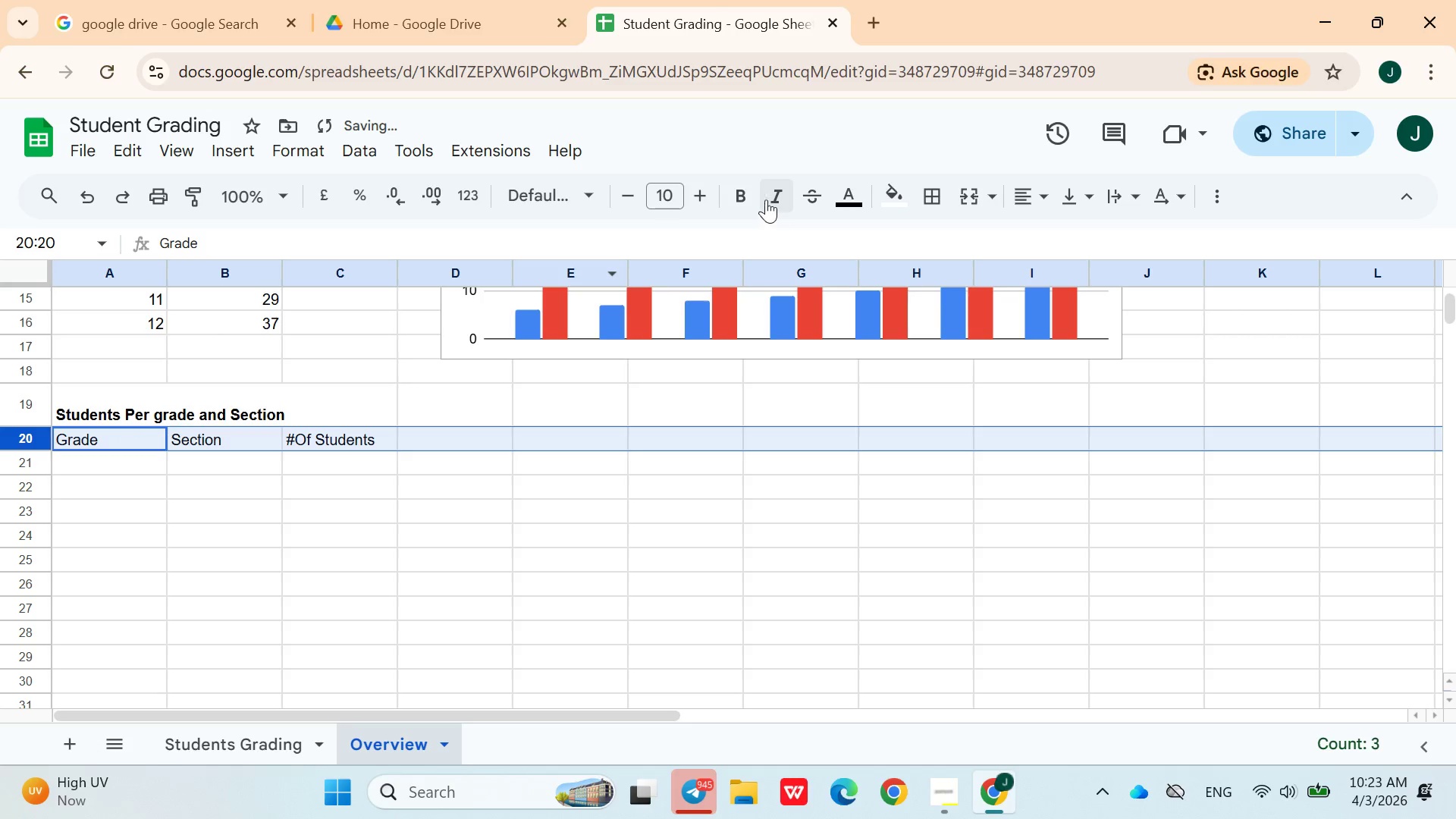 
left_click([745, 189])
 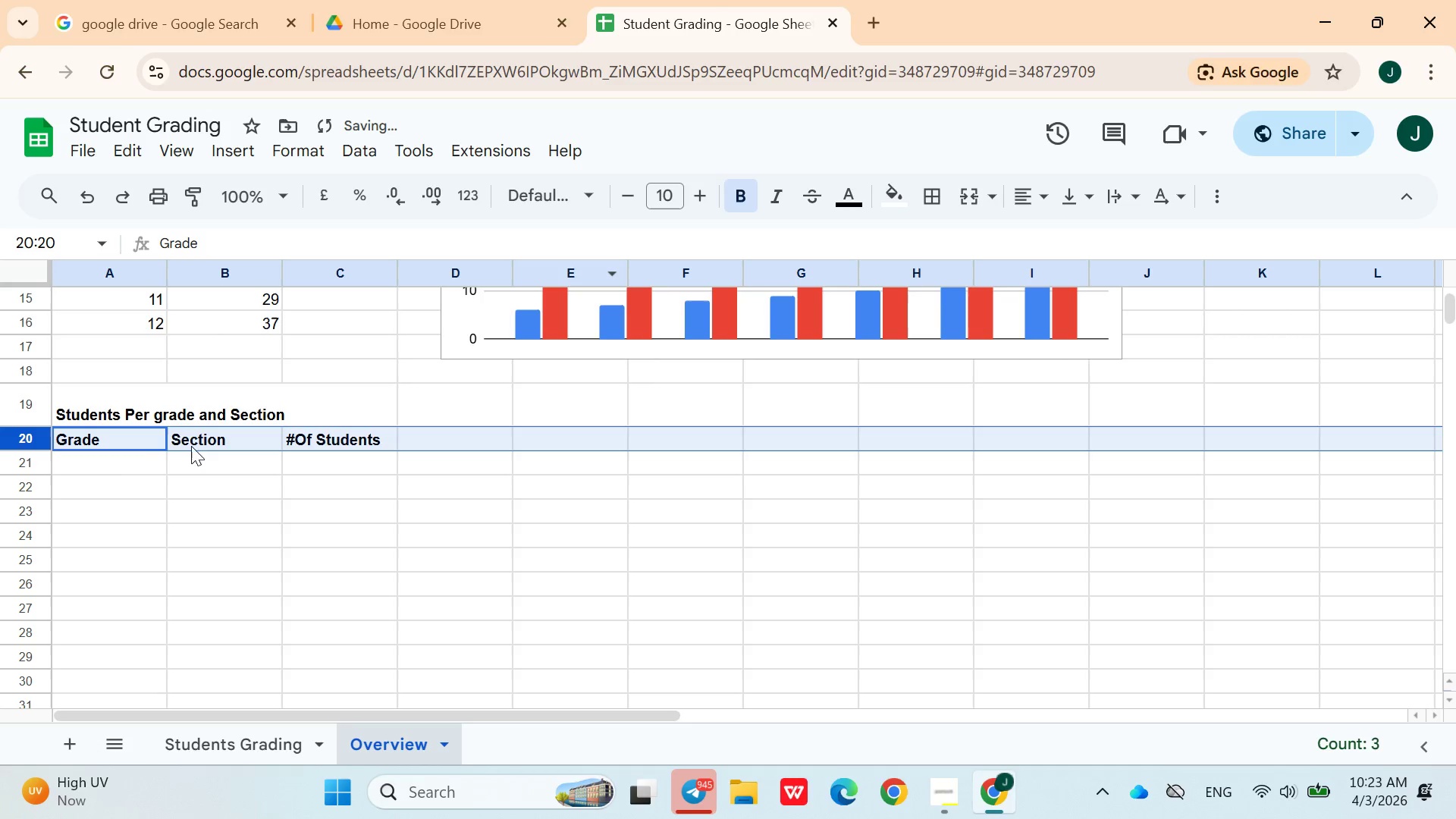 
left_click([126, 457])
 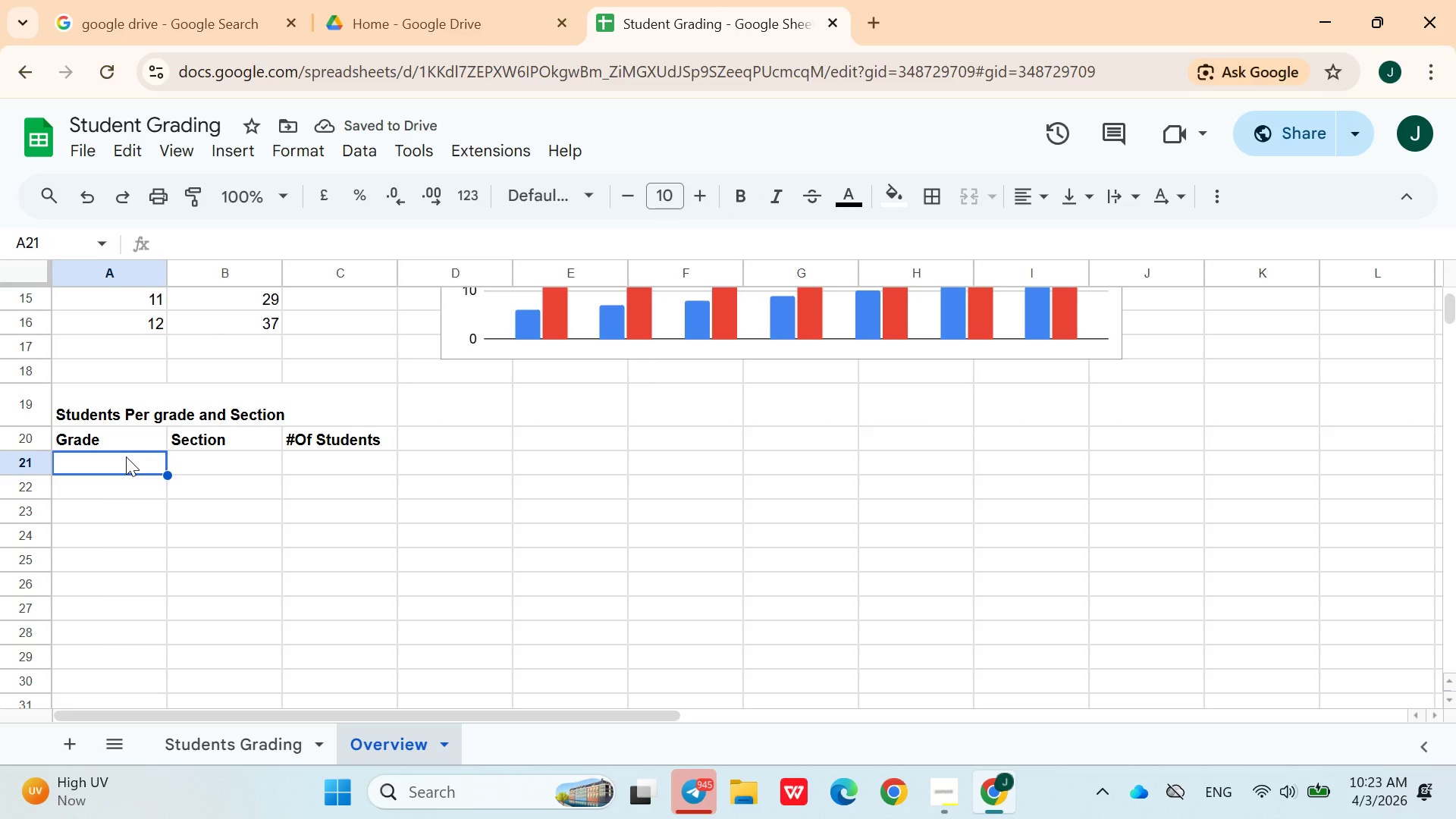 
wait(5.33)
 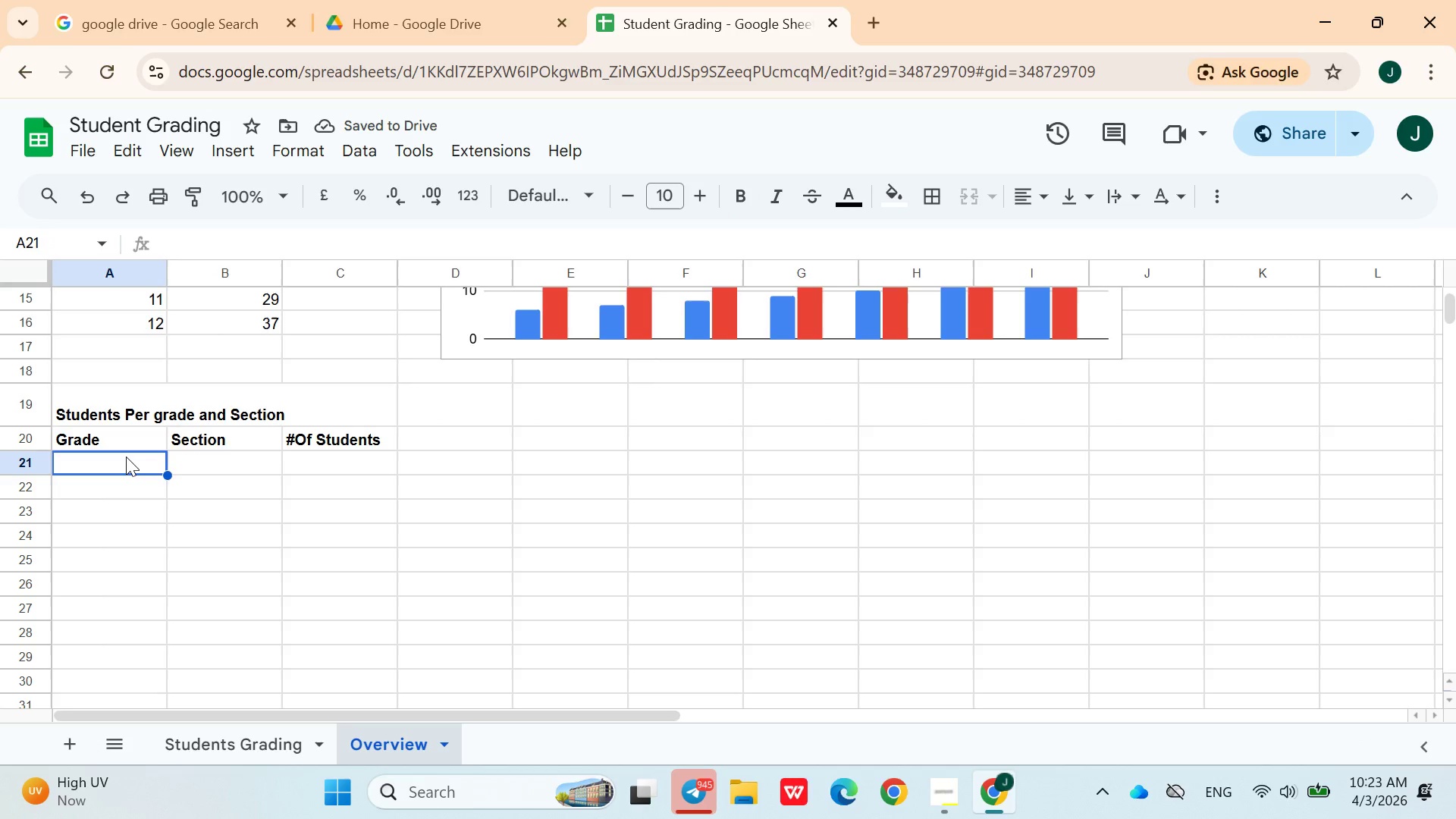 
key(6)
 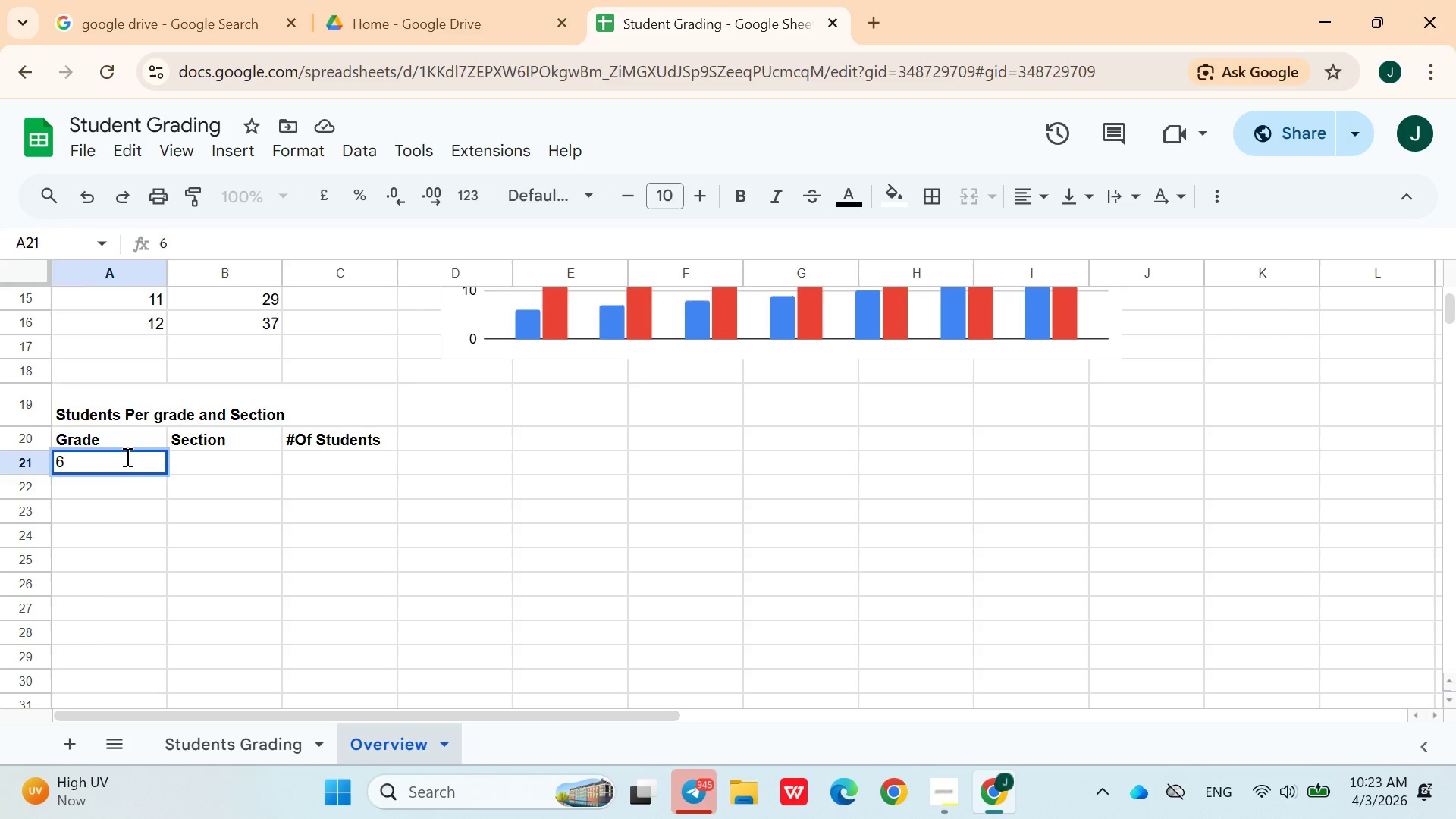 
key(ArrowRight)
 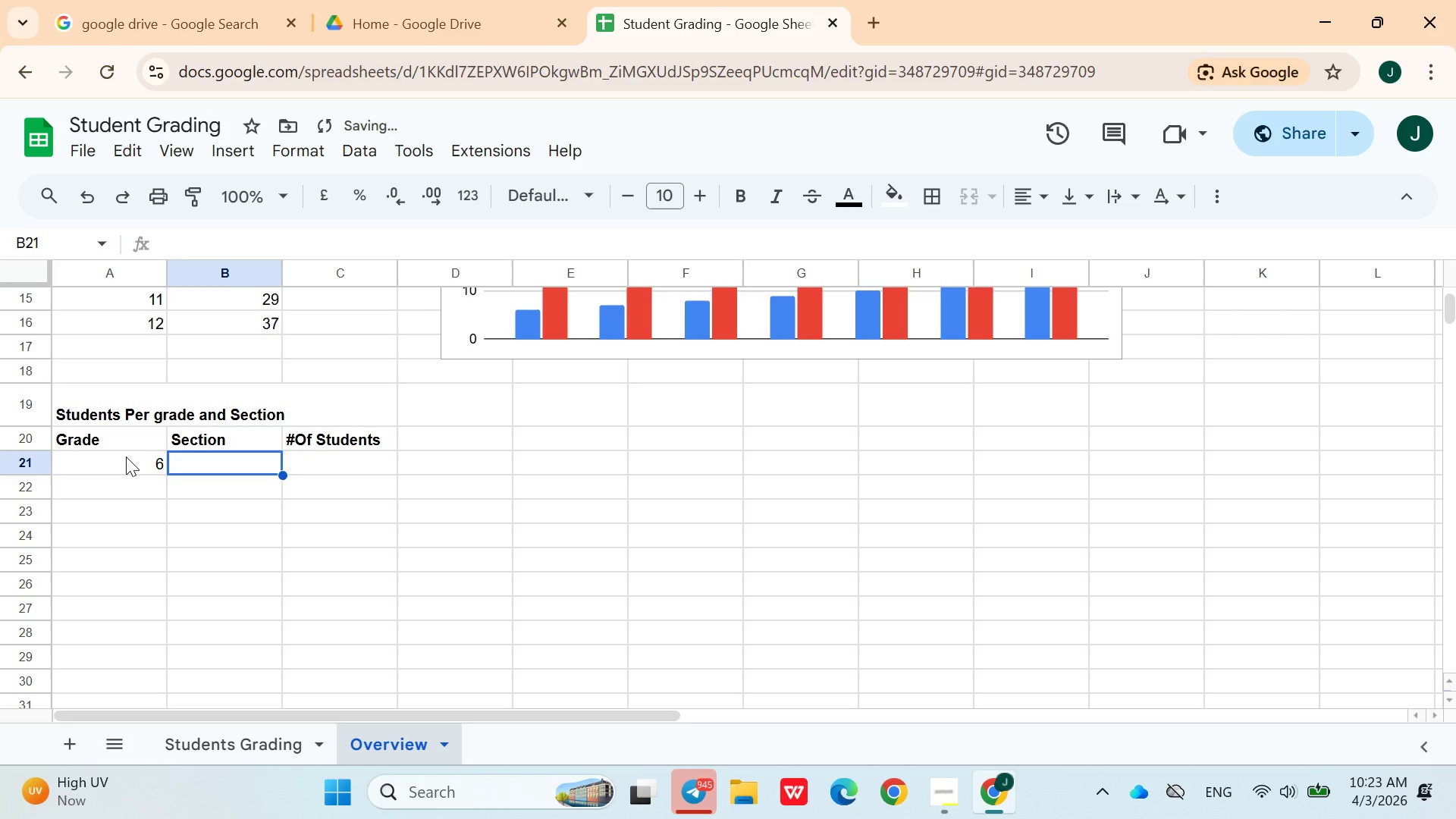 
key(Shift+A)
 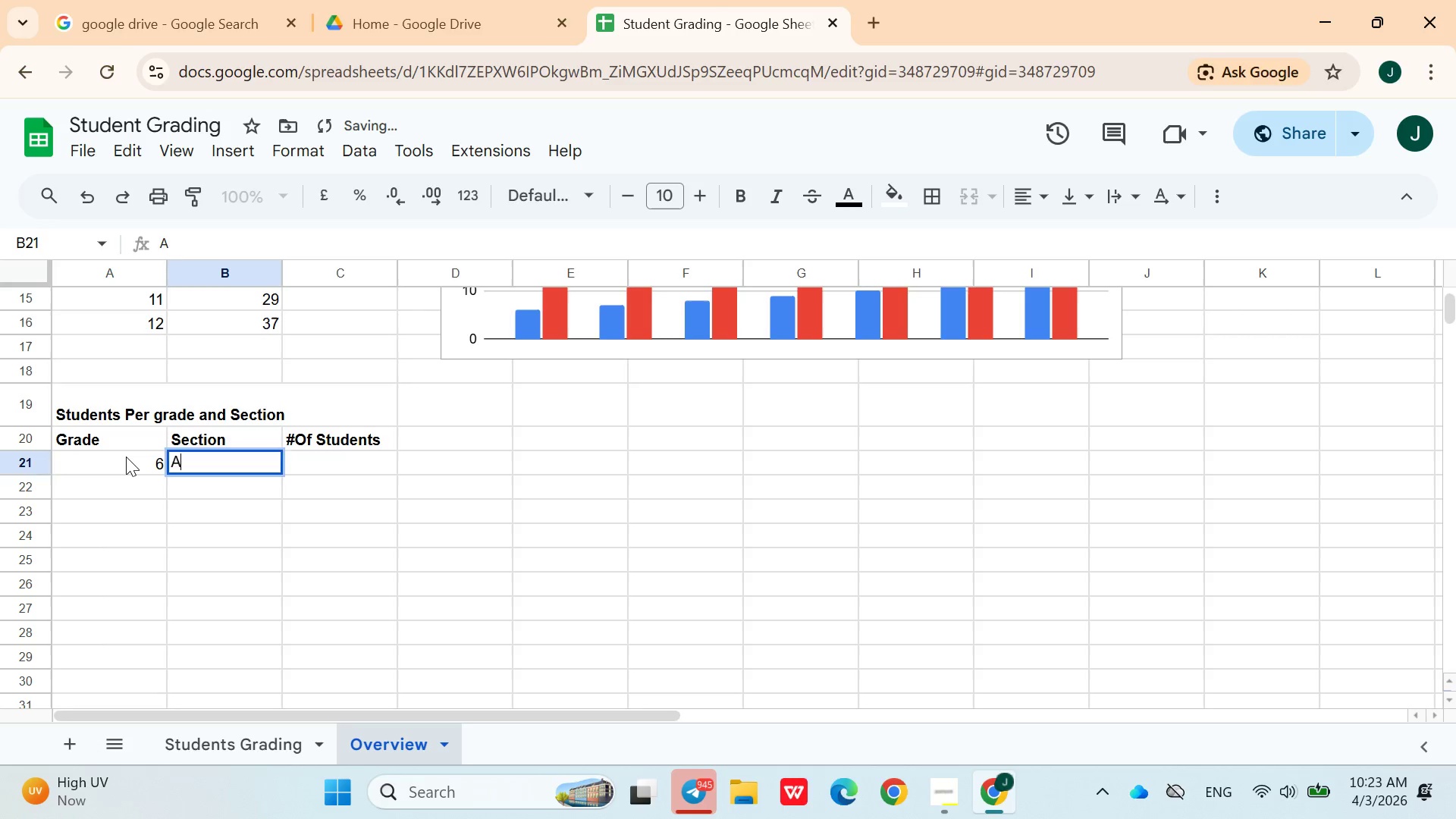 
key(ArrowDown)
 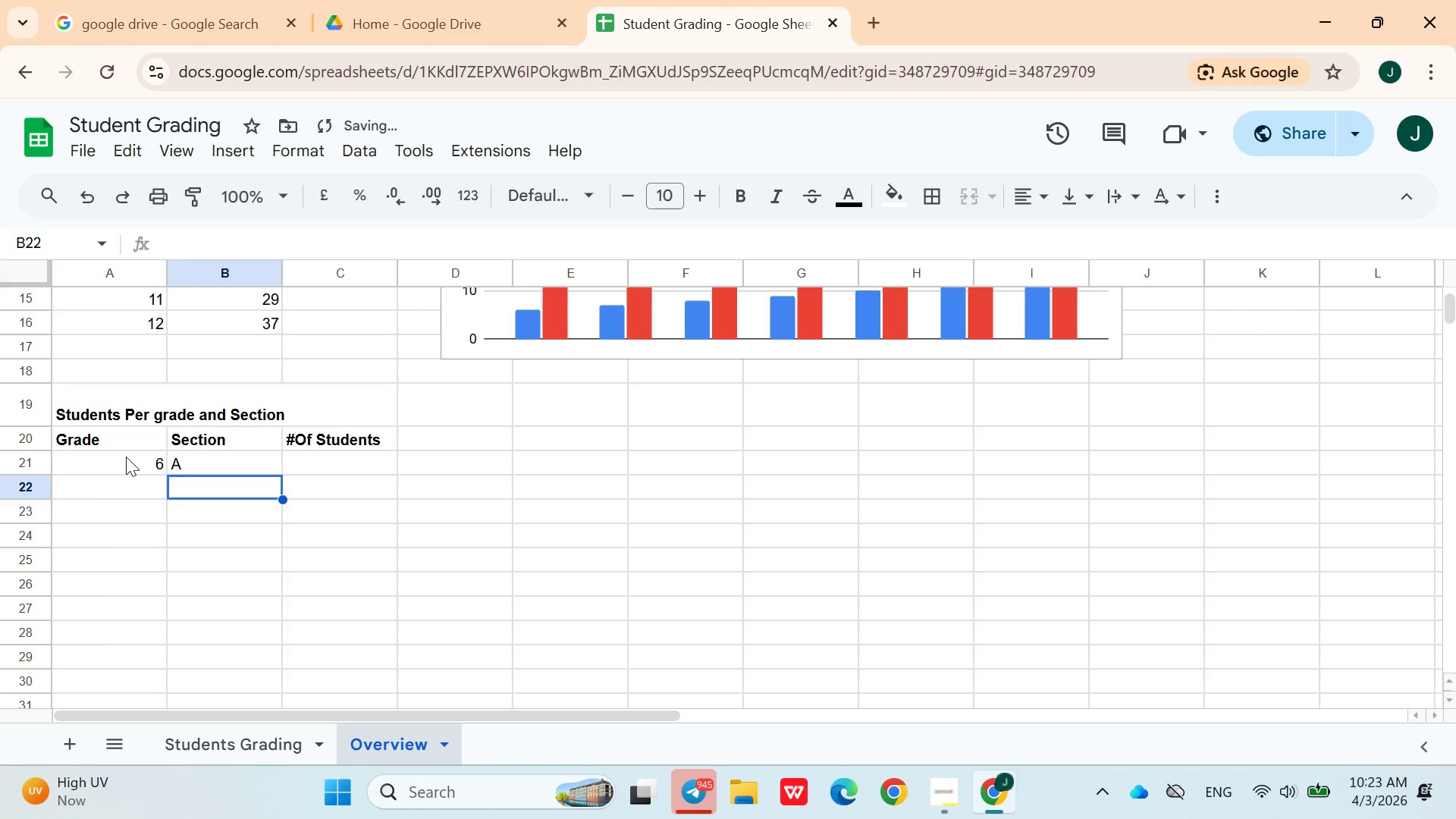 
key(Shift+ShiftRight)
 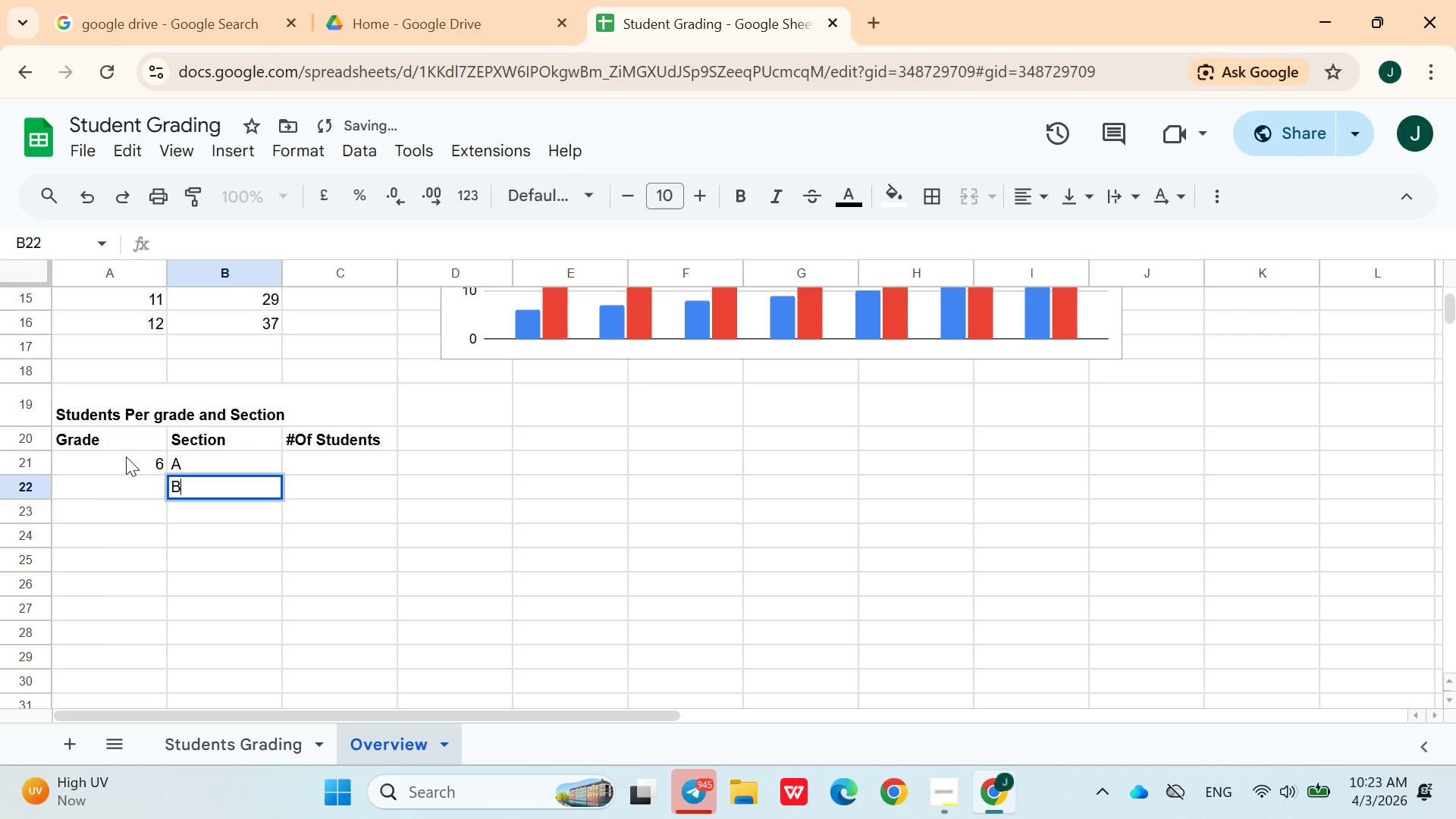 
key(Shift+B)
 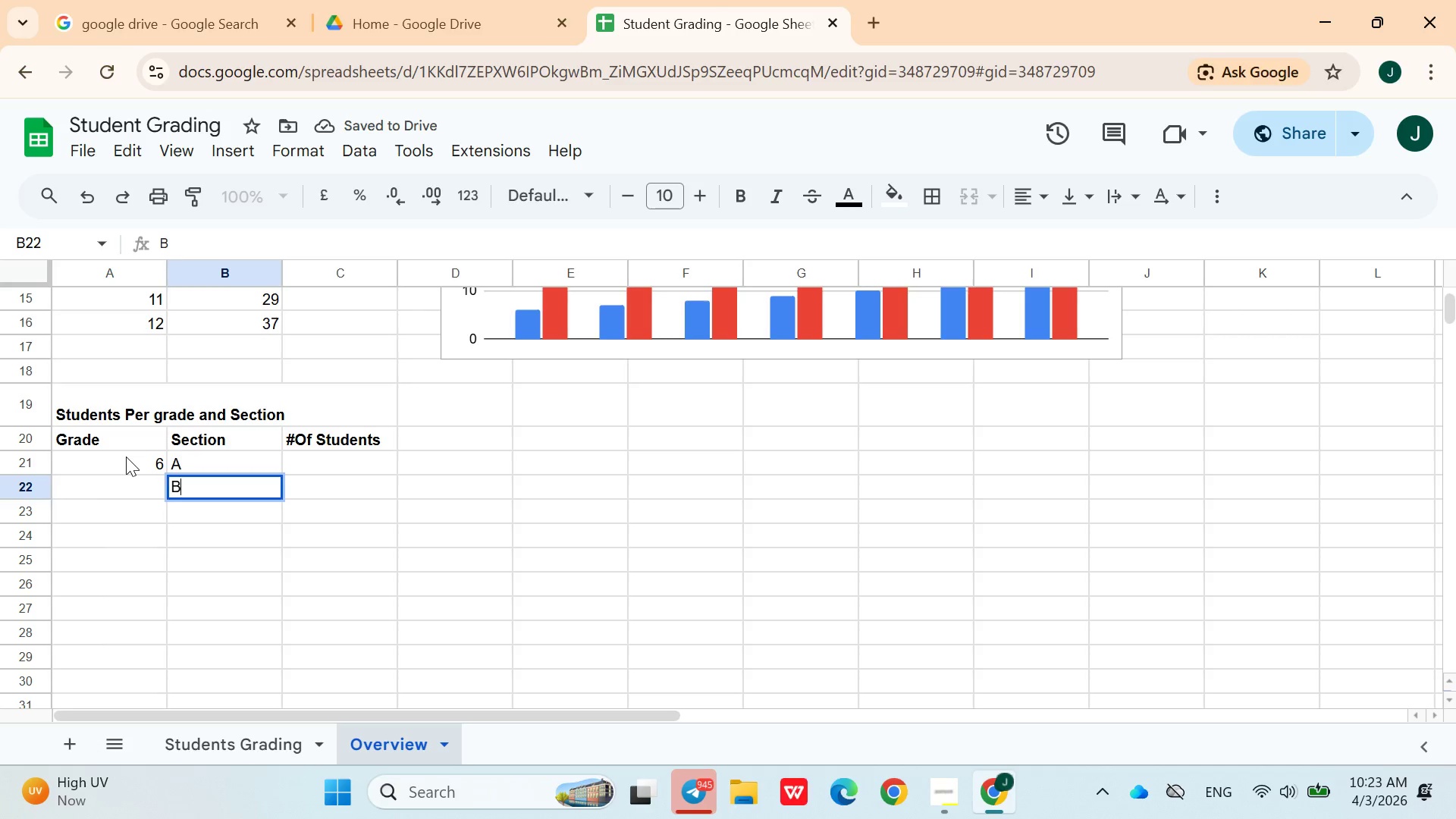 
key(ArrowDown)
 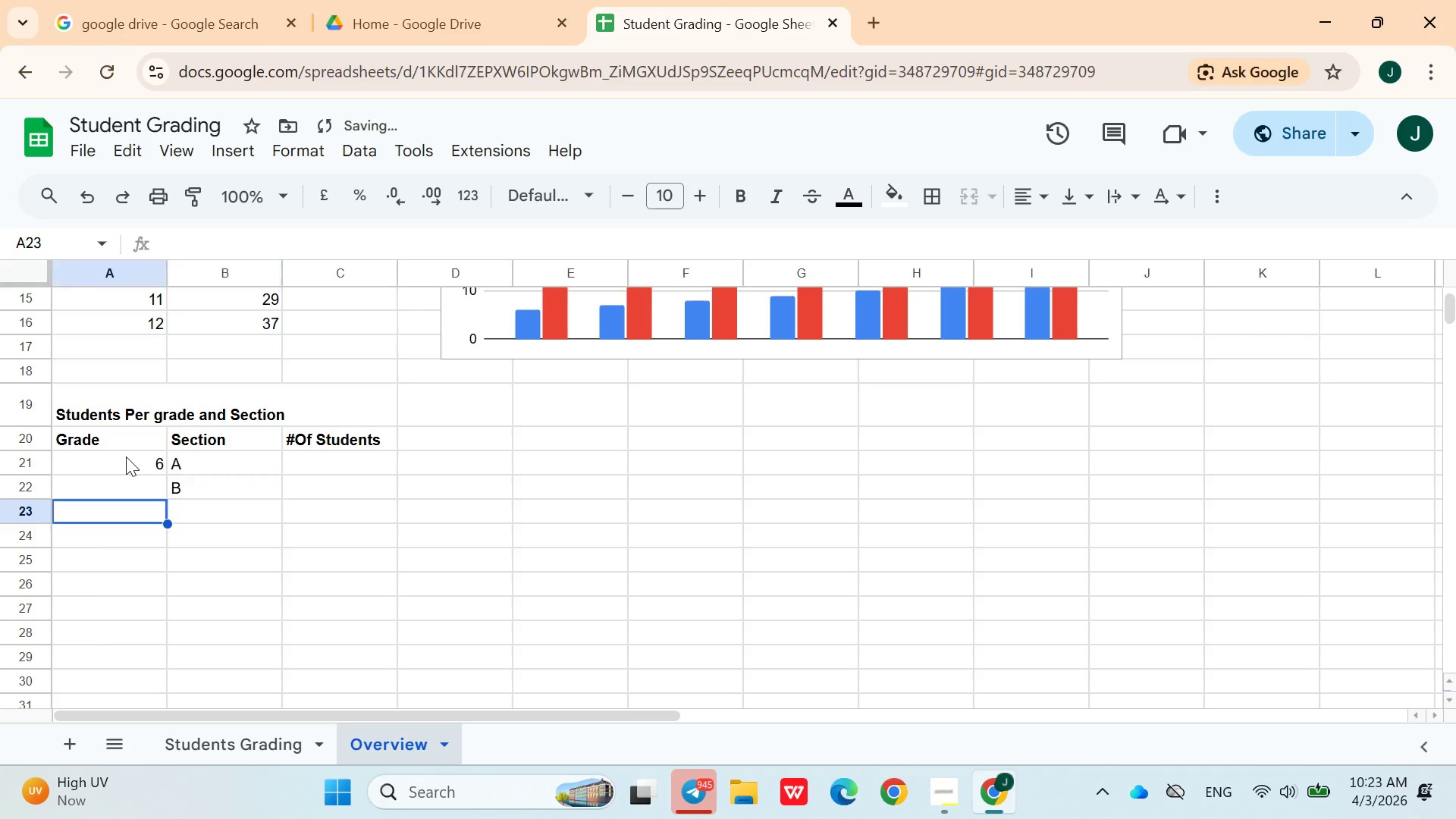 
key(ArrowLeft)
 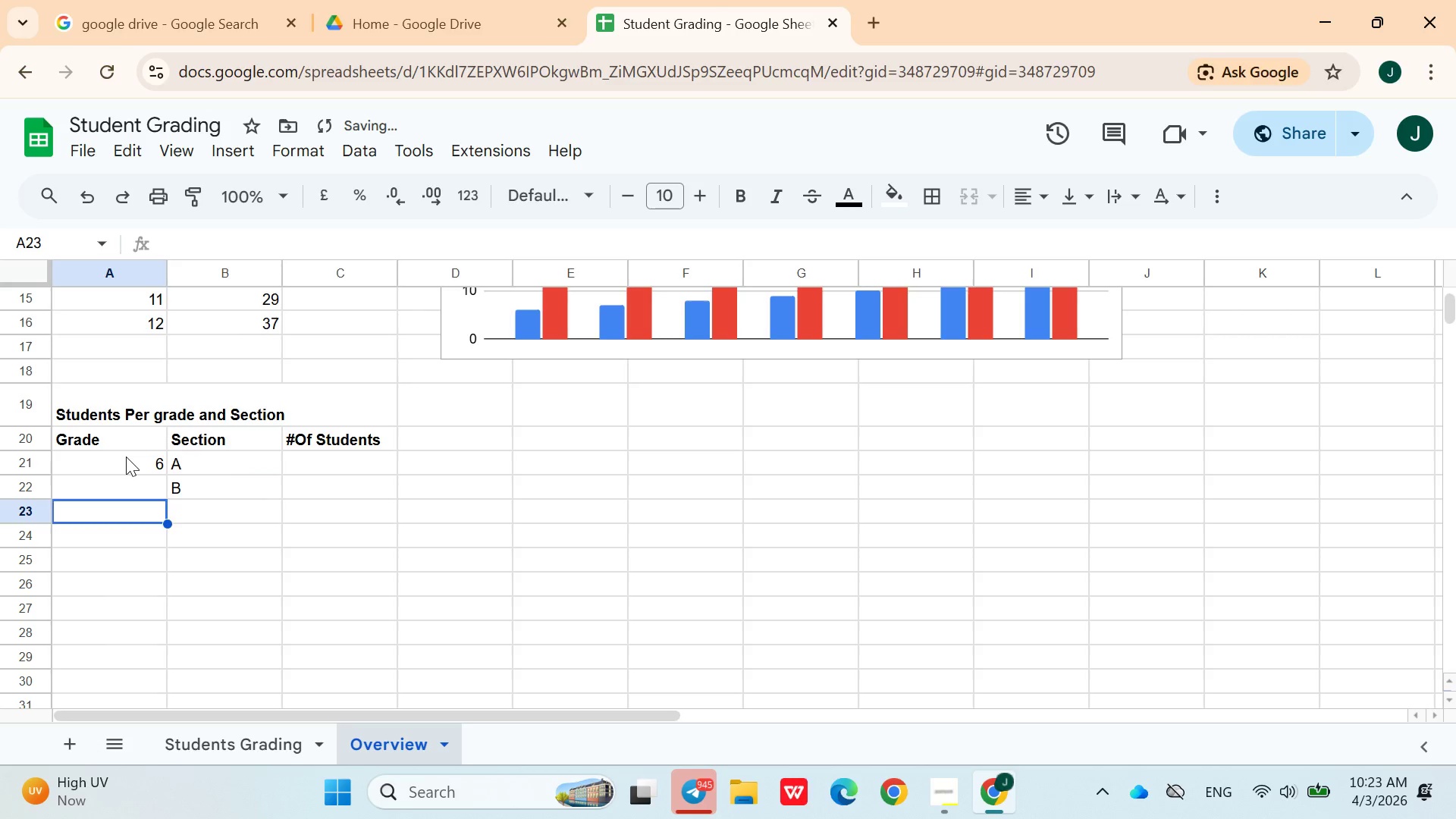 
key(ArrowUp)
 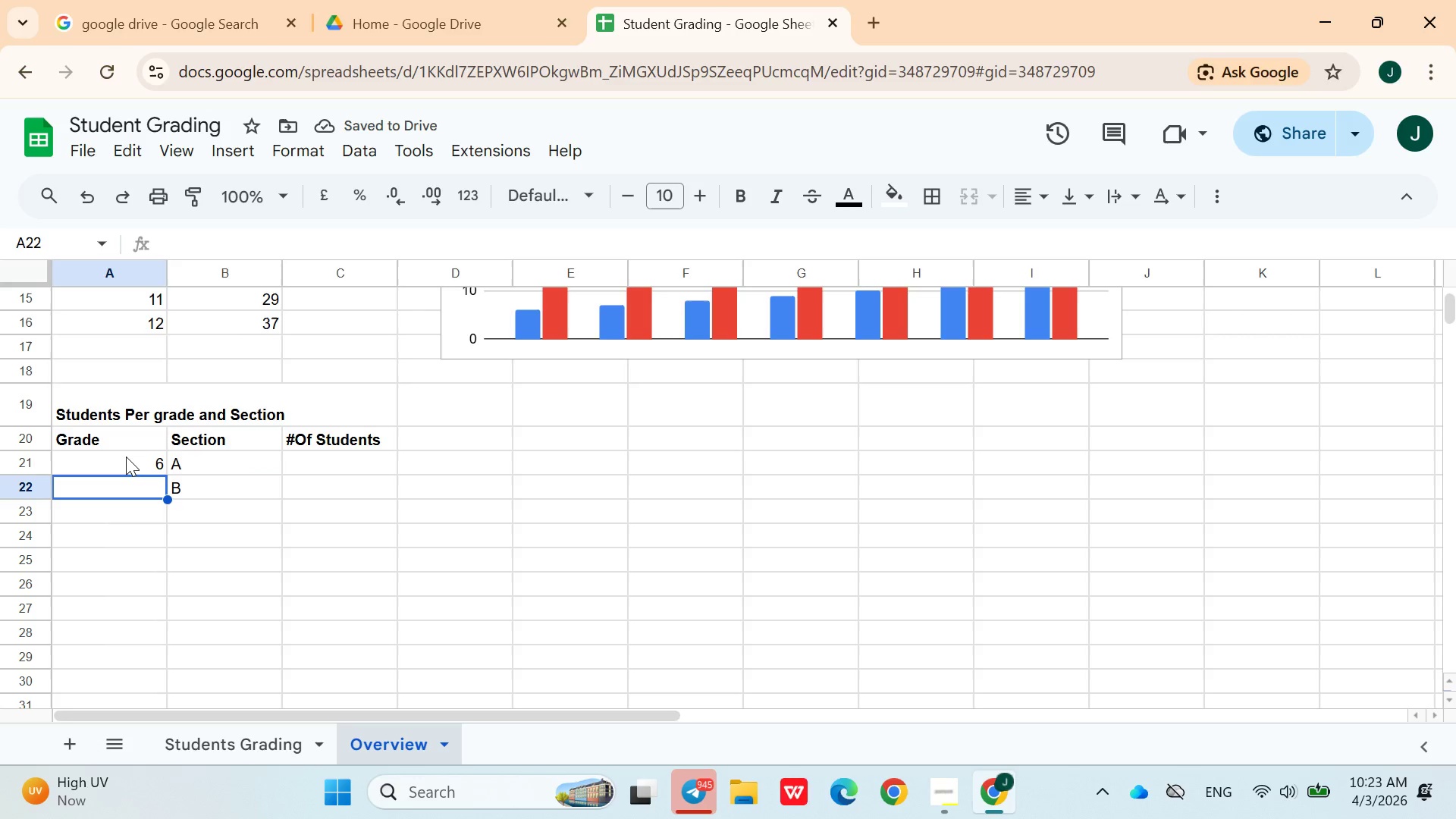 
key(6)
 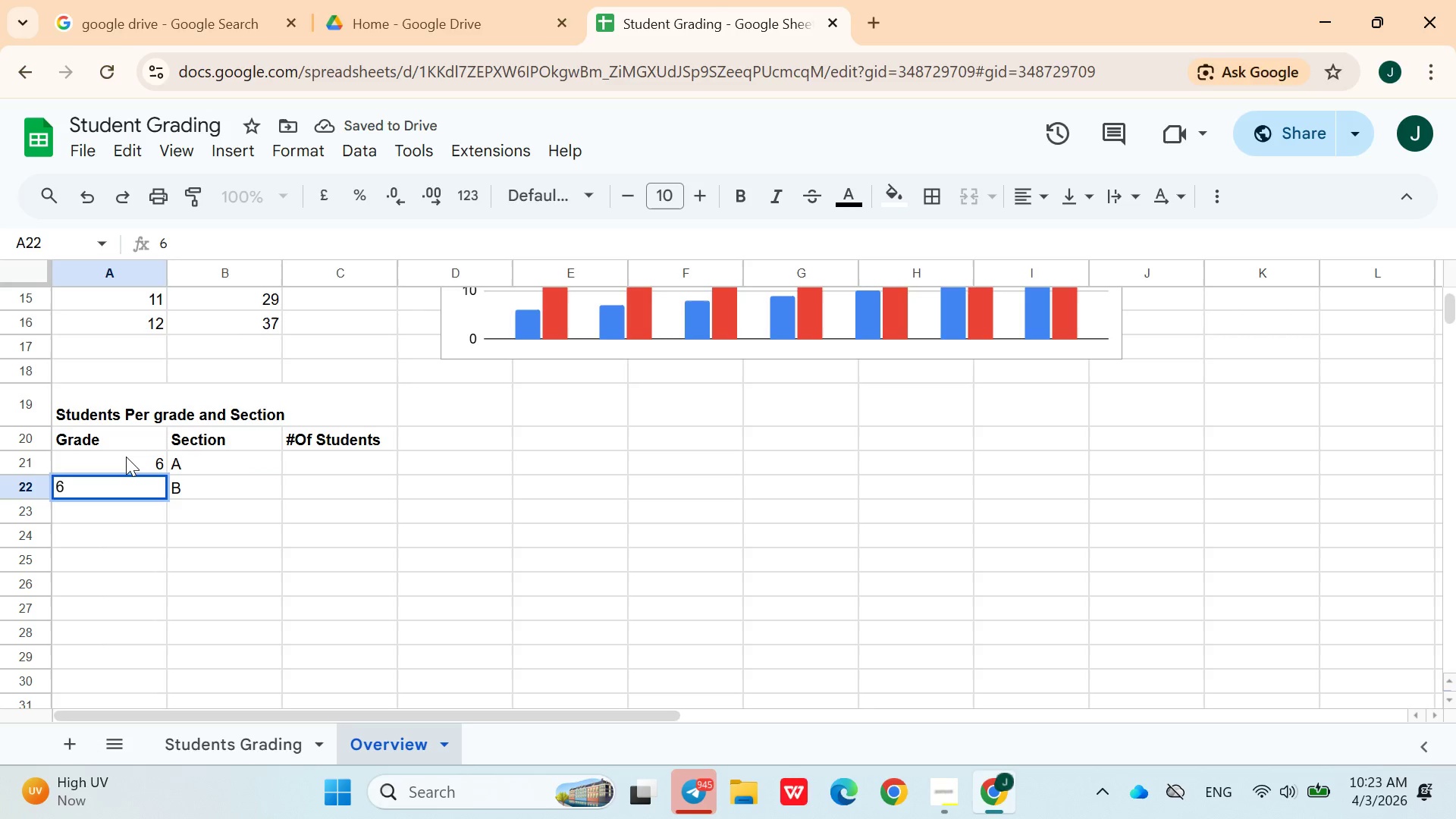 
key(ArrowDown)
 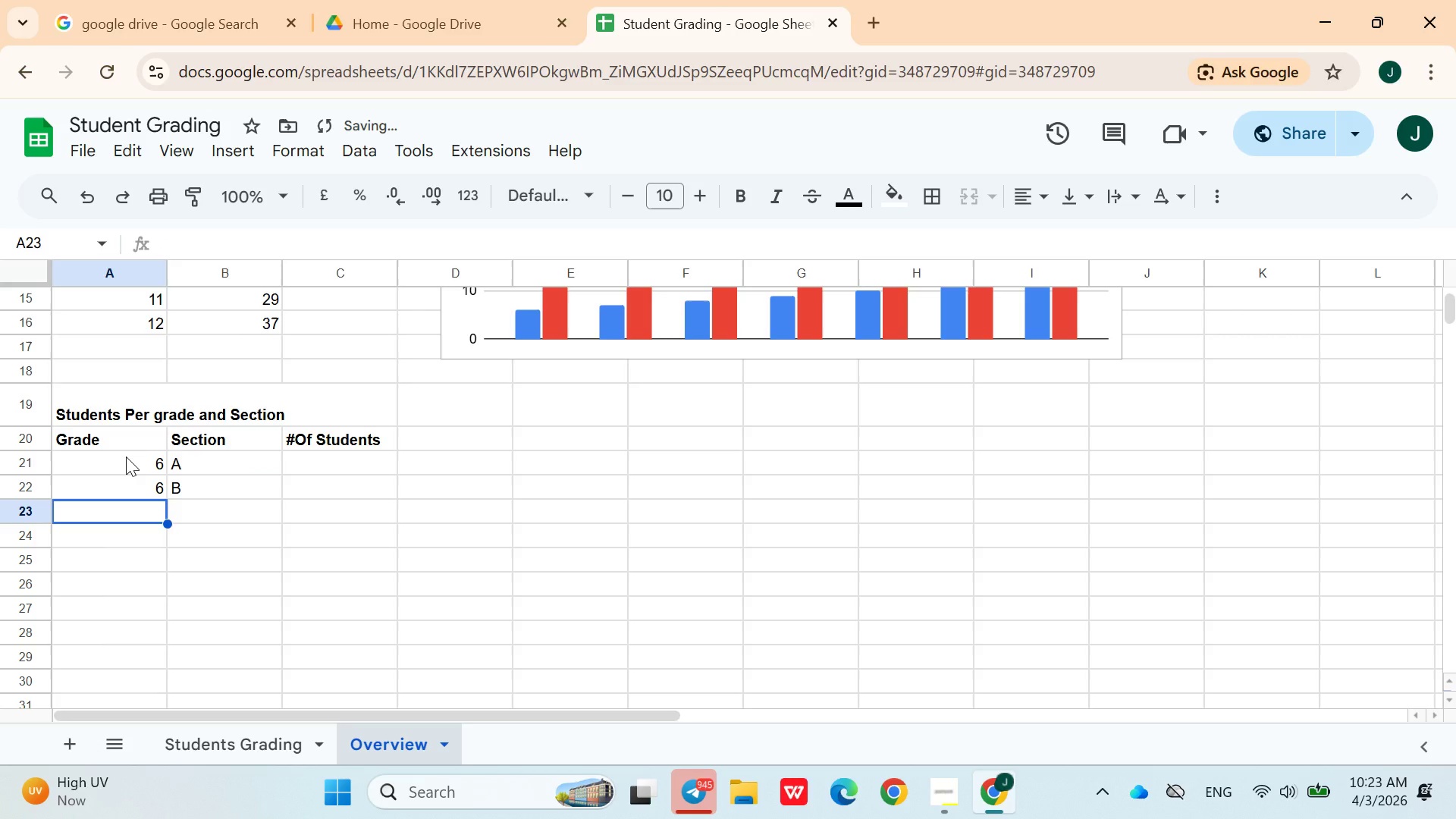 
key(7)
 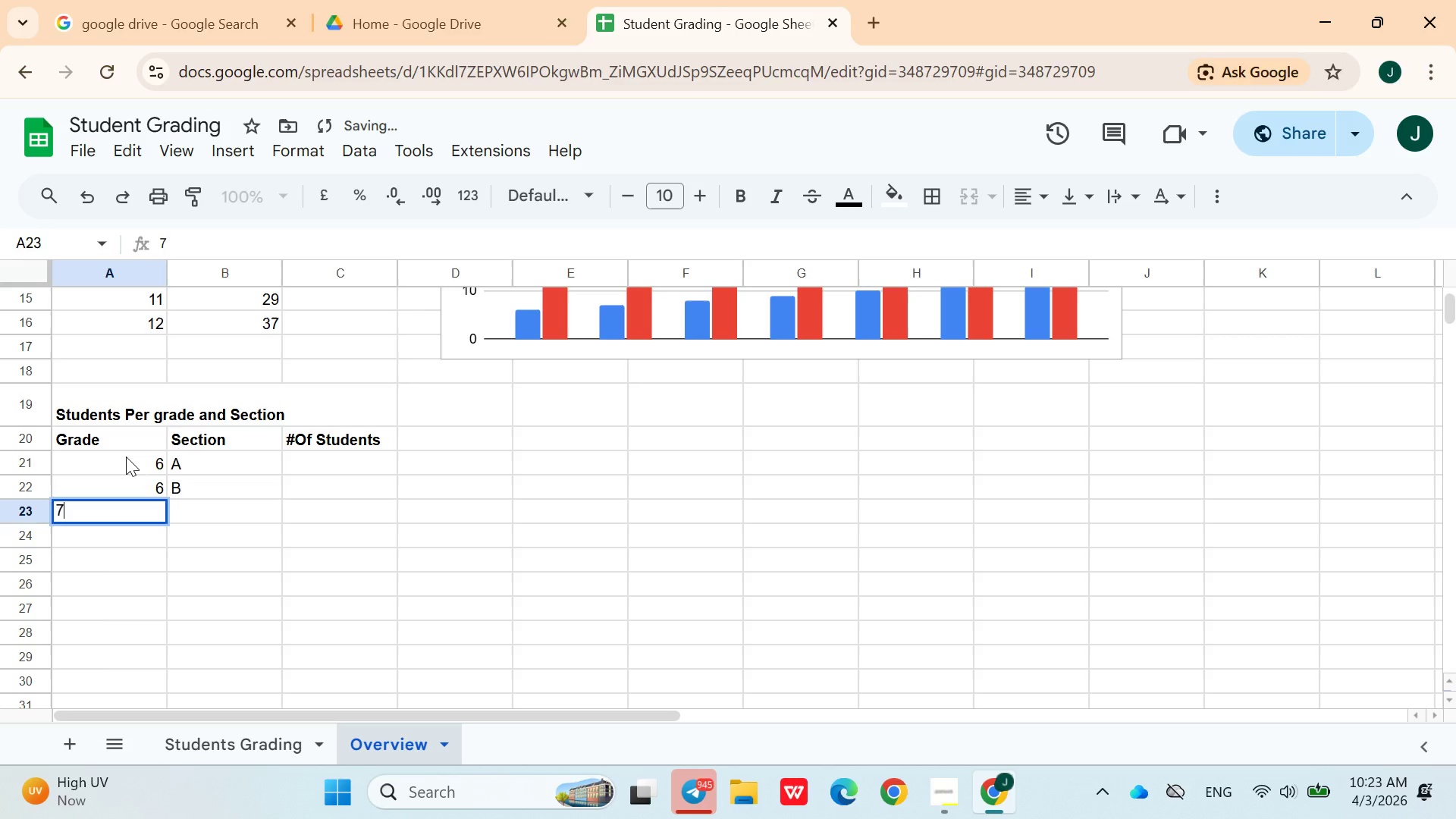 
key(ArrowDown)
 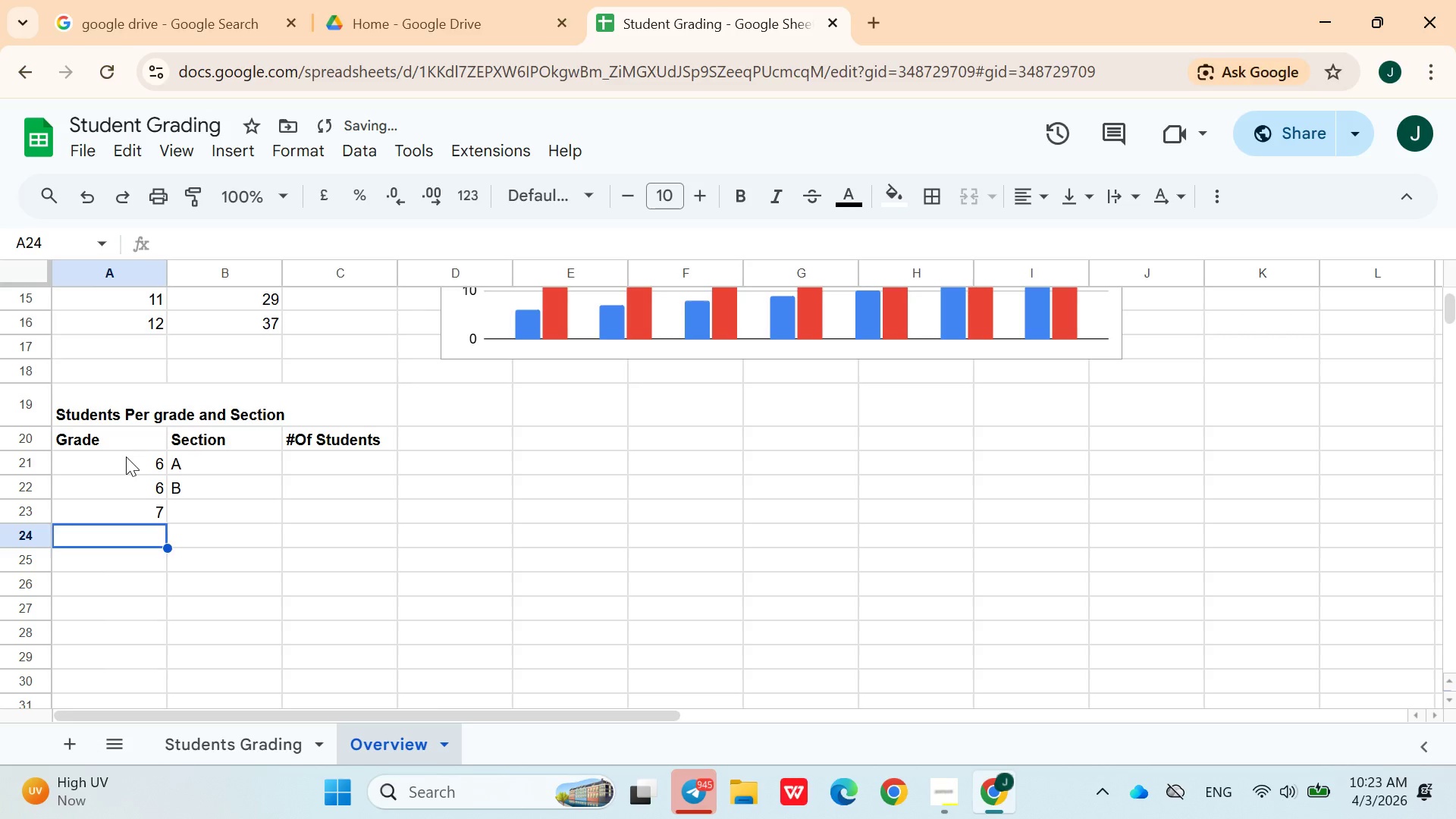 
key(7)
 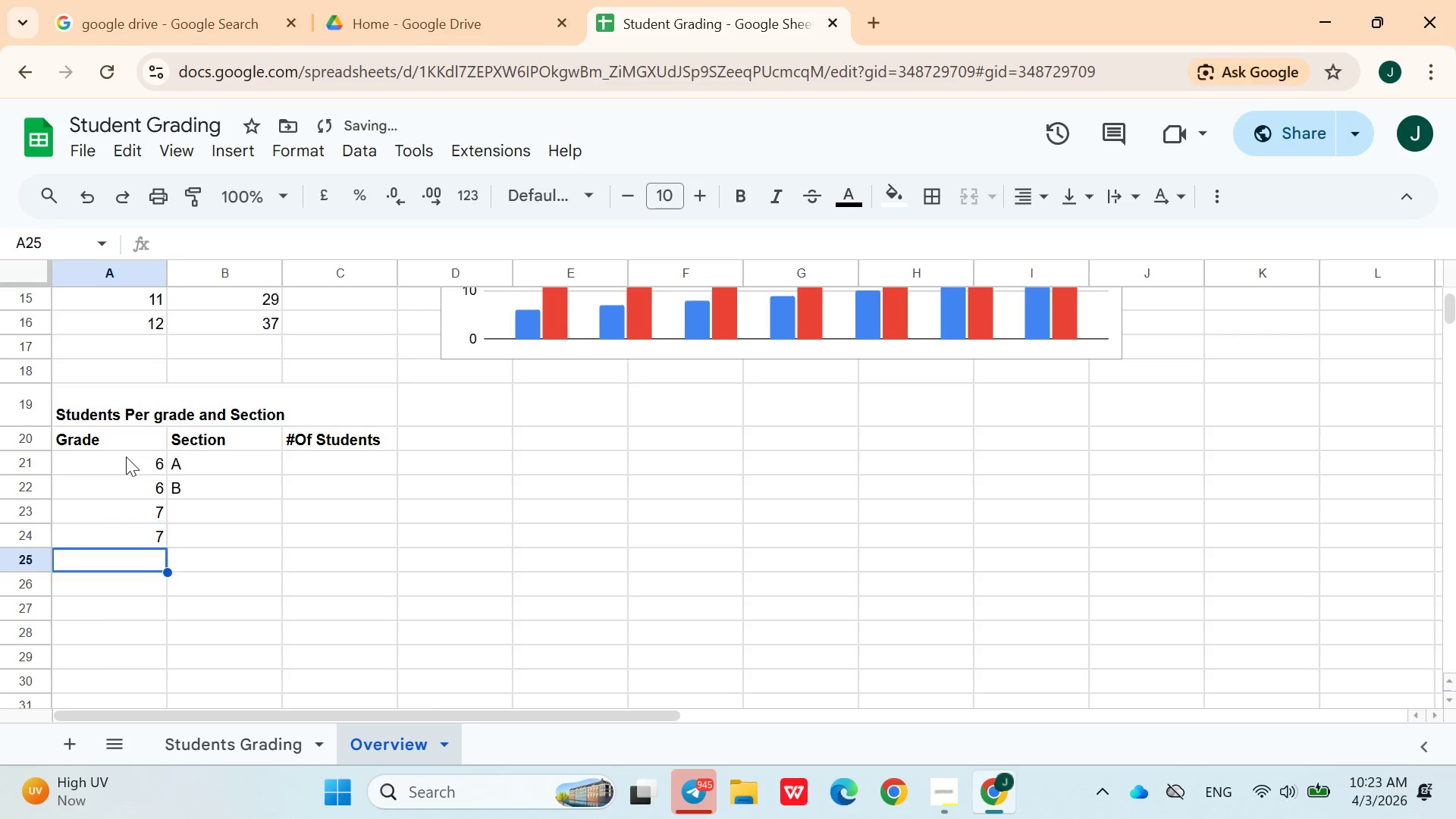 
key(ArrowDown)
 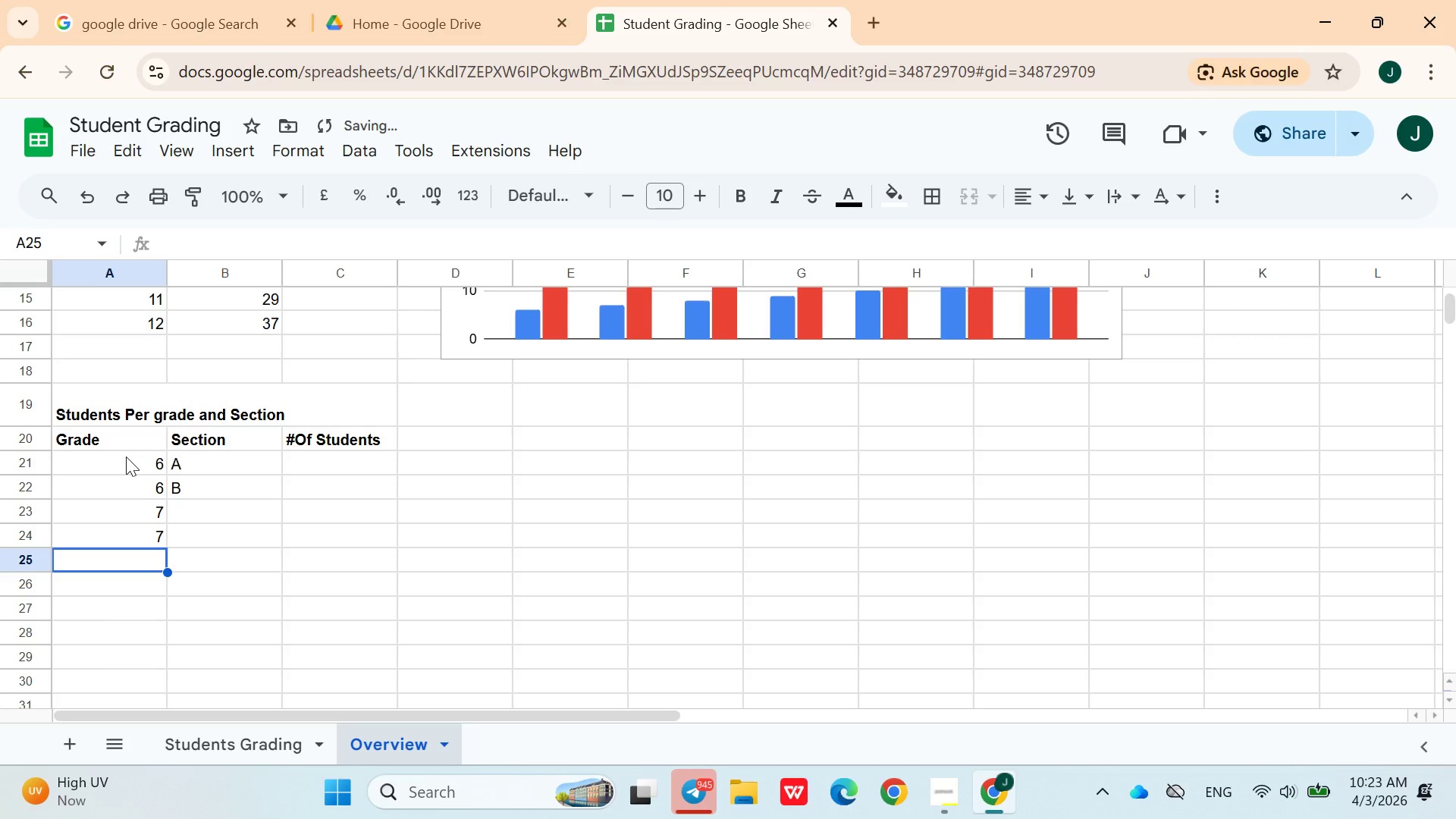 
key(8)
 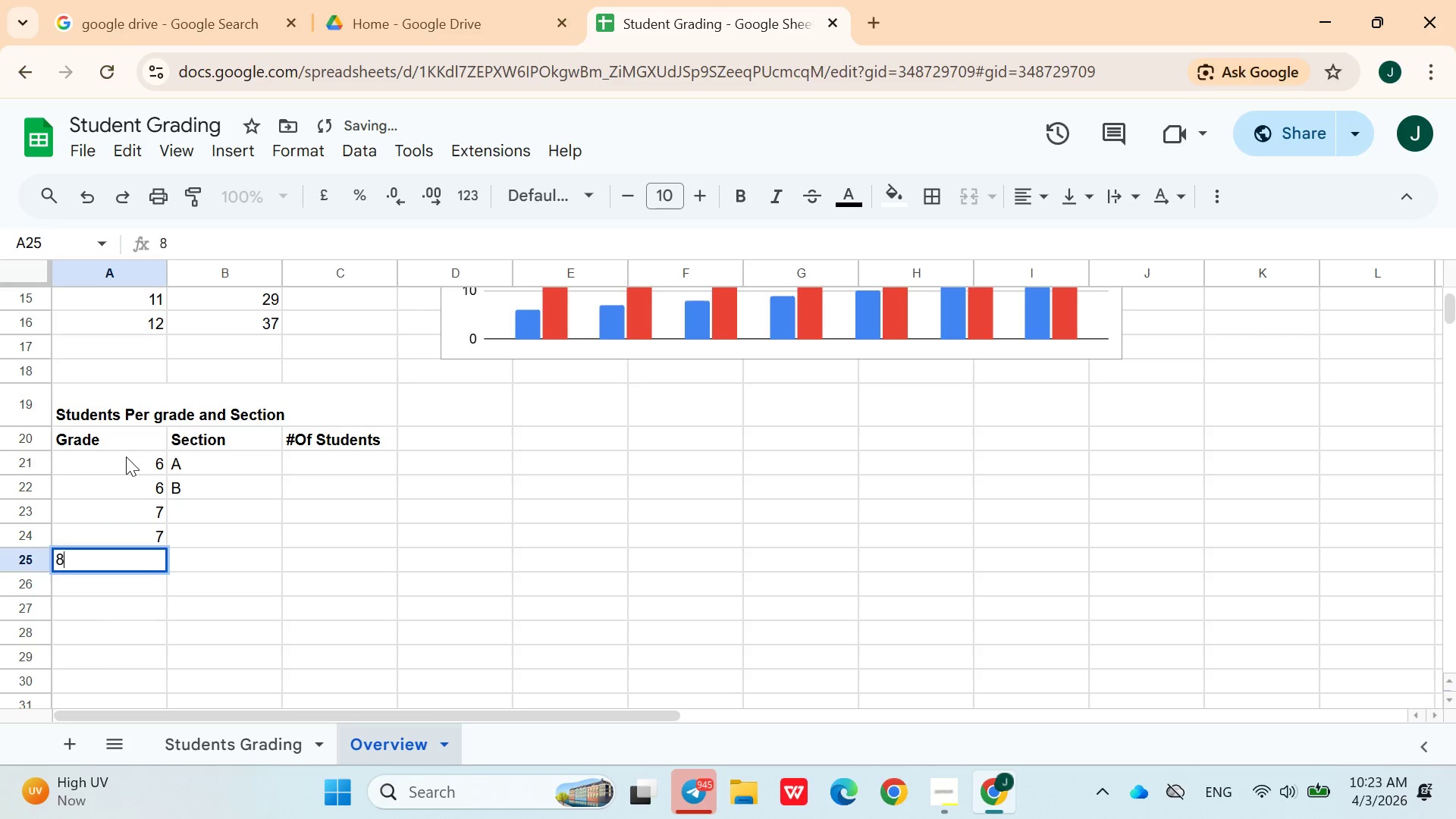 
key(ArrowDown)
 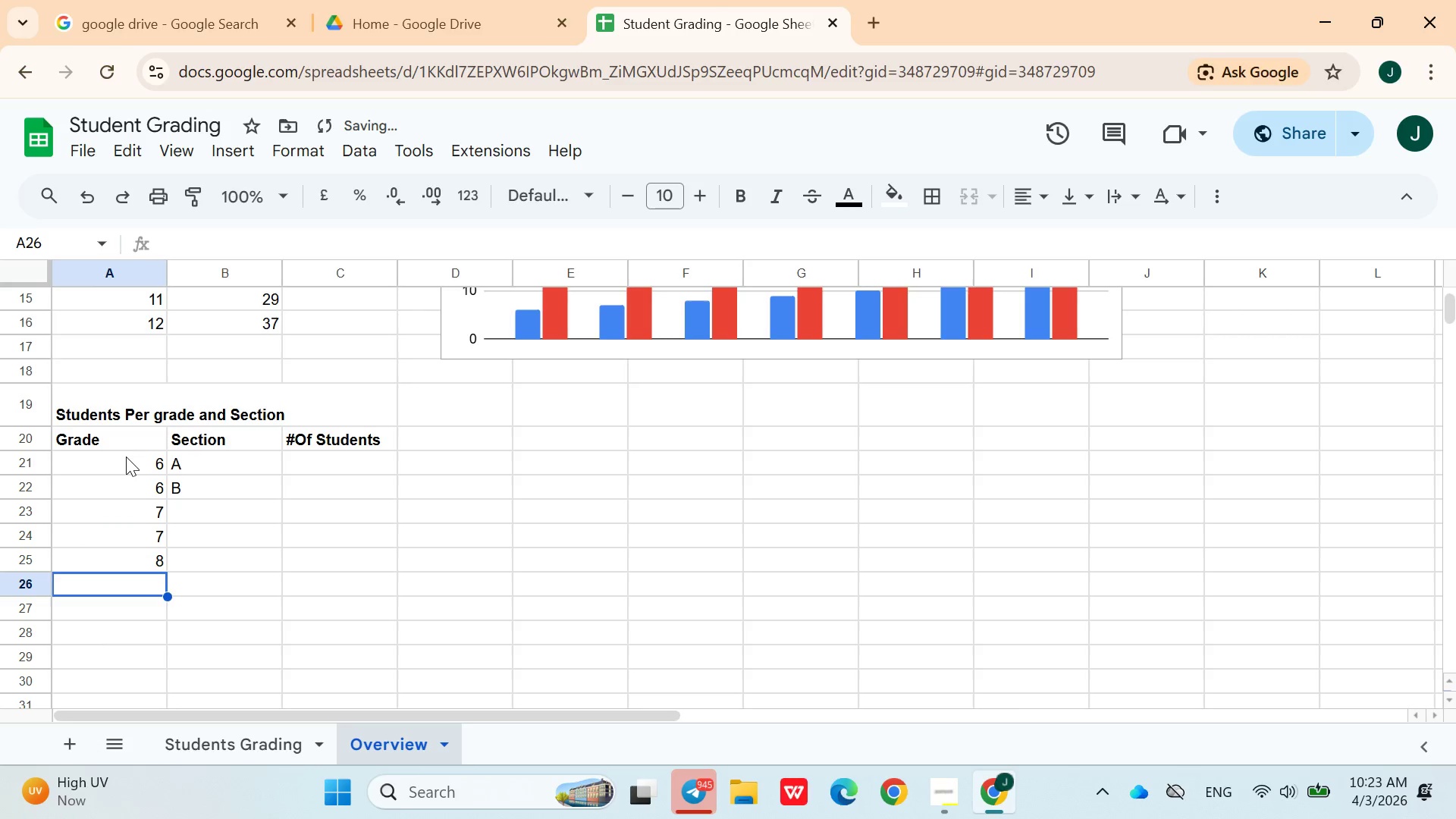 
key(8)
 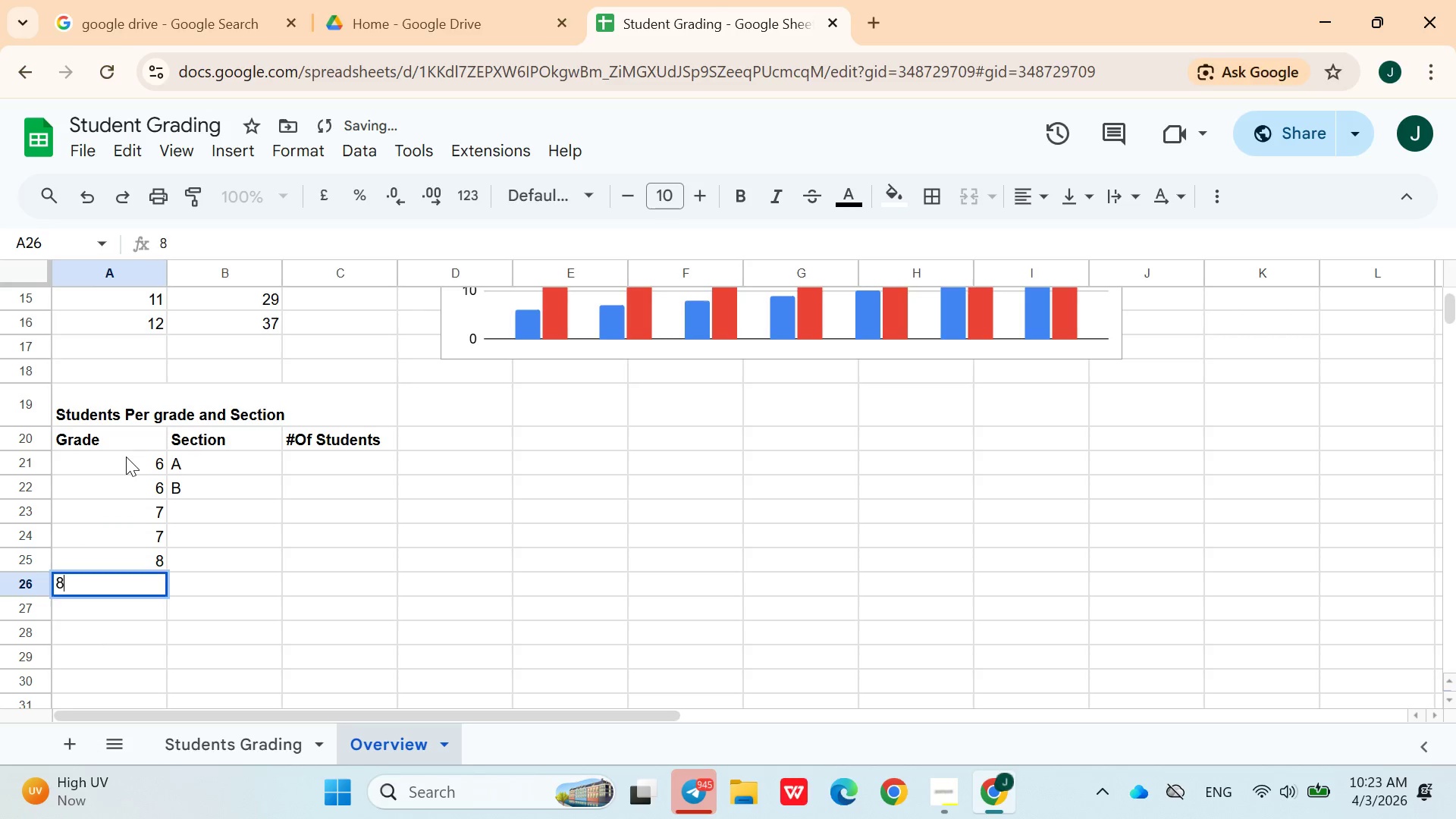 
key(ArrowDown)
 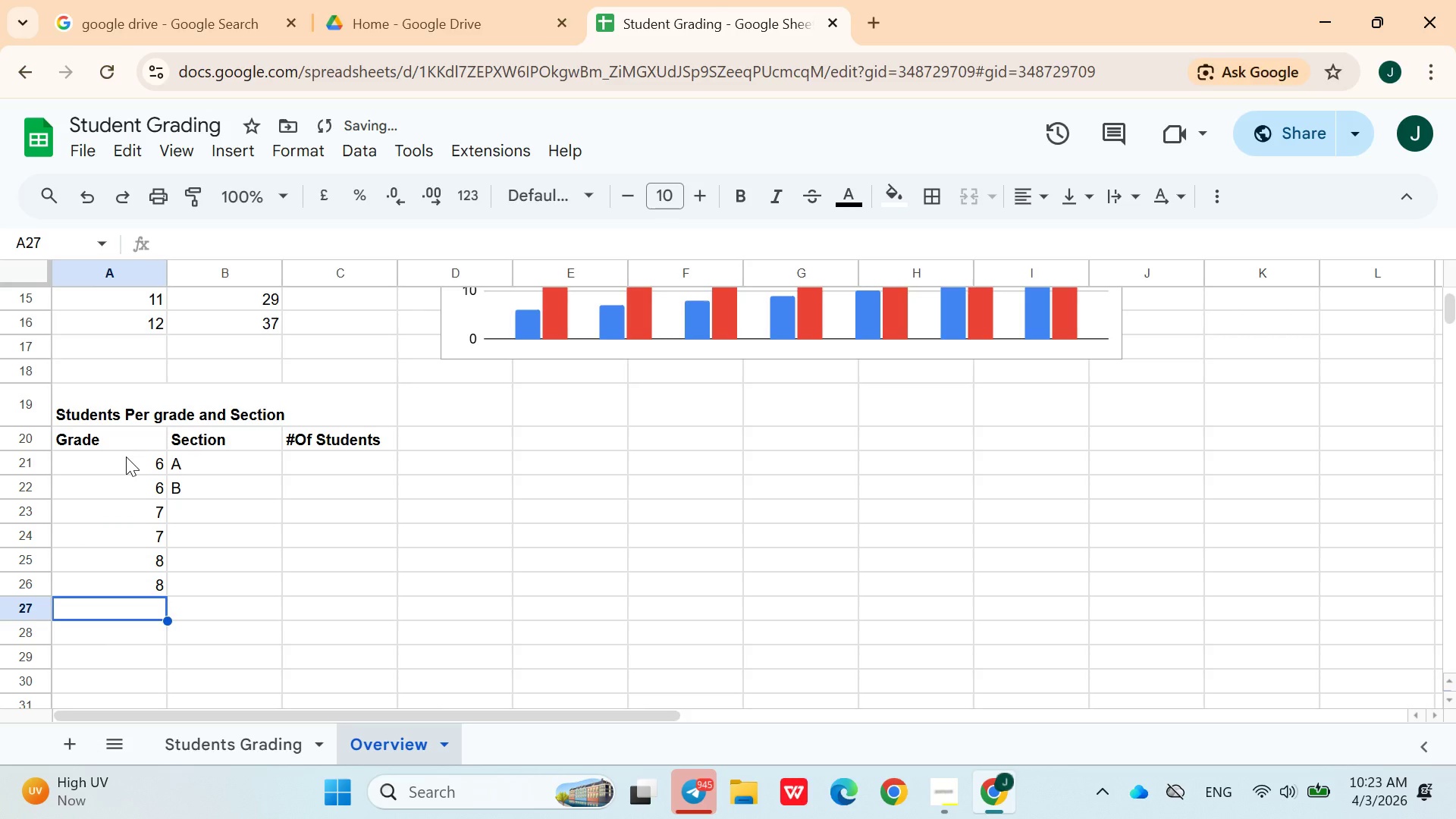 
key(9)
 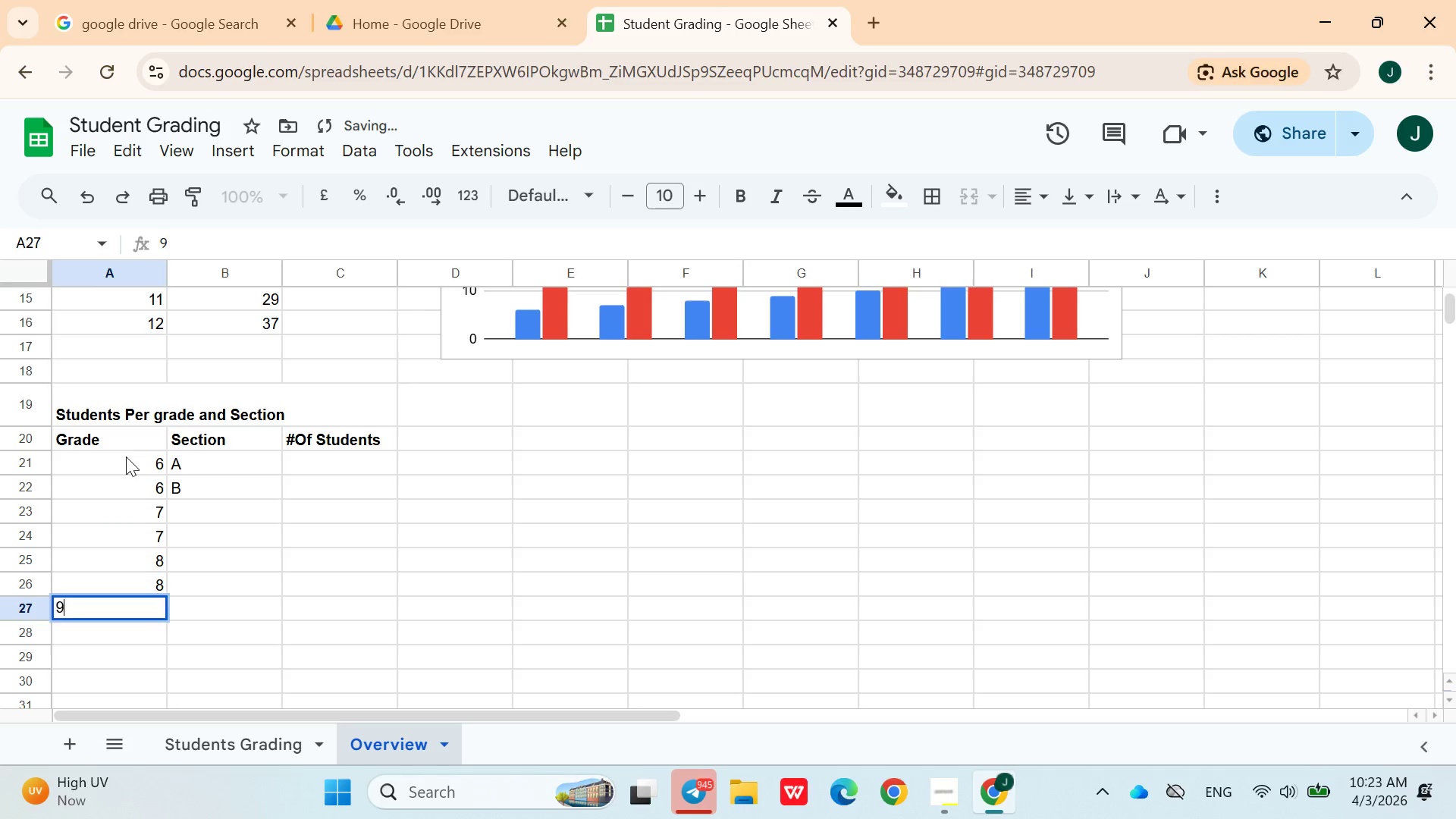 
key(ArrowDown)
 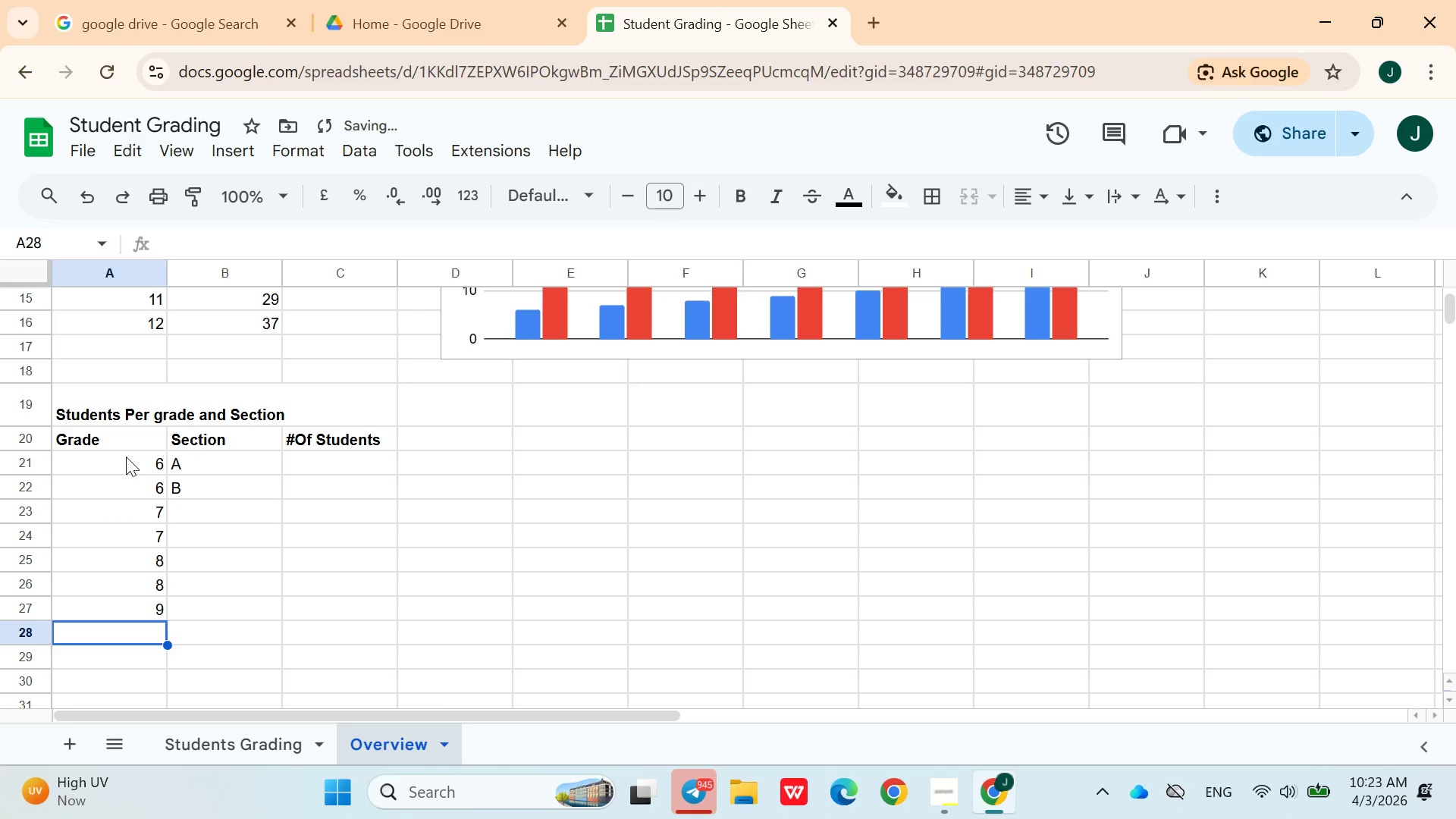 
key(9)
 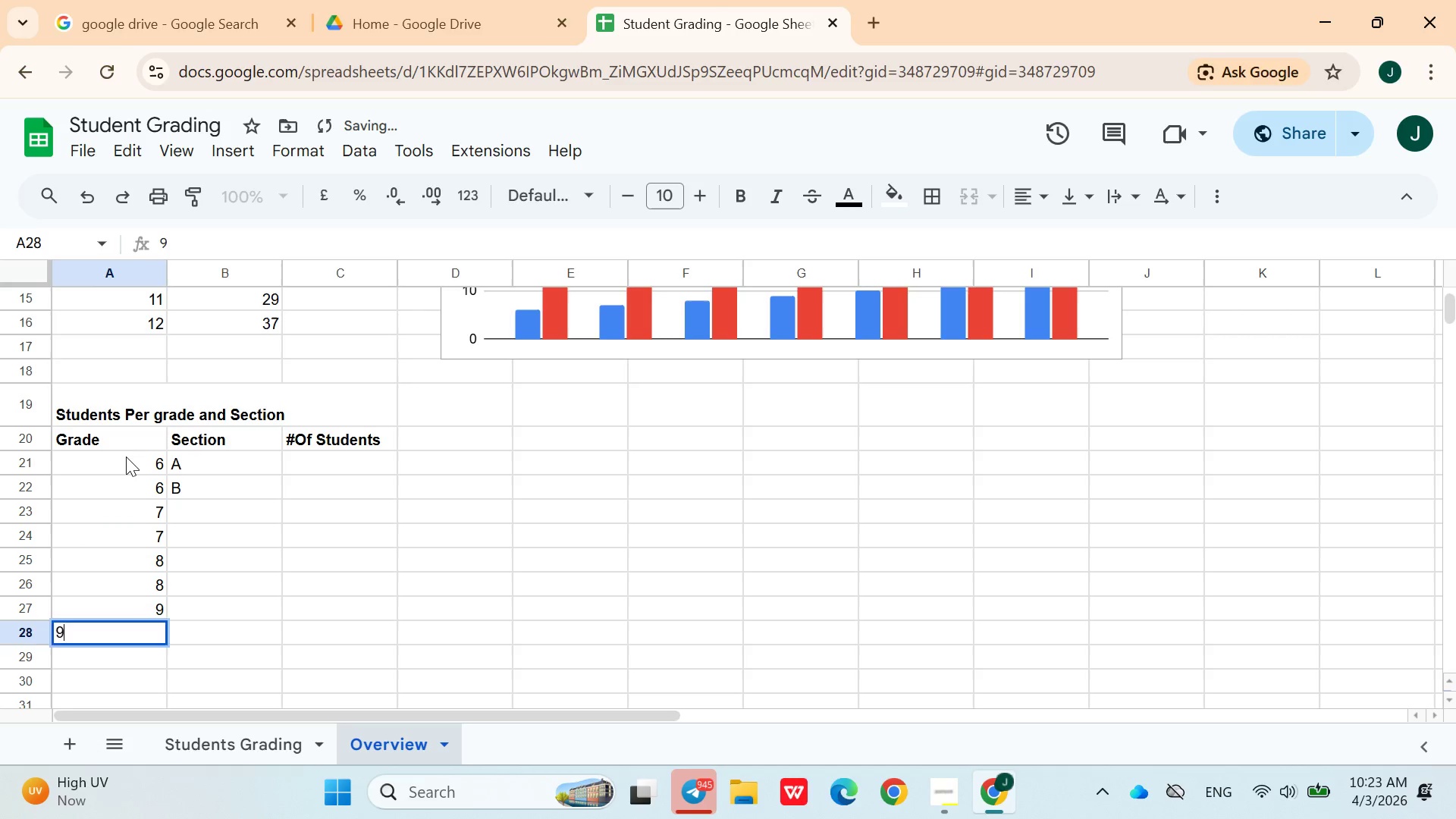 
key(ArrowDown)
 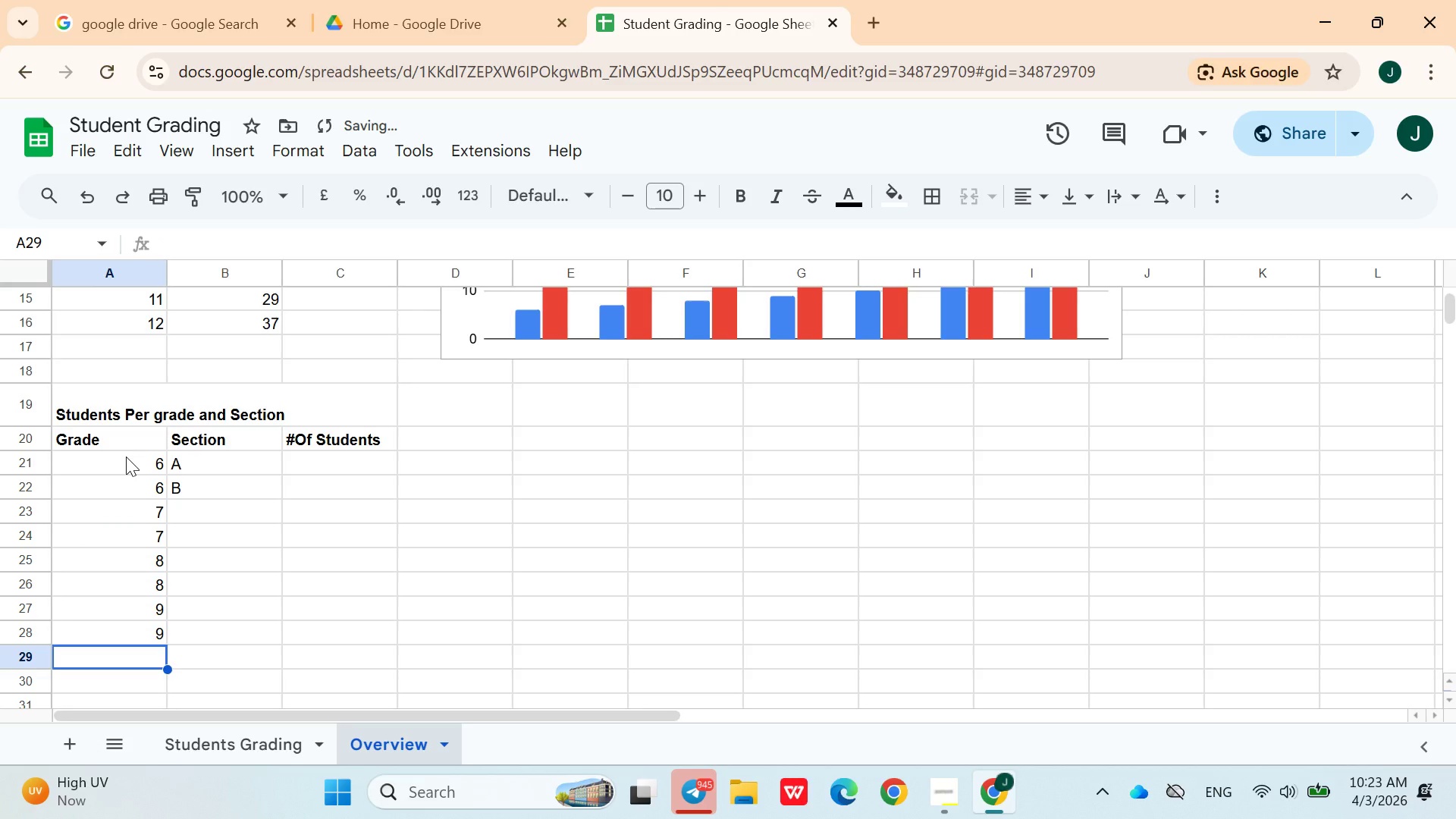 
type(10)
 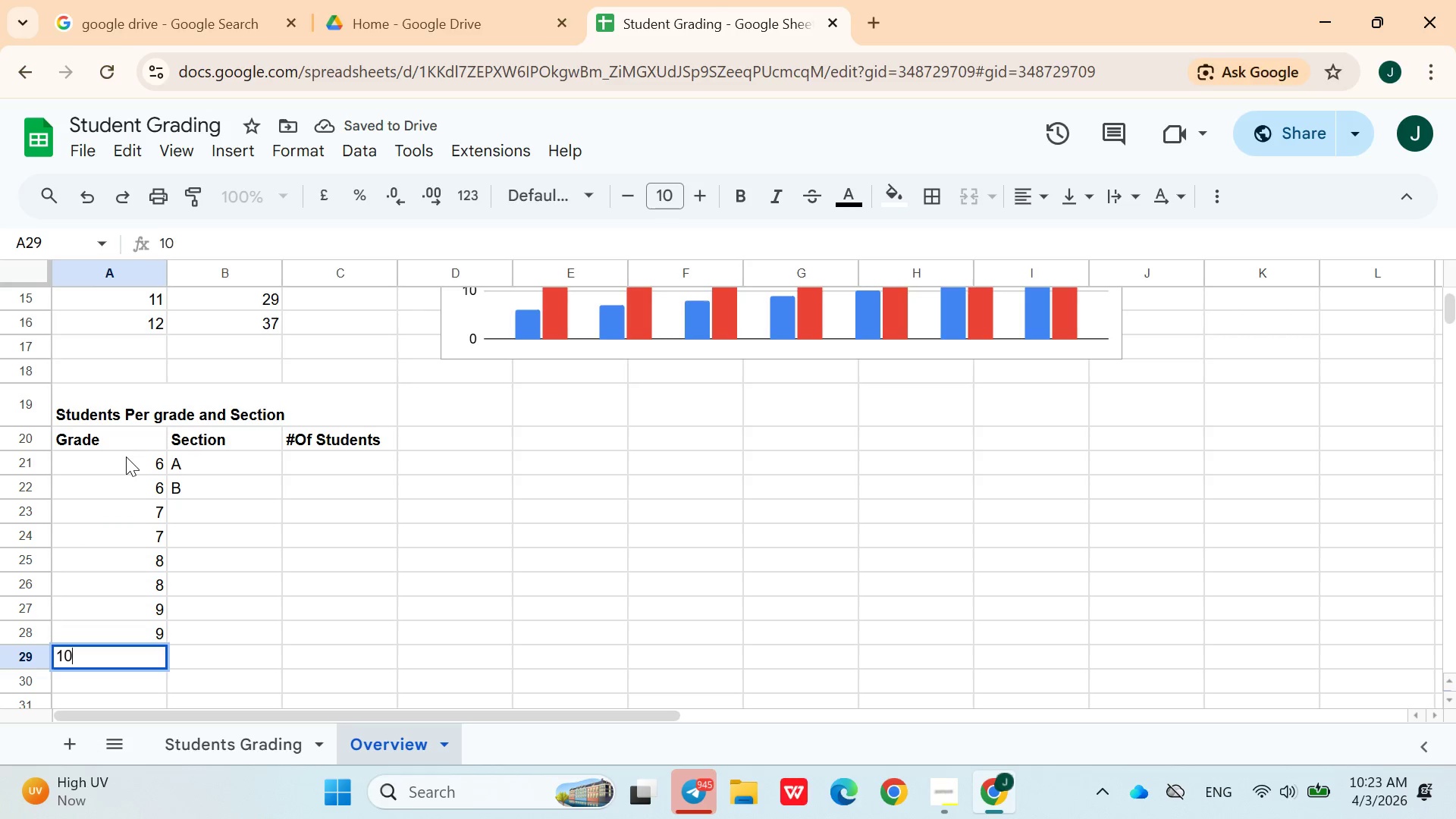 
key(ArrowDown)
 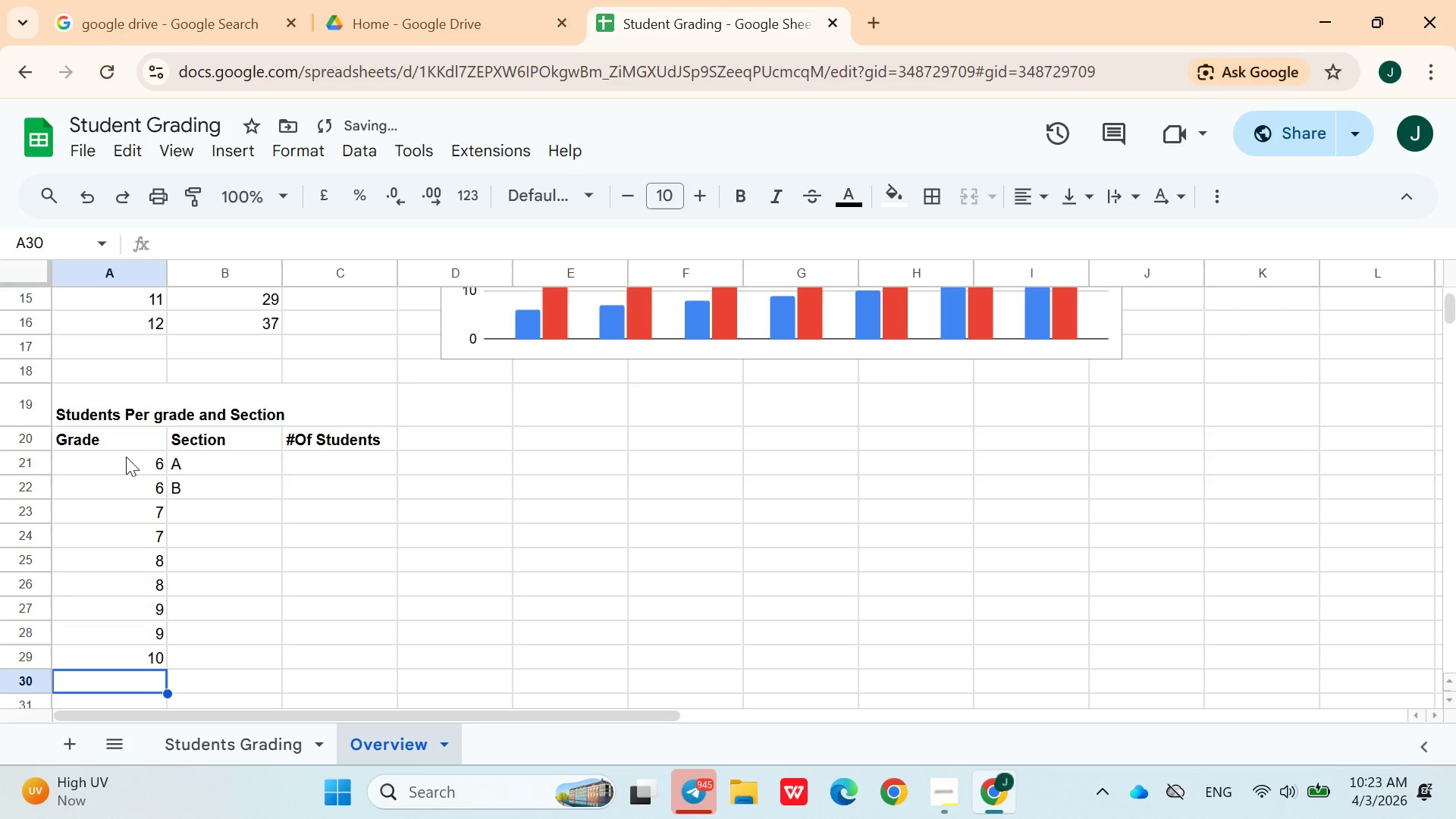 
type(0=)
key(Backspace)
key(Backspace)
type(10)
 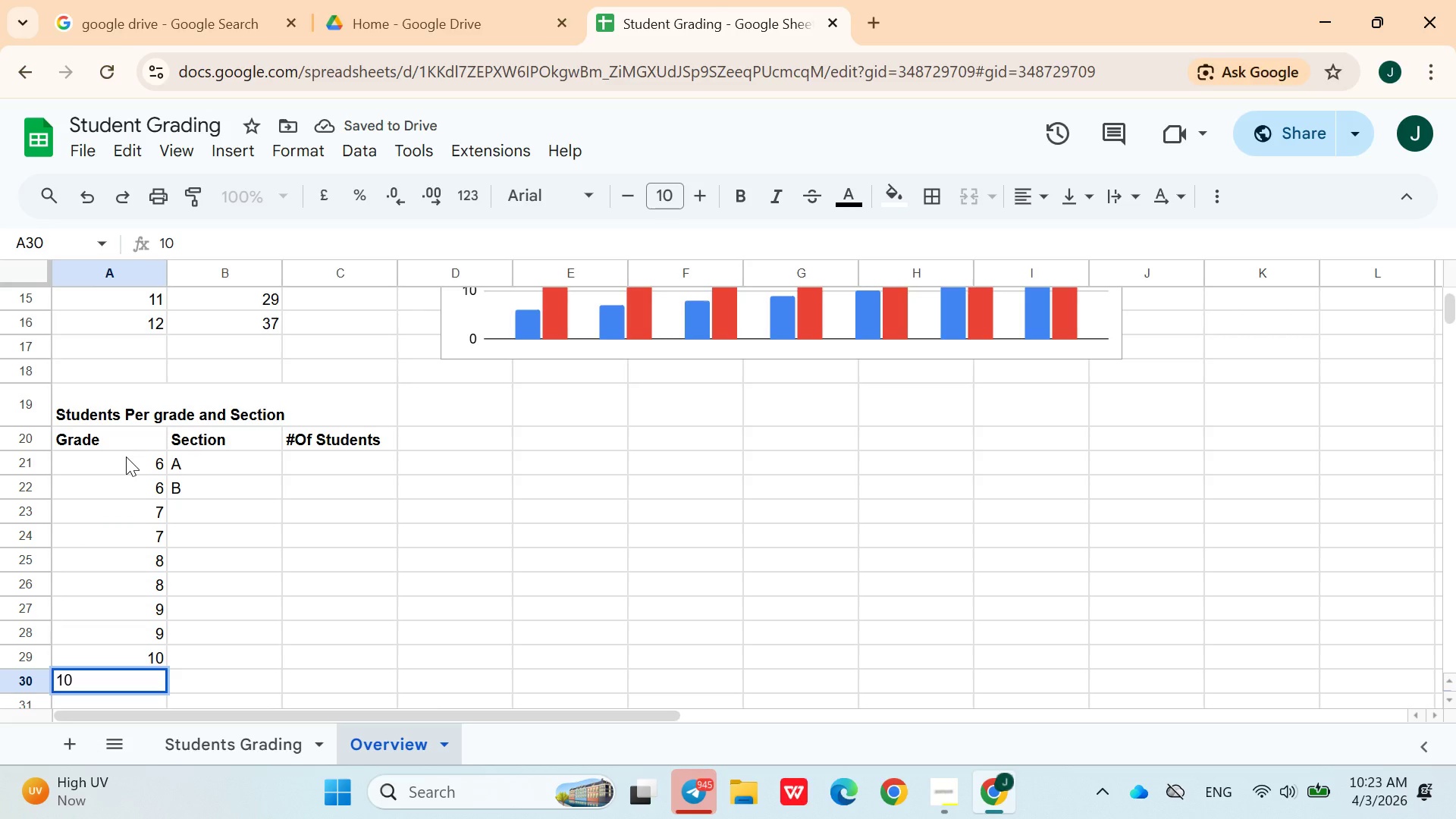 
key(ArrowDown)
 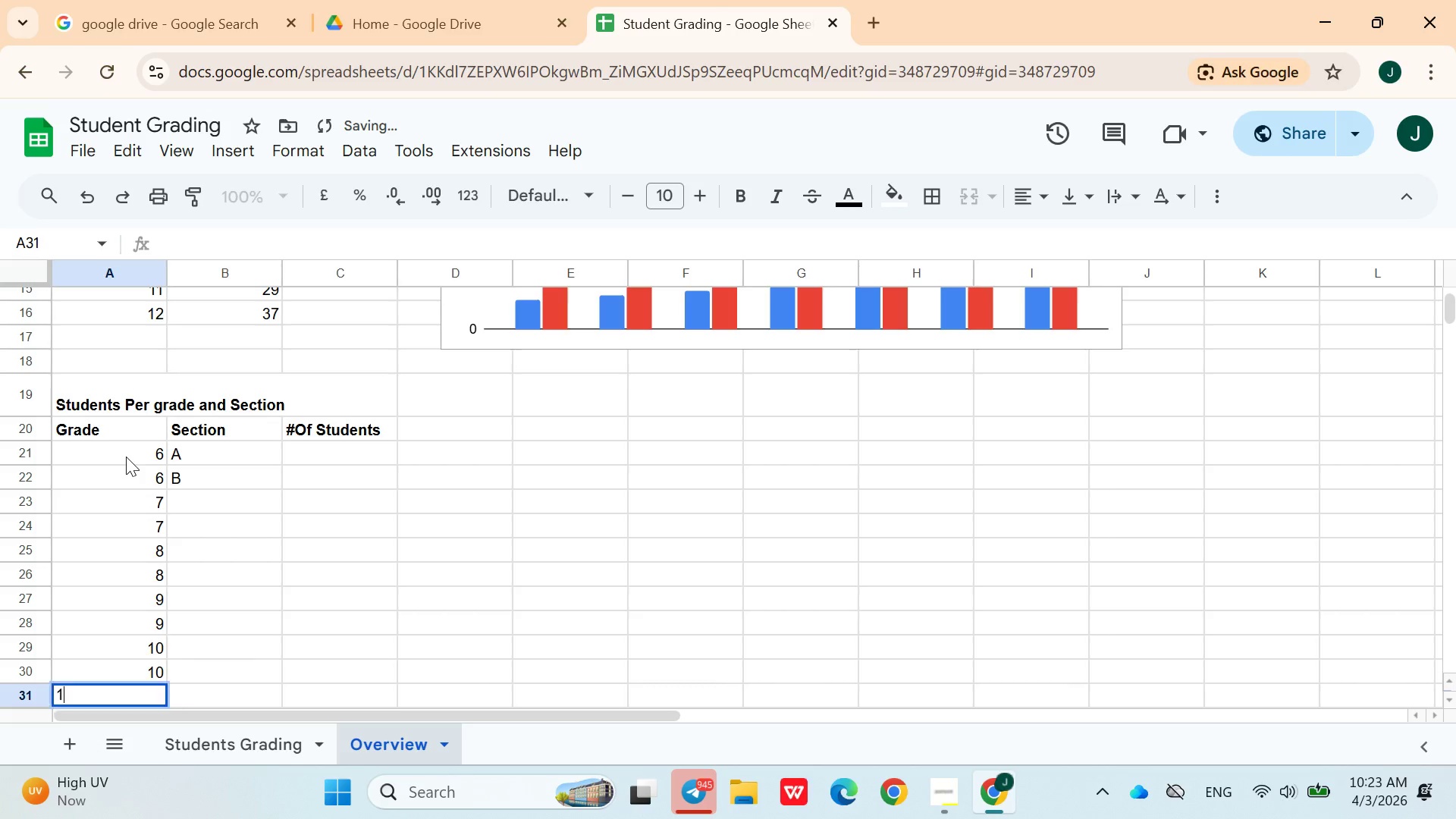 
type(11)
 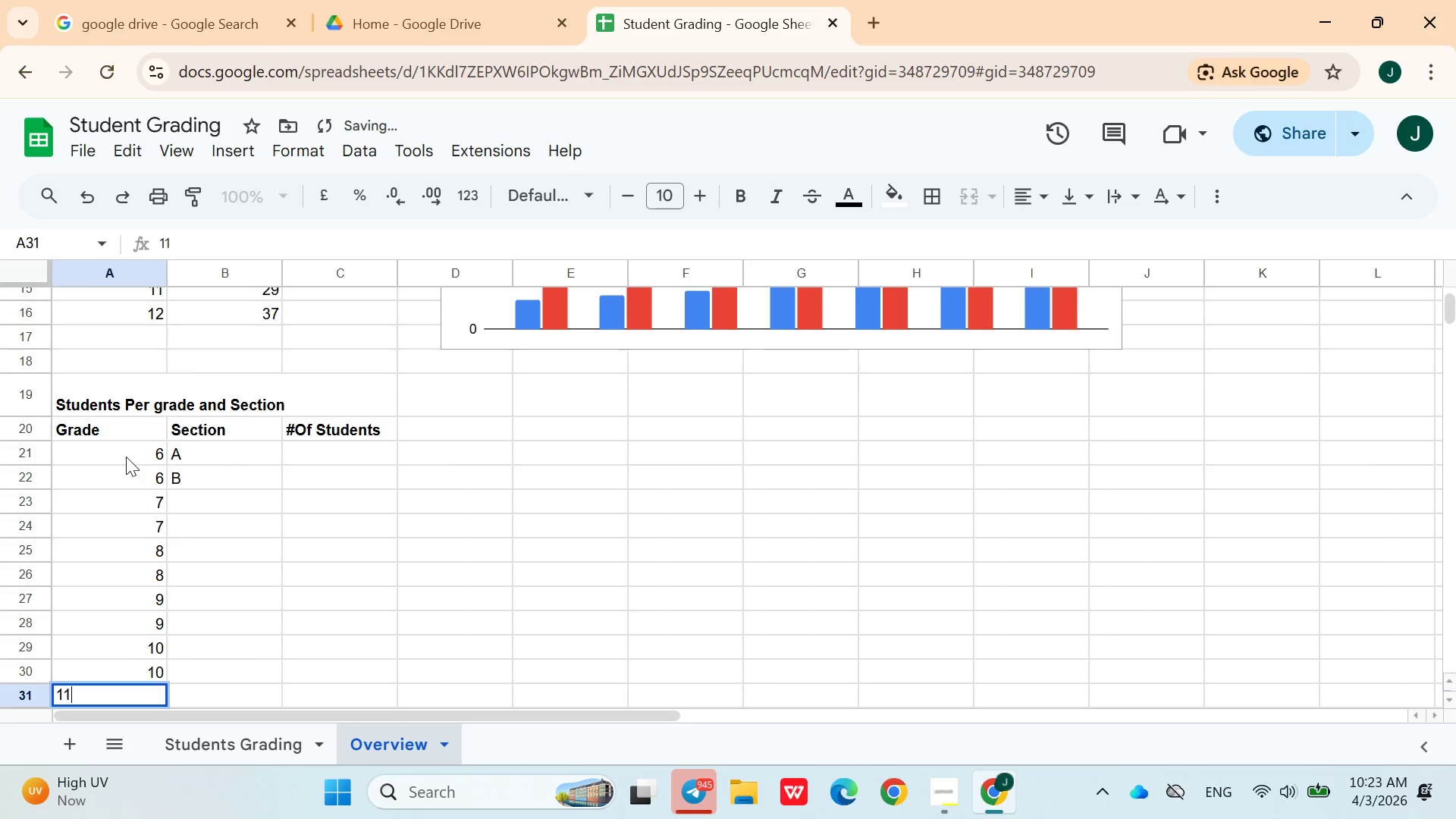 
key(ArrowDown)
 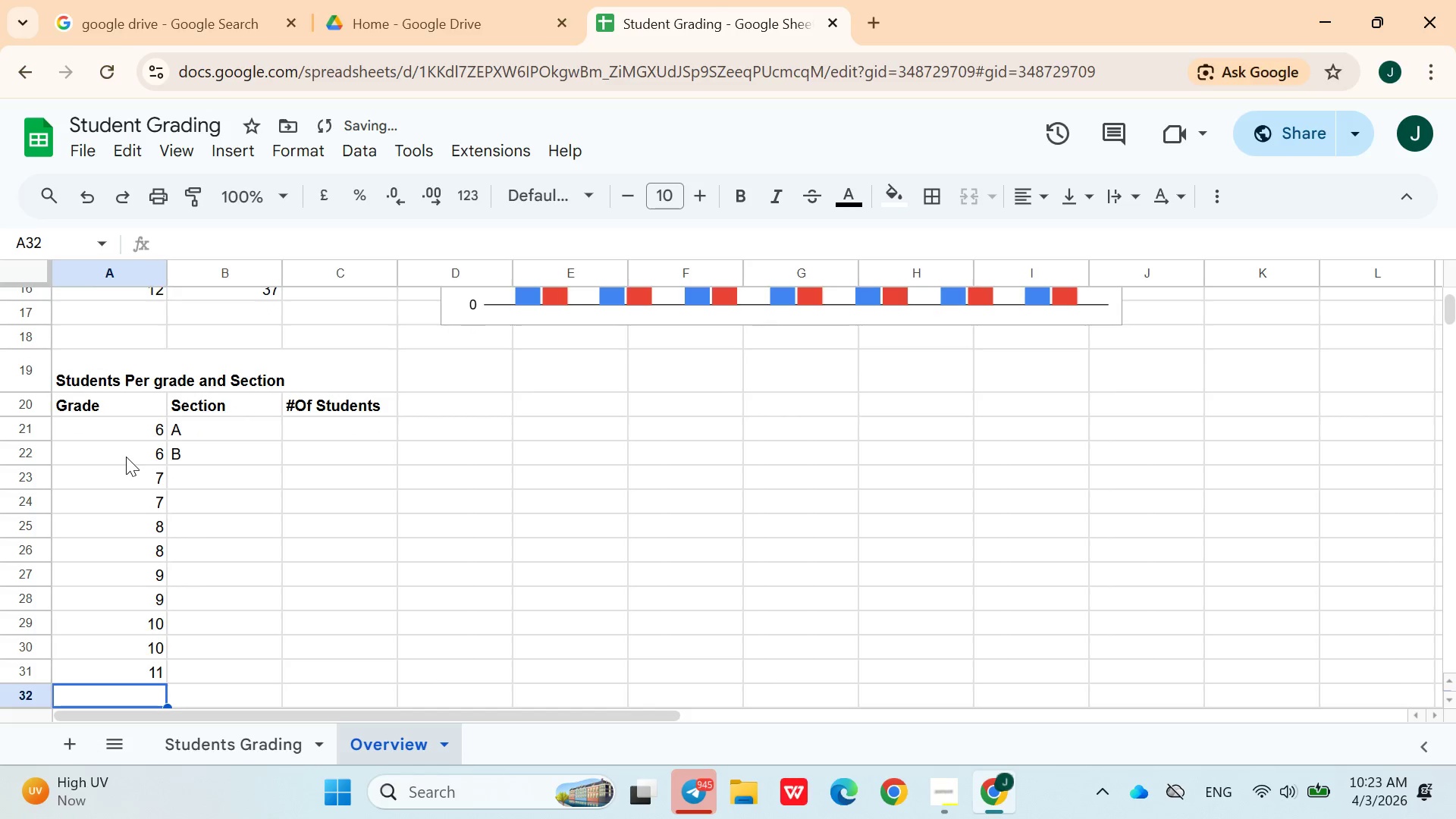 
type(11)
 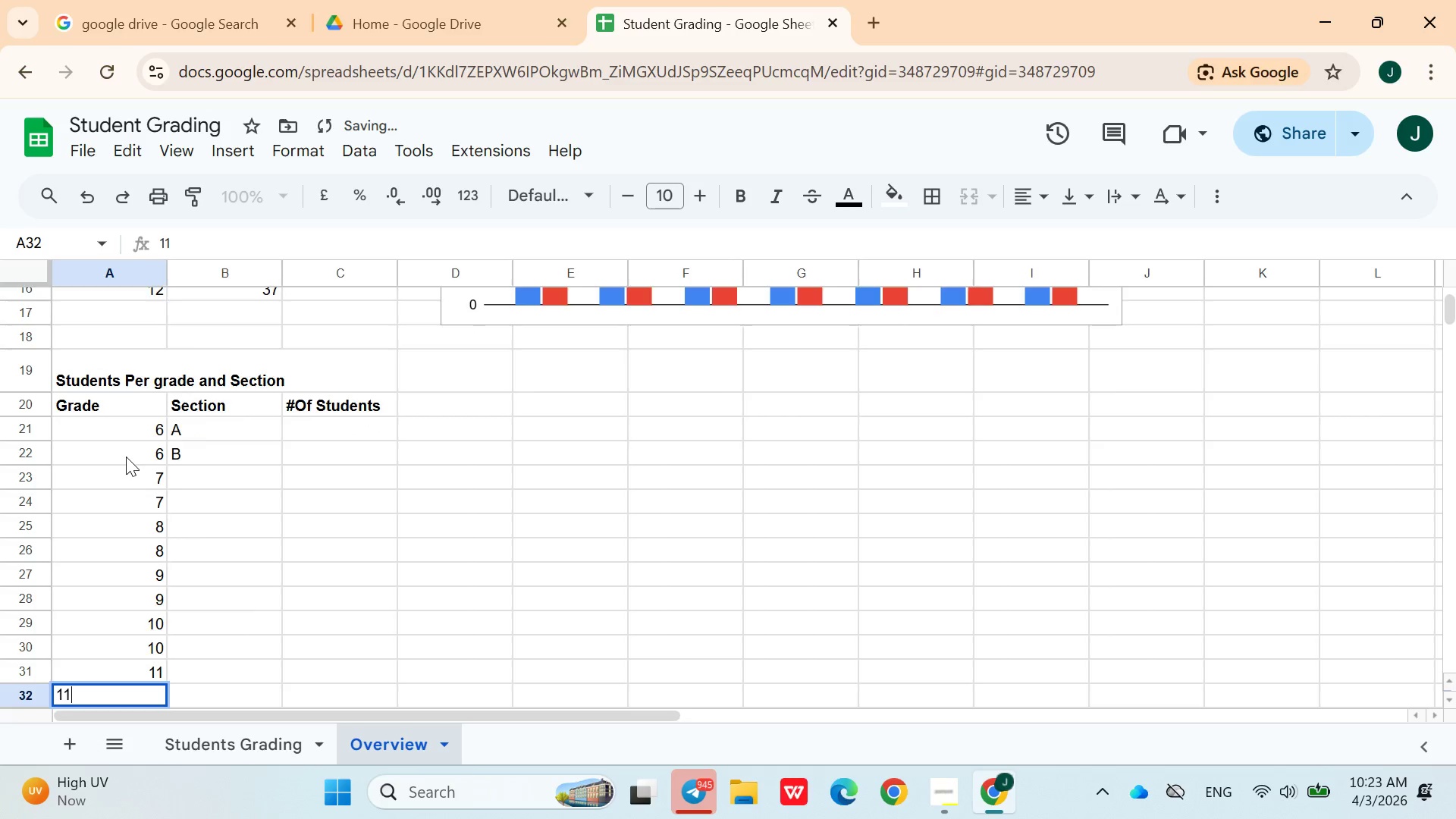 
key(ArrowDown)
 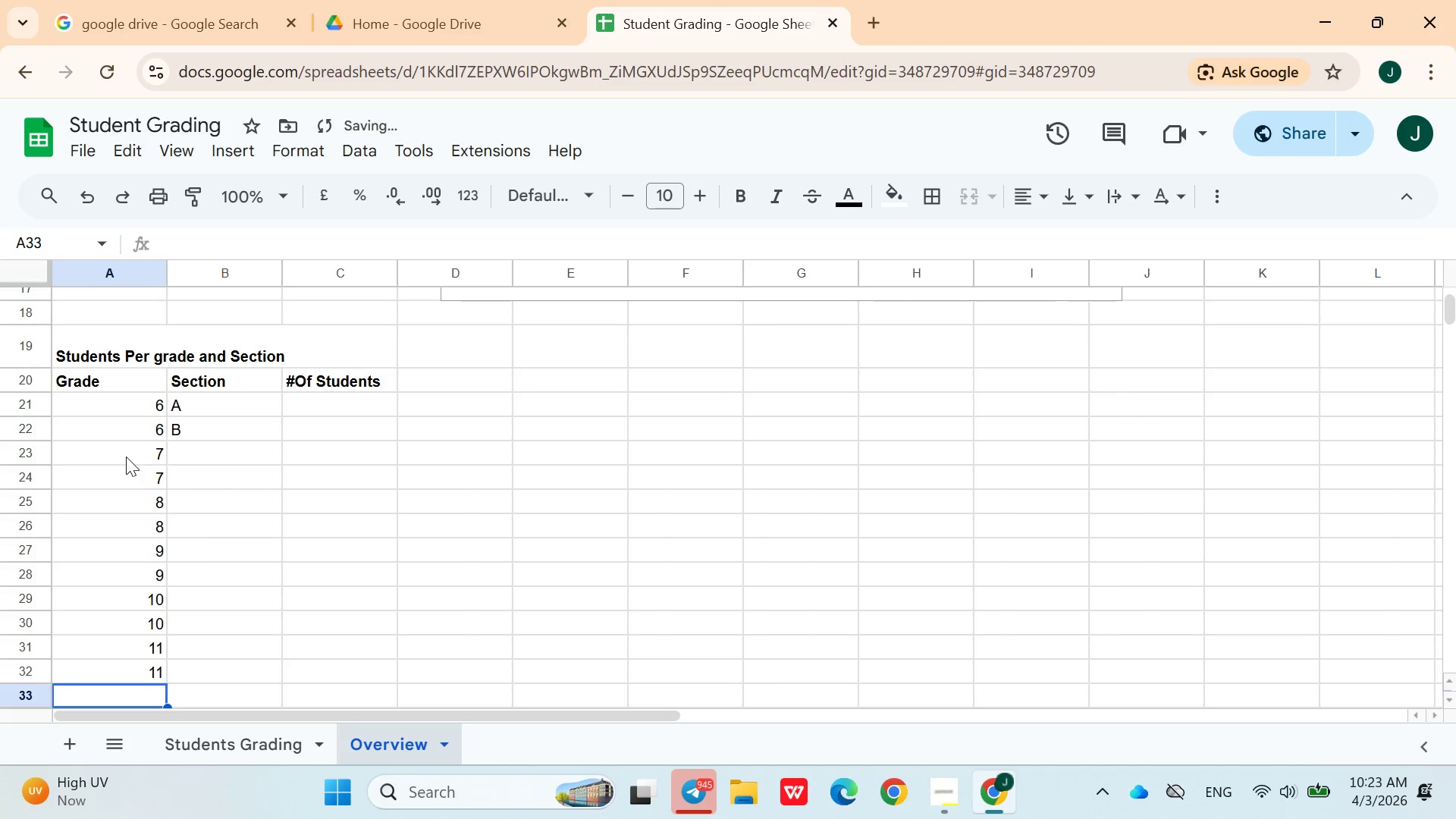 
type(13)
key(Backspace)
type(2)
 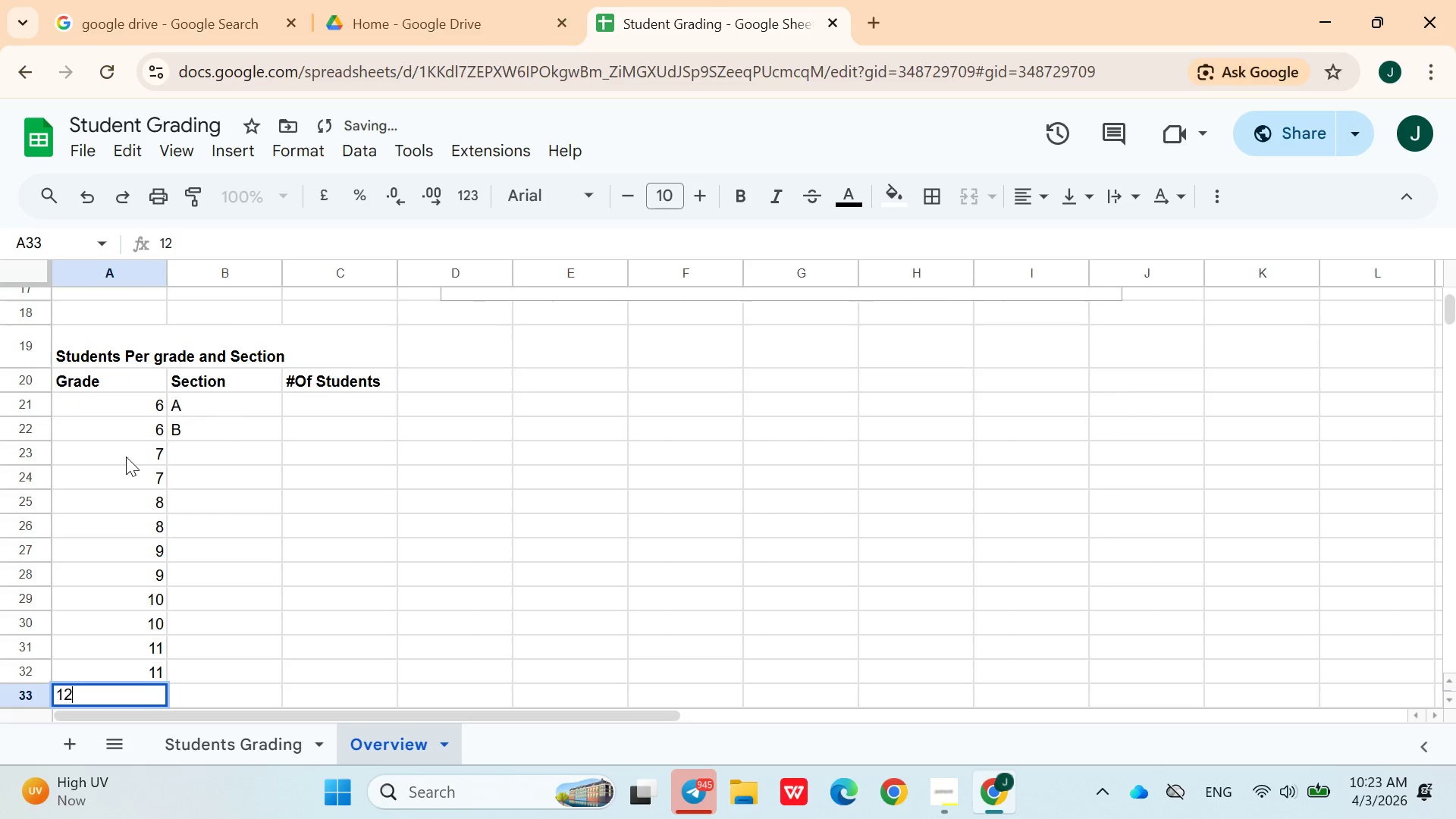 
key(ArrowDown)
 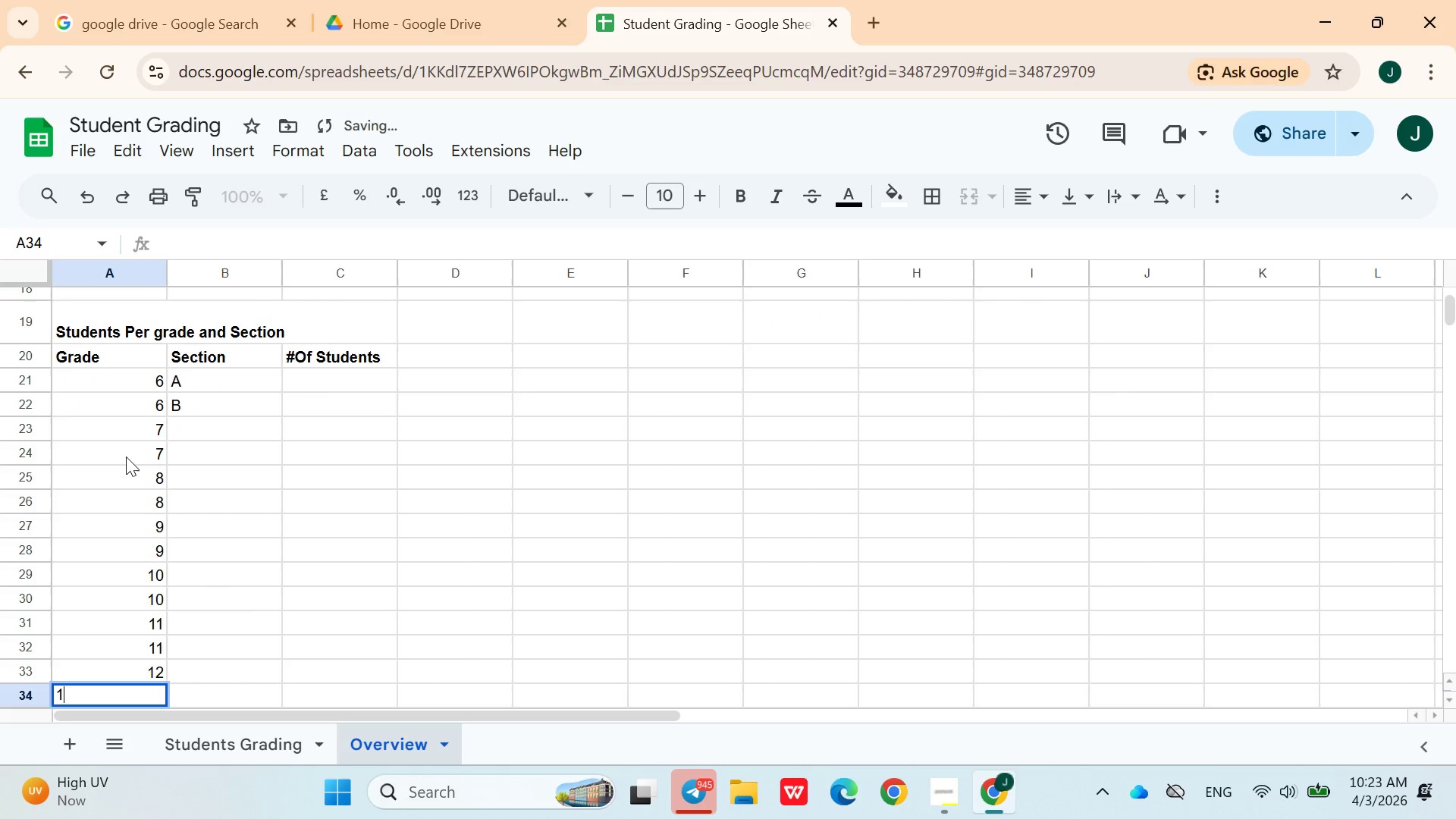 
type(12)
 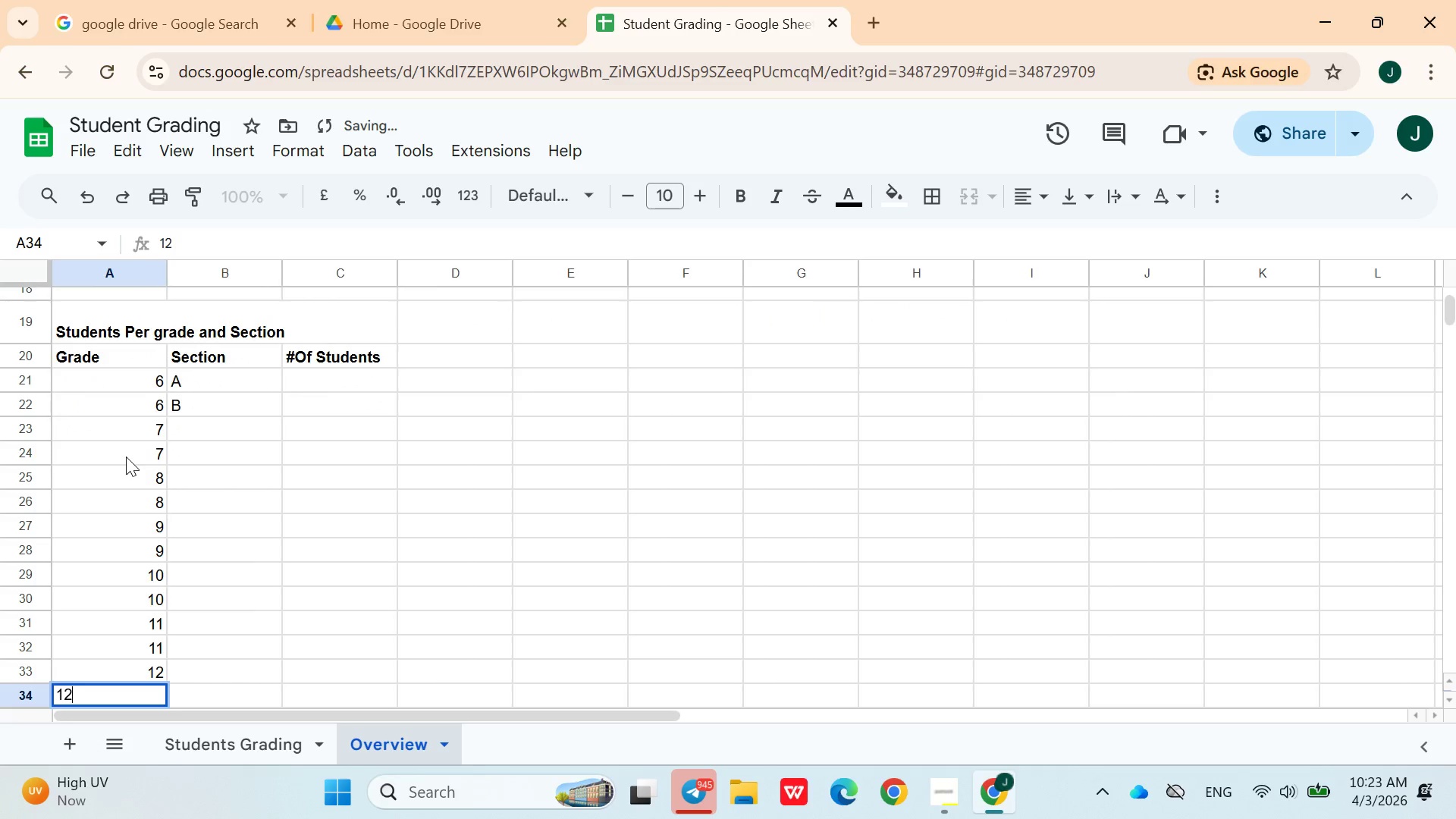 
key(ArrowDown)
 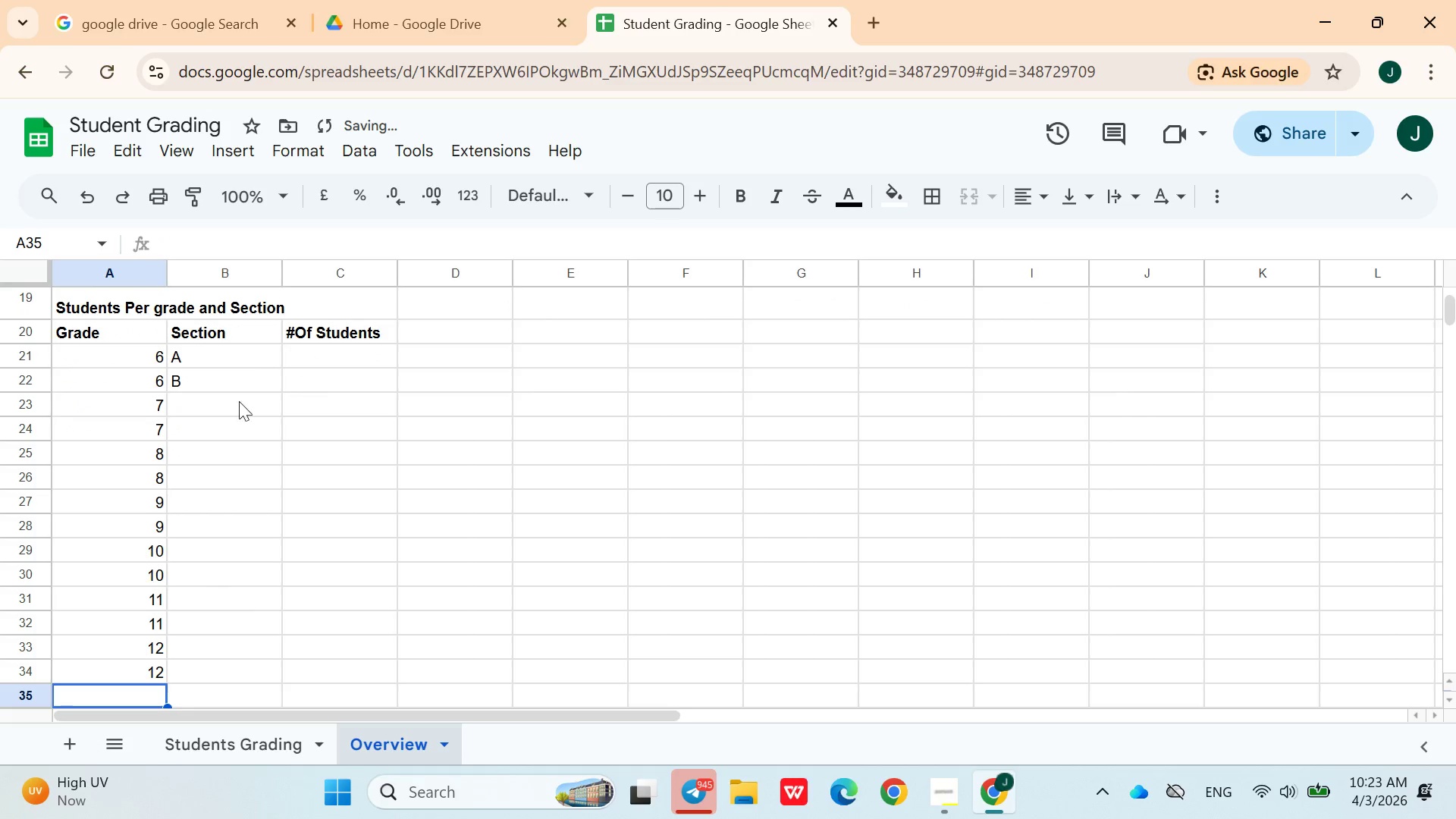 
left_click([225, 422])
 